 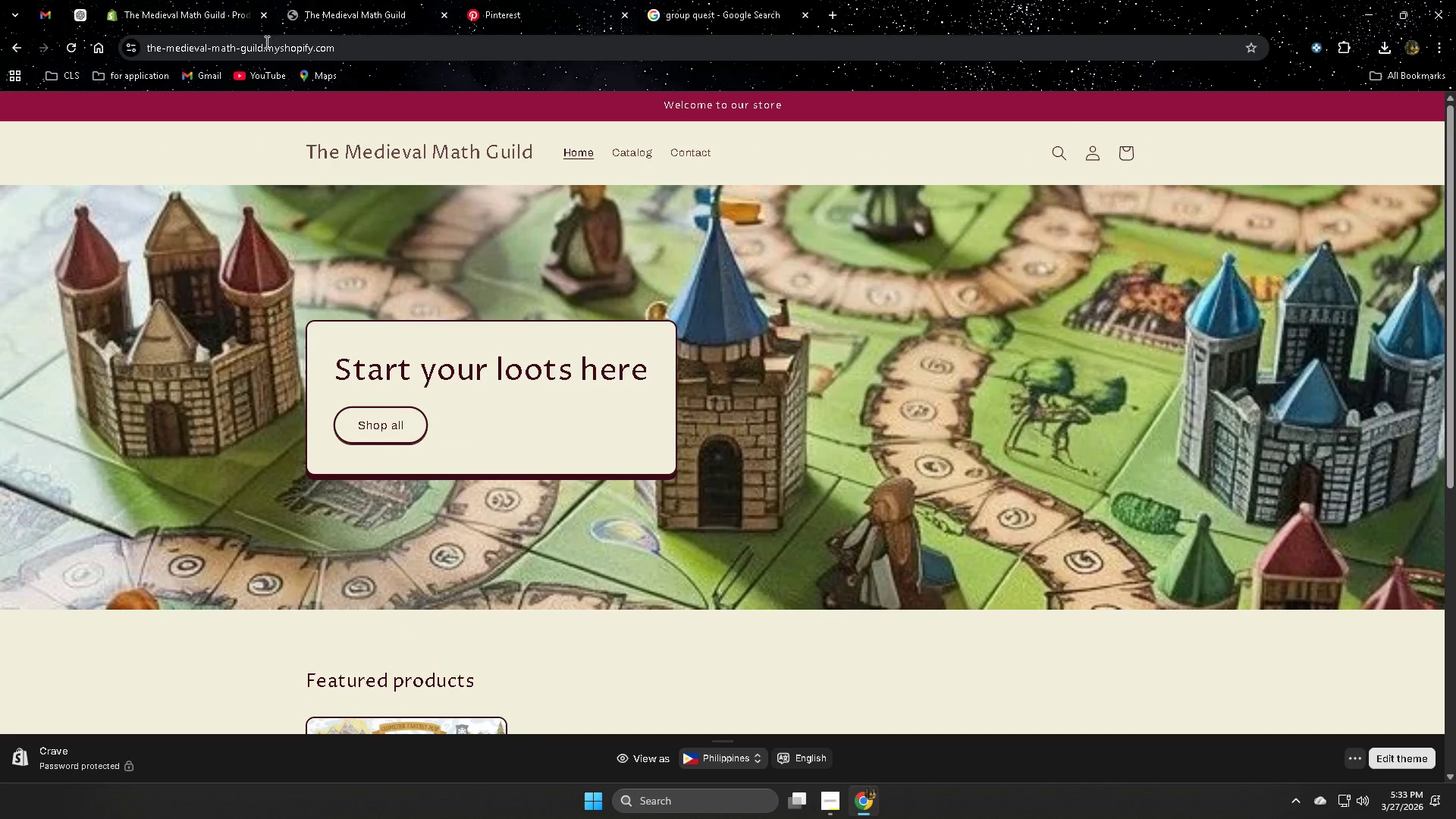 
left_click([358, 7])
 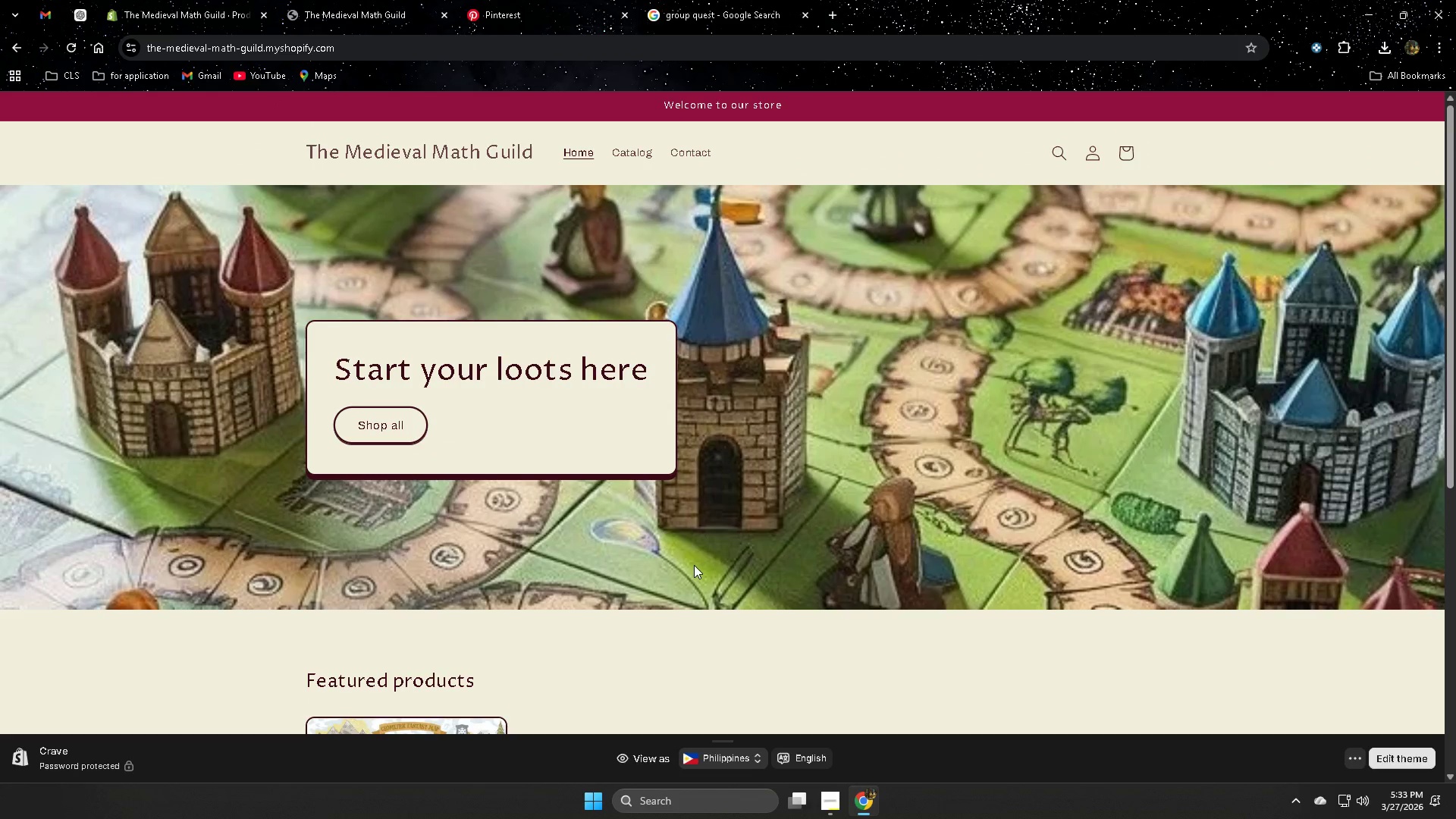 
scroll: coordinate [693, 565], scroll_direction: down, amount: 5.0
 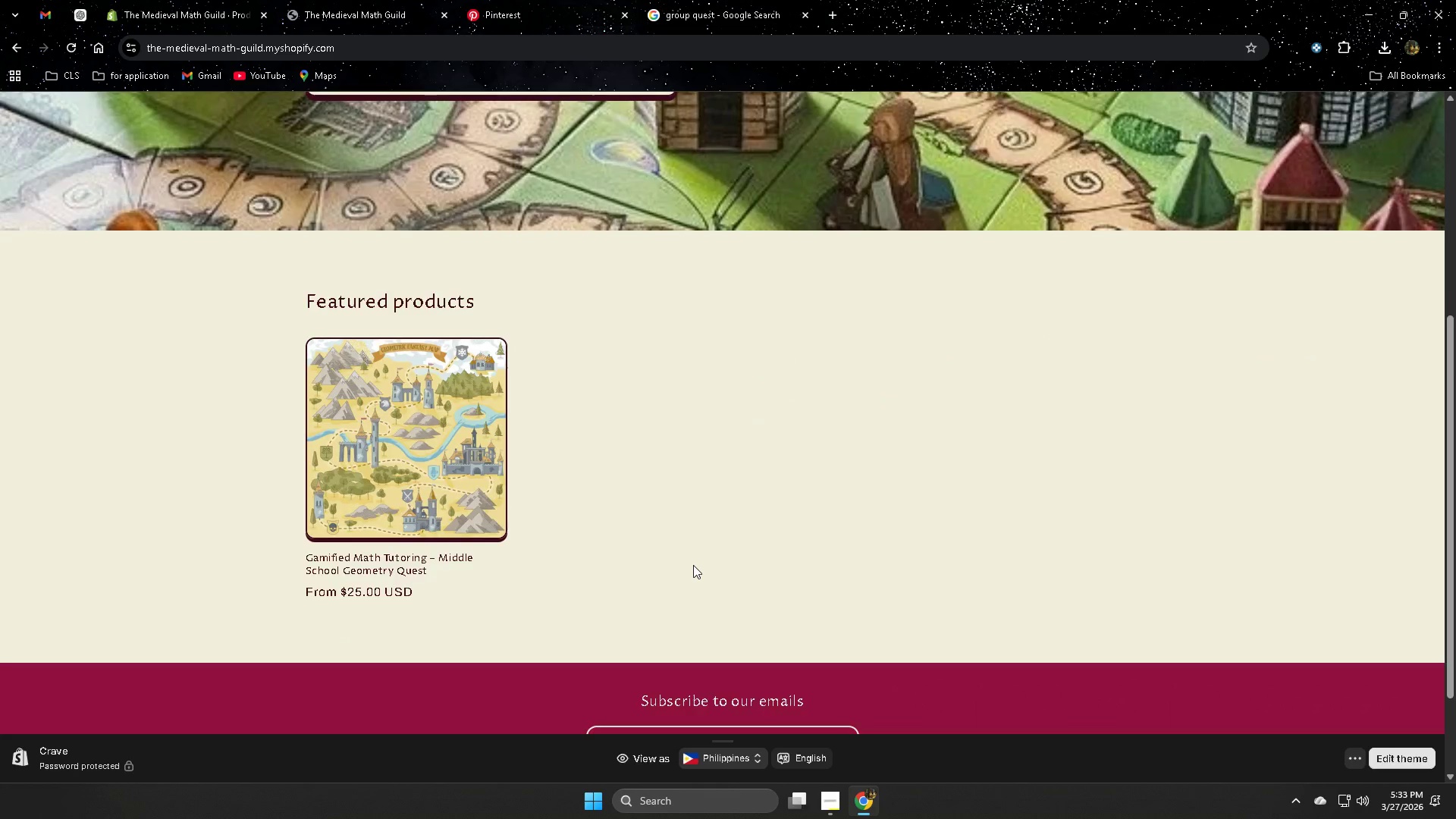 
scroll: coordinate [693, 565], scroll_direction: up, amount: 4.0
 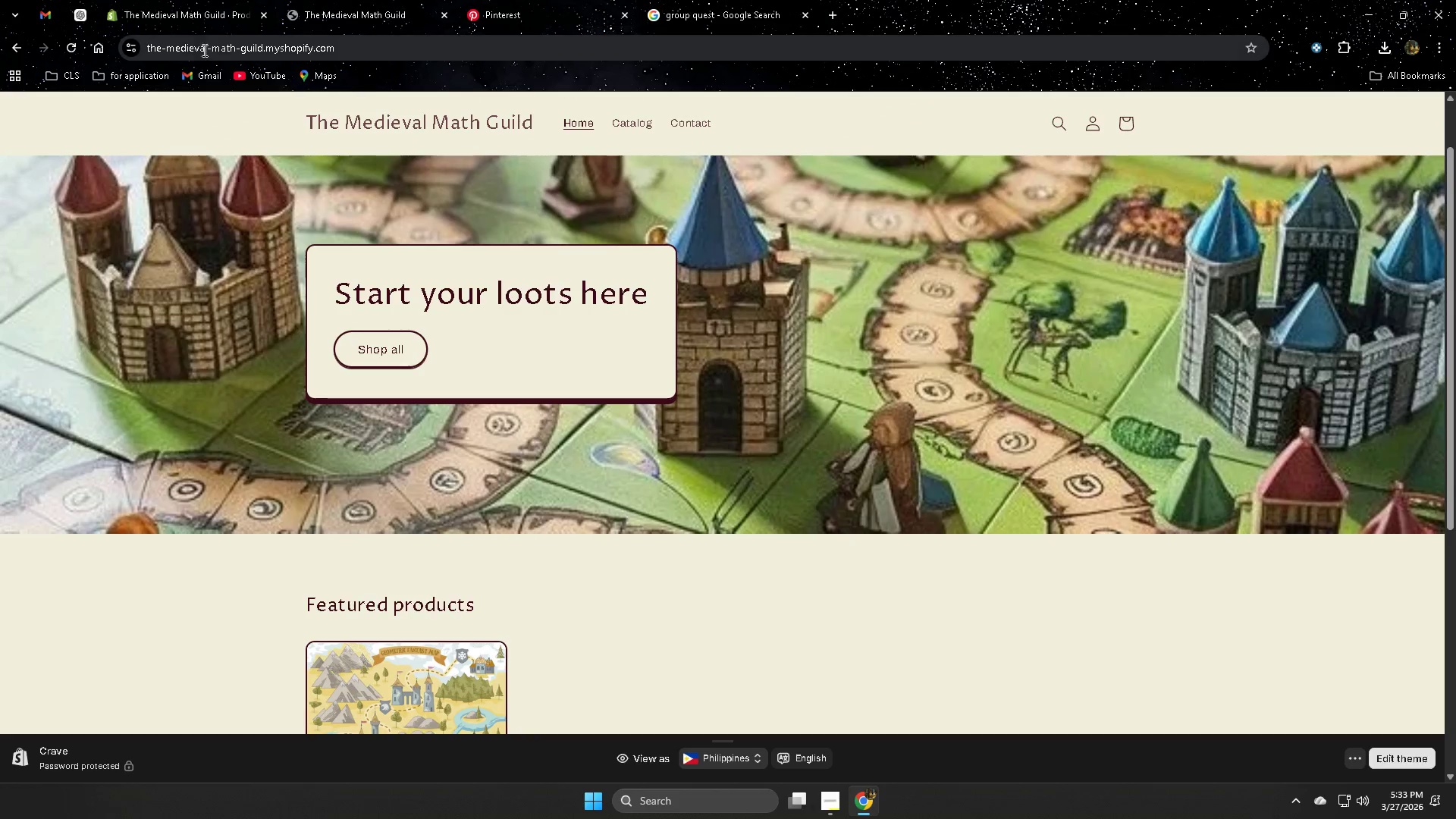 
left_click([168, 2])
 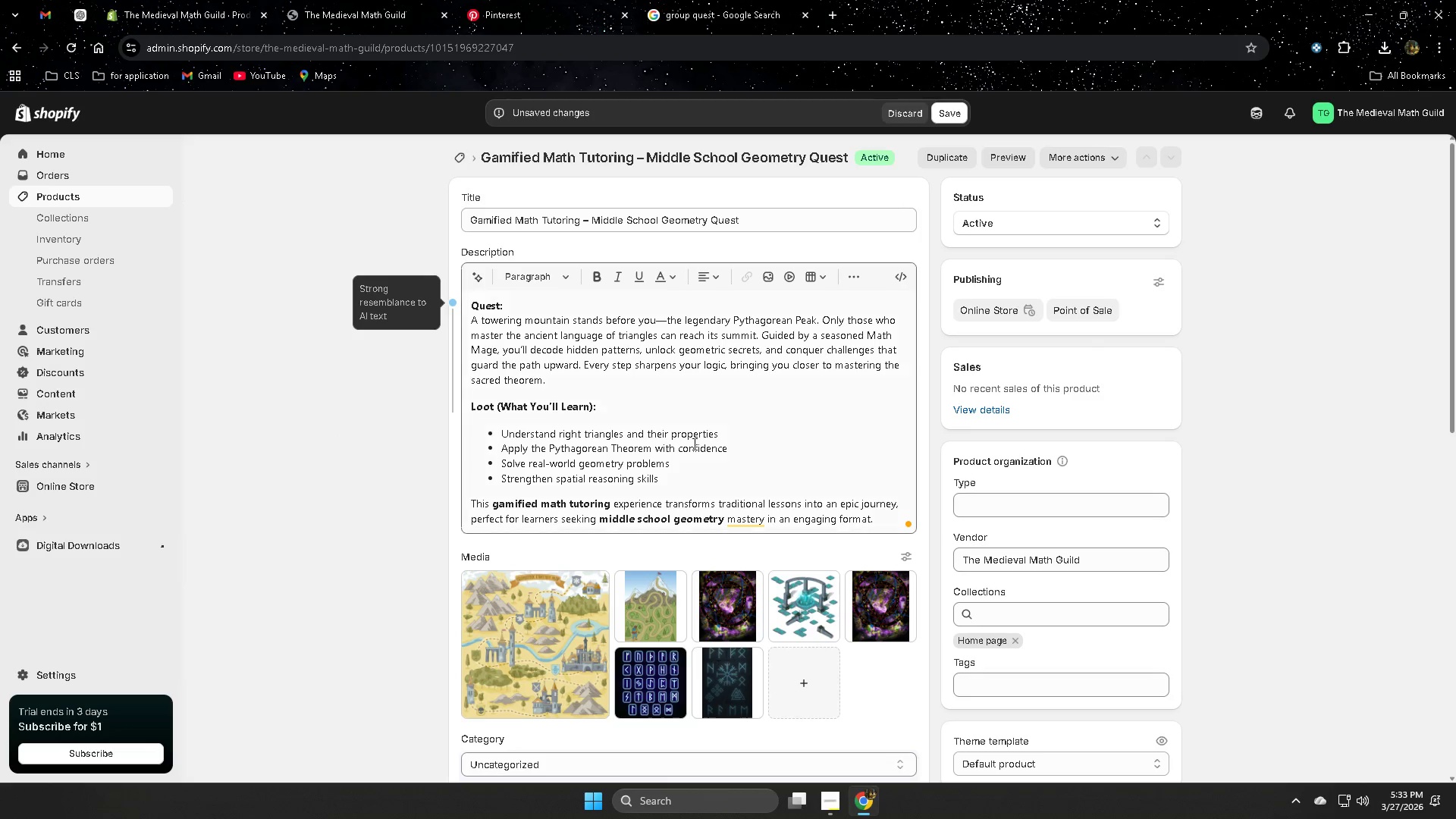 
scroll: coordinate [1097, 620], scroll_direction: down, amount: 10.0
 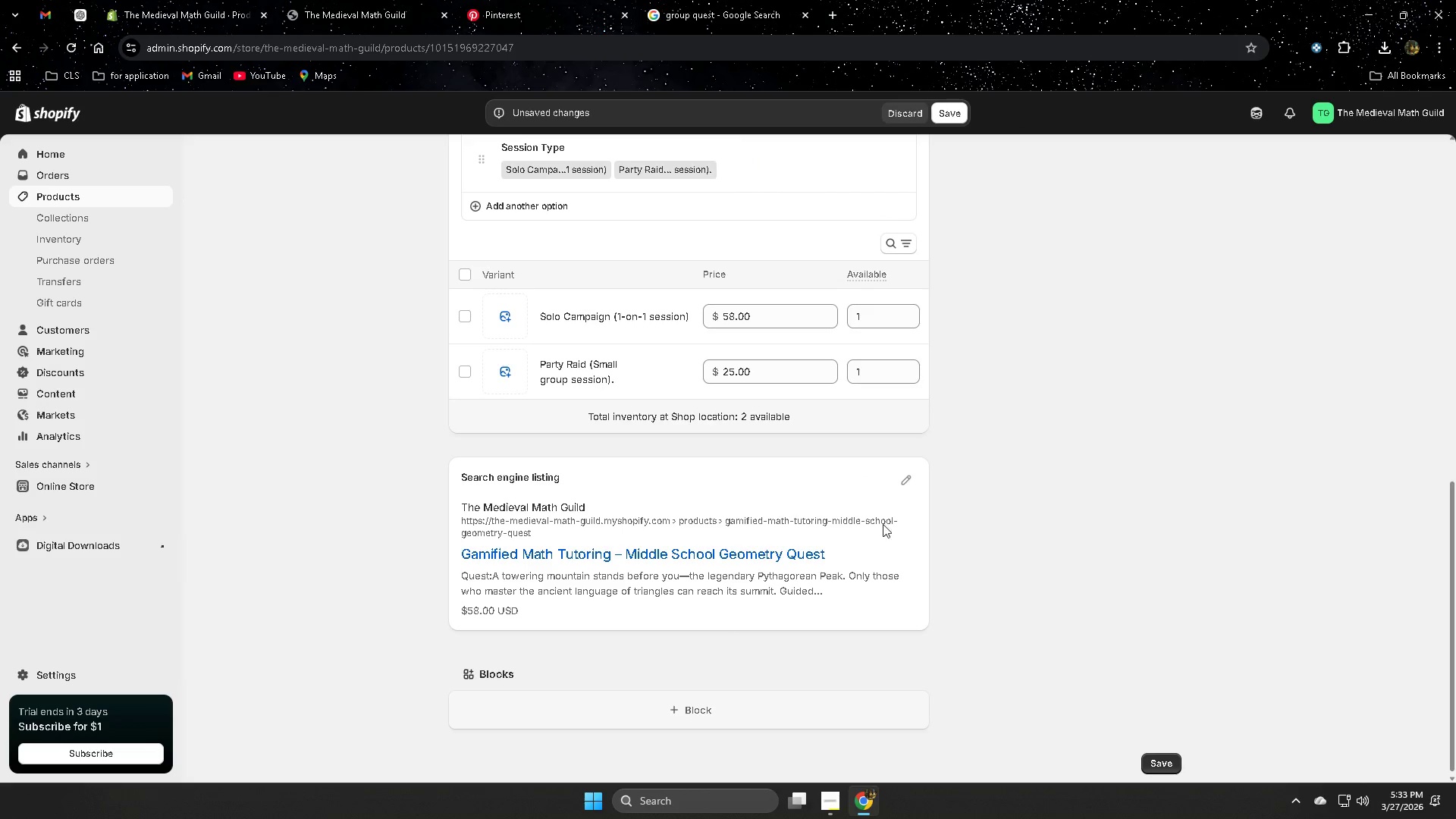 
left_click([907, 480])
 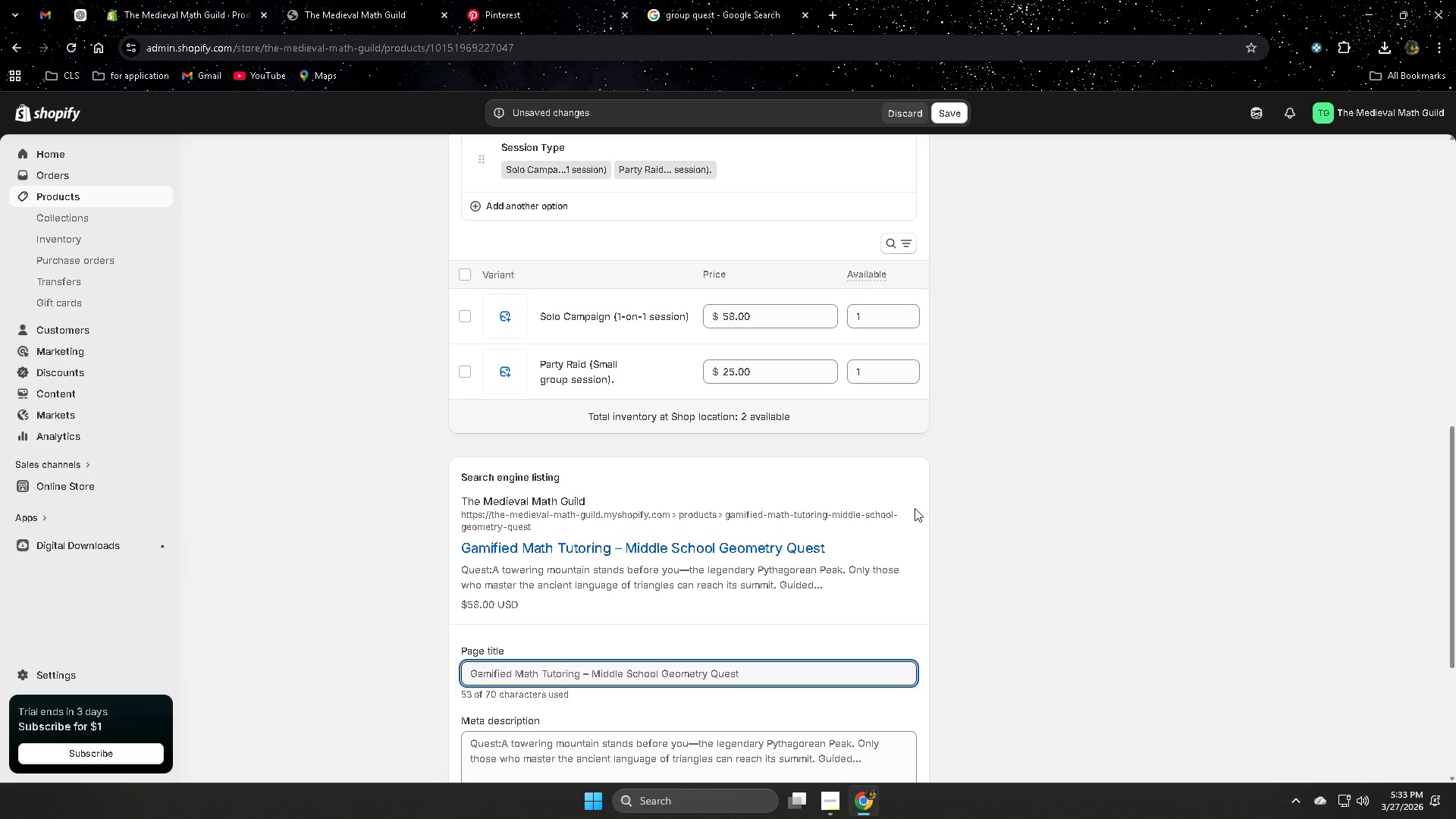 
scroll: coordinate [994, 553], scroll_direction: down, amount: 3.0
 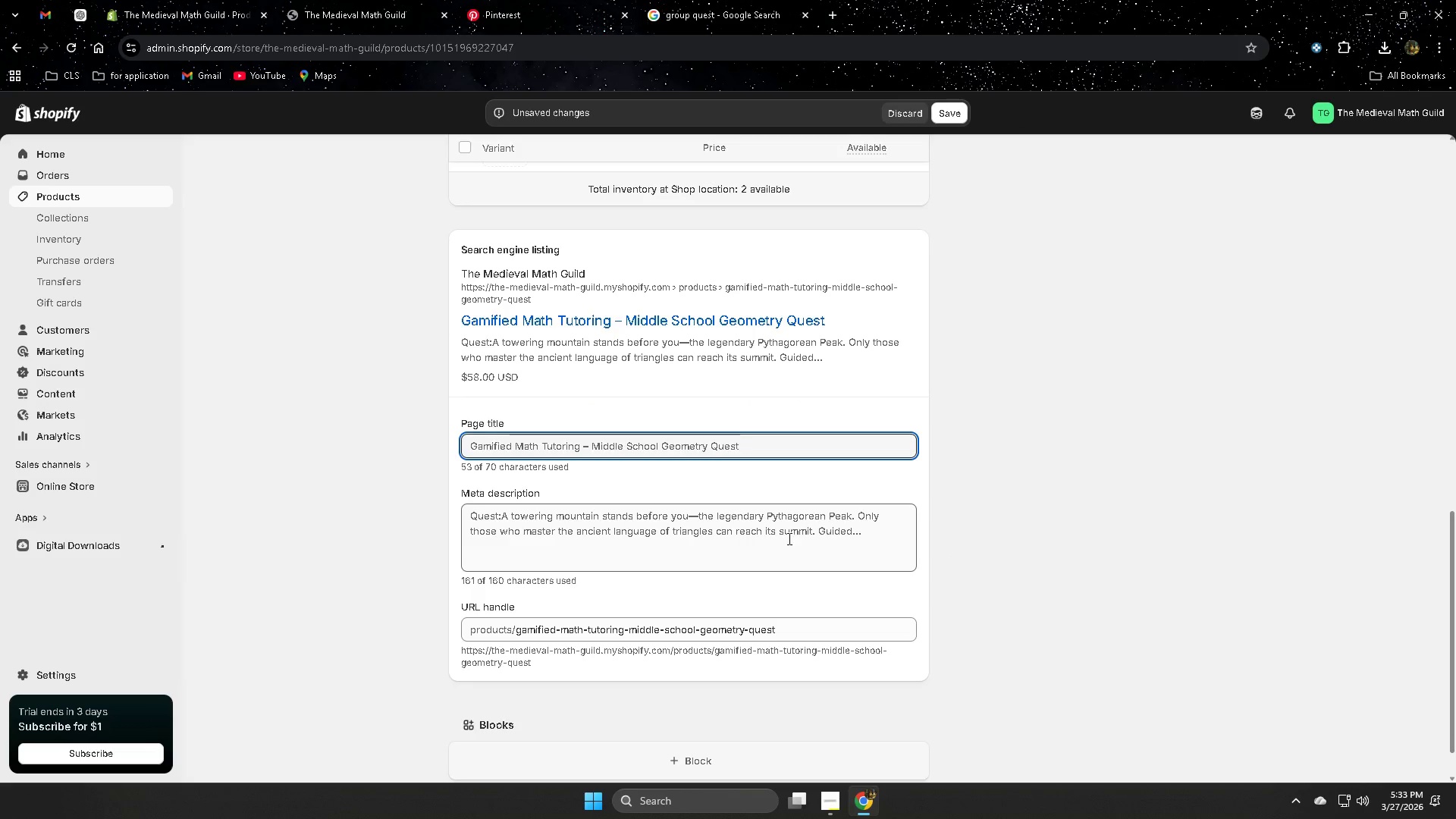 
left_click([790, 527])
 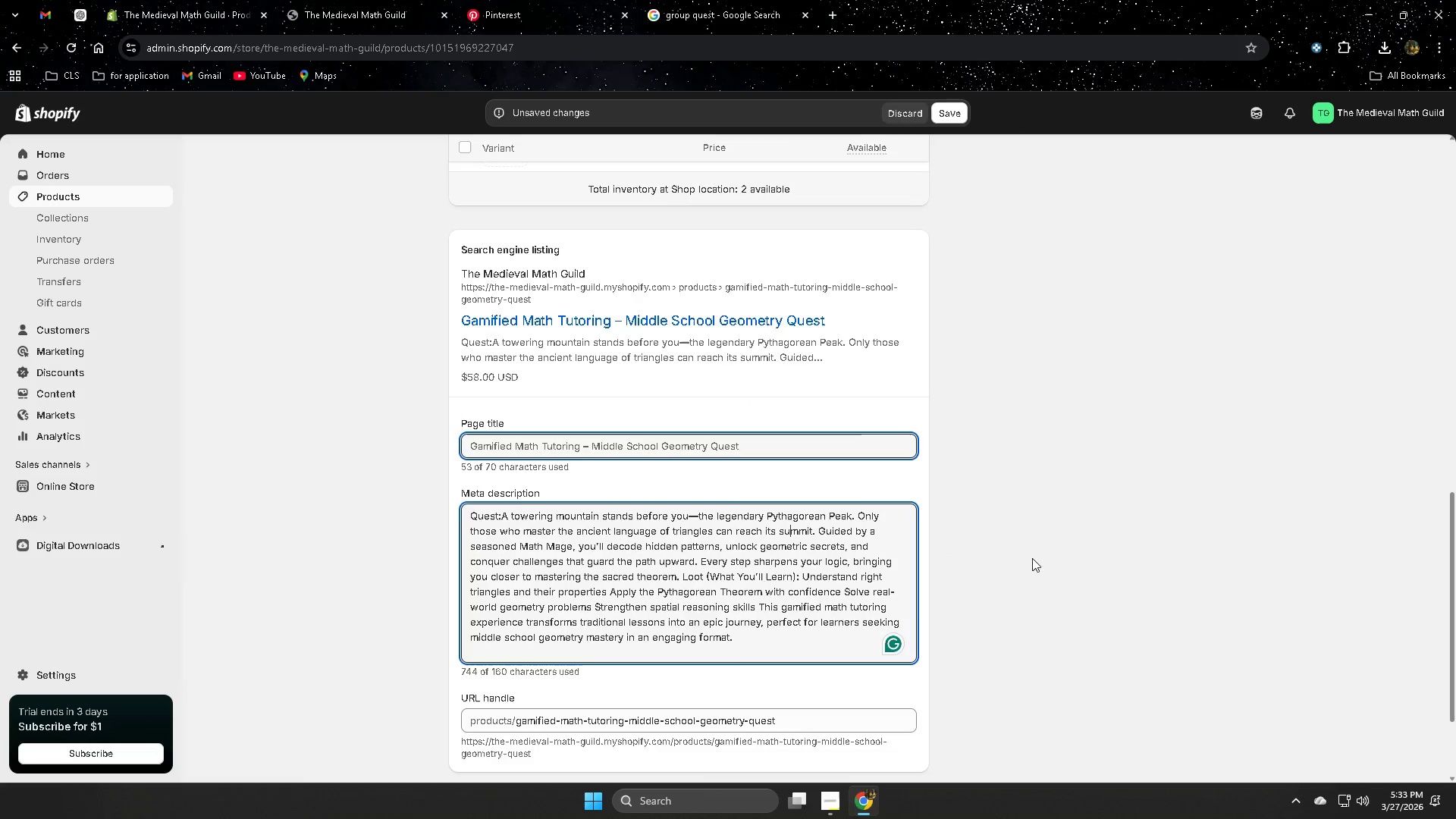 
scroll: coordinate [1048, 559], scroll_direction: down, amount: 2.0
 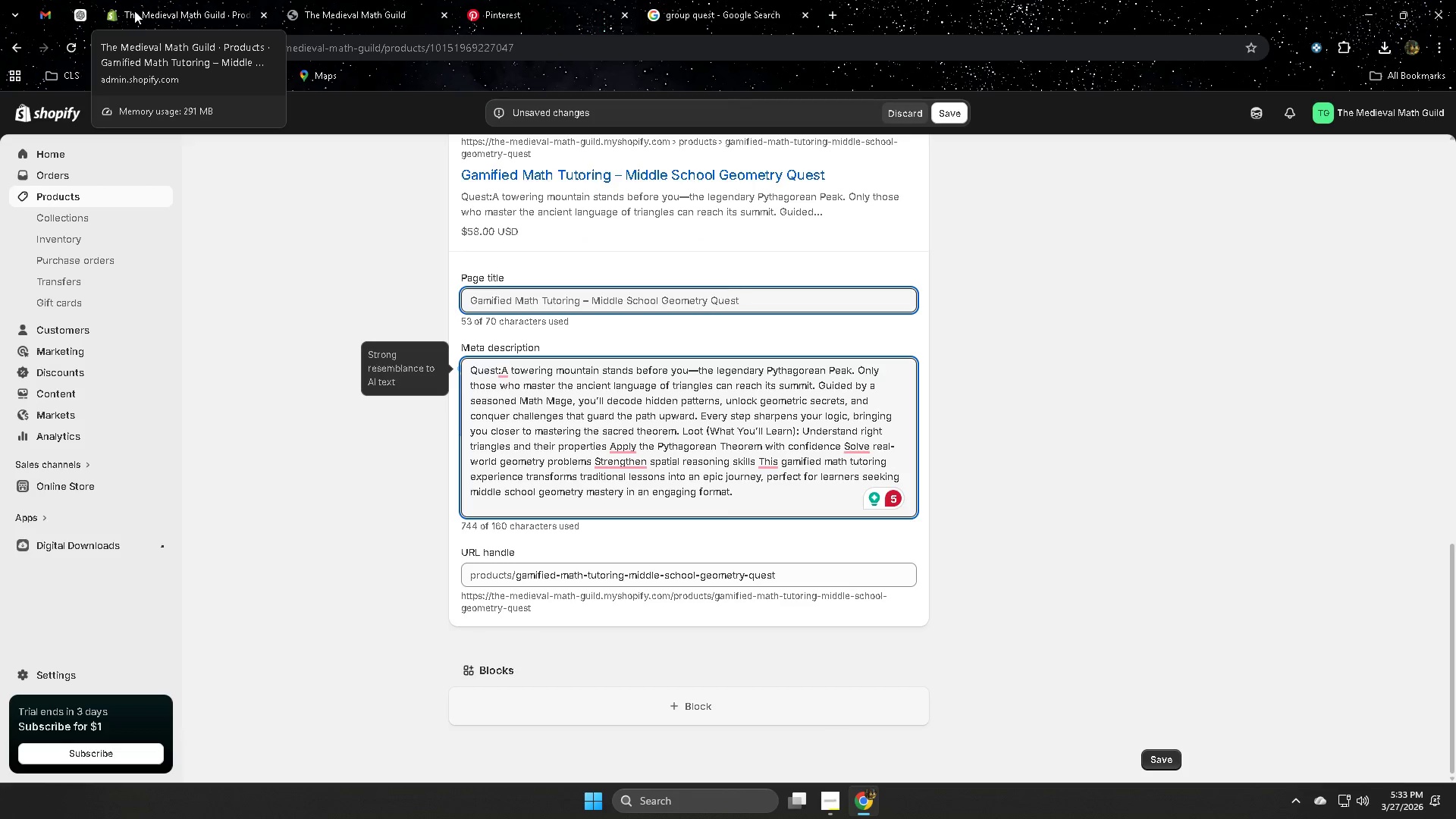 
left_click([76, 8])
 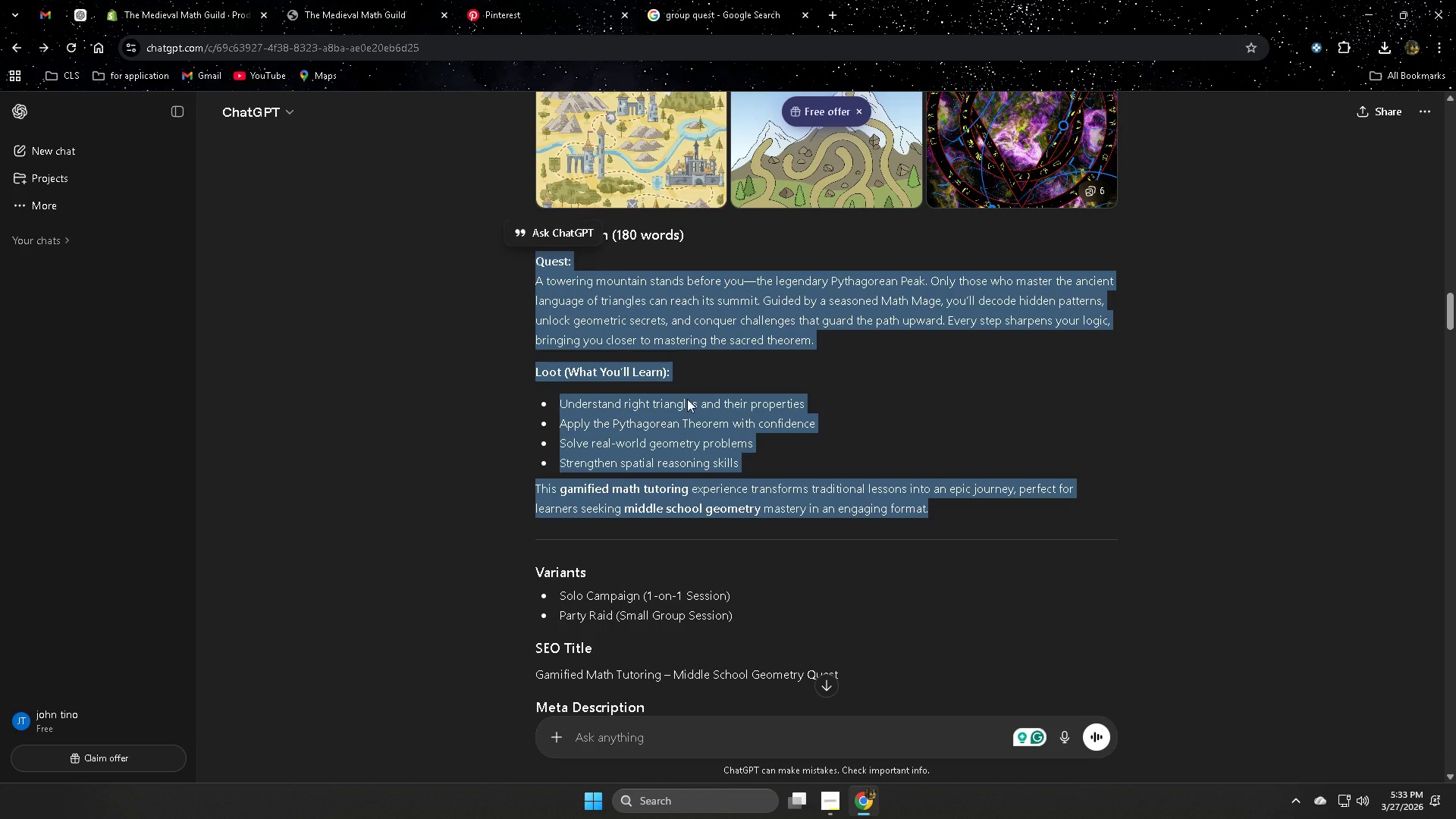 
scroll: coordinate [761, 492], scroll_direction: down, amount: 4.0
 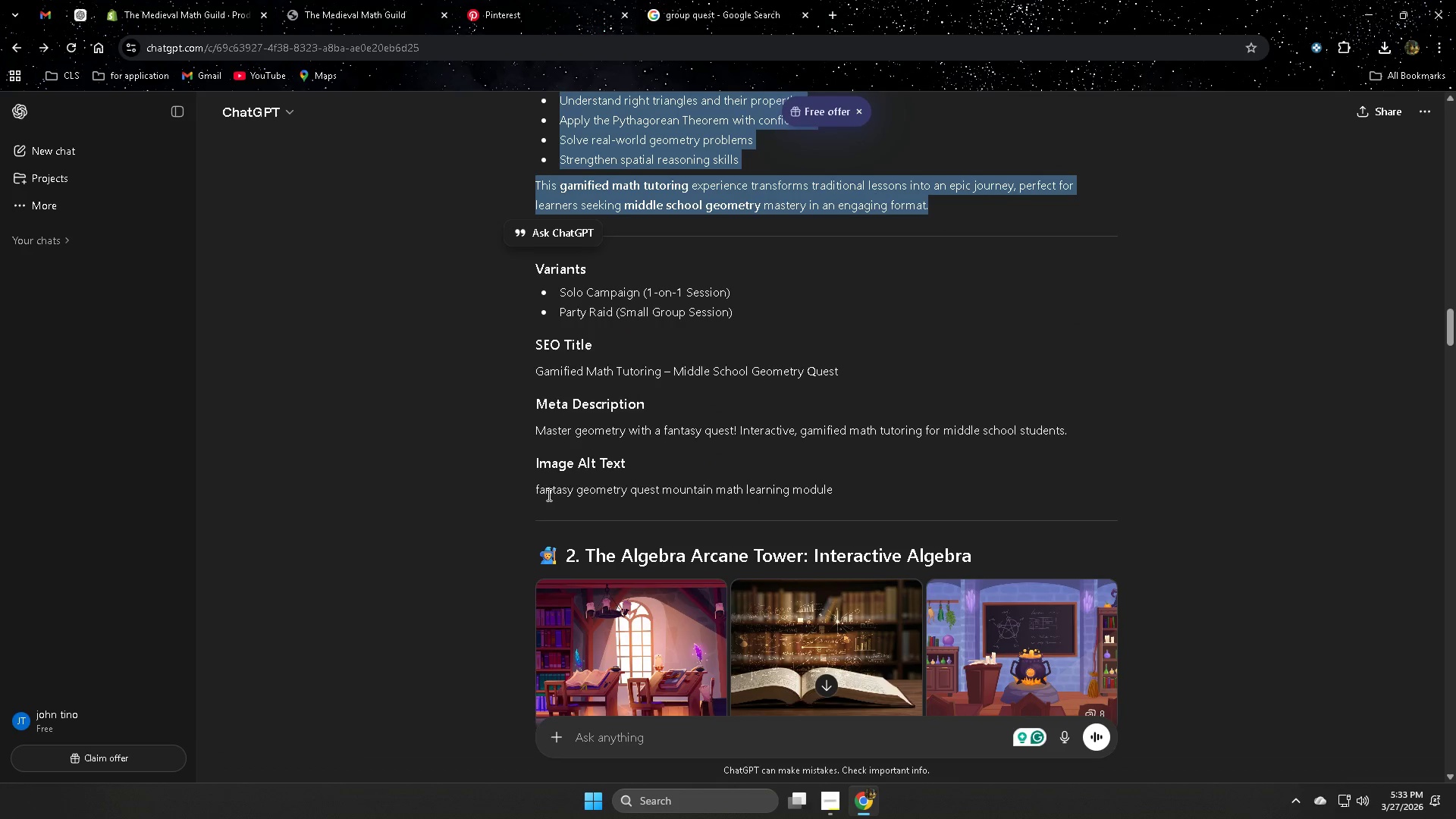 
left_click_drag(start_coordinate=[547, 493], to_coordinate=[757, 506])
 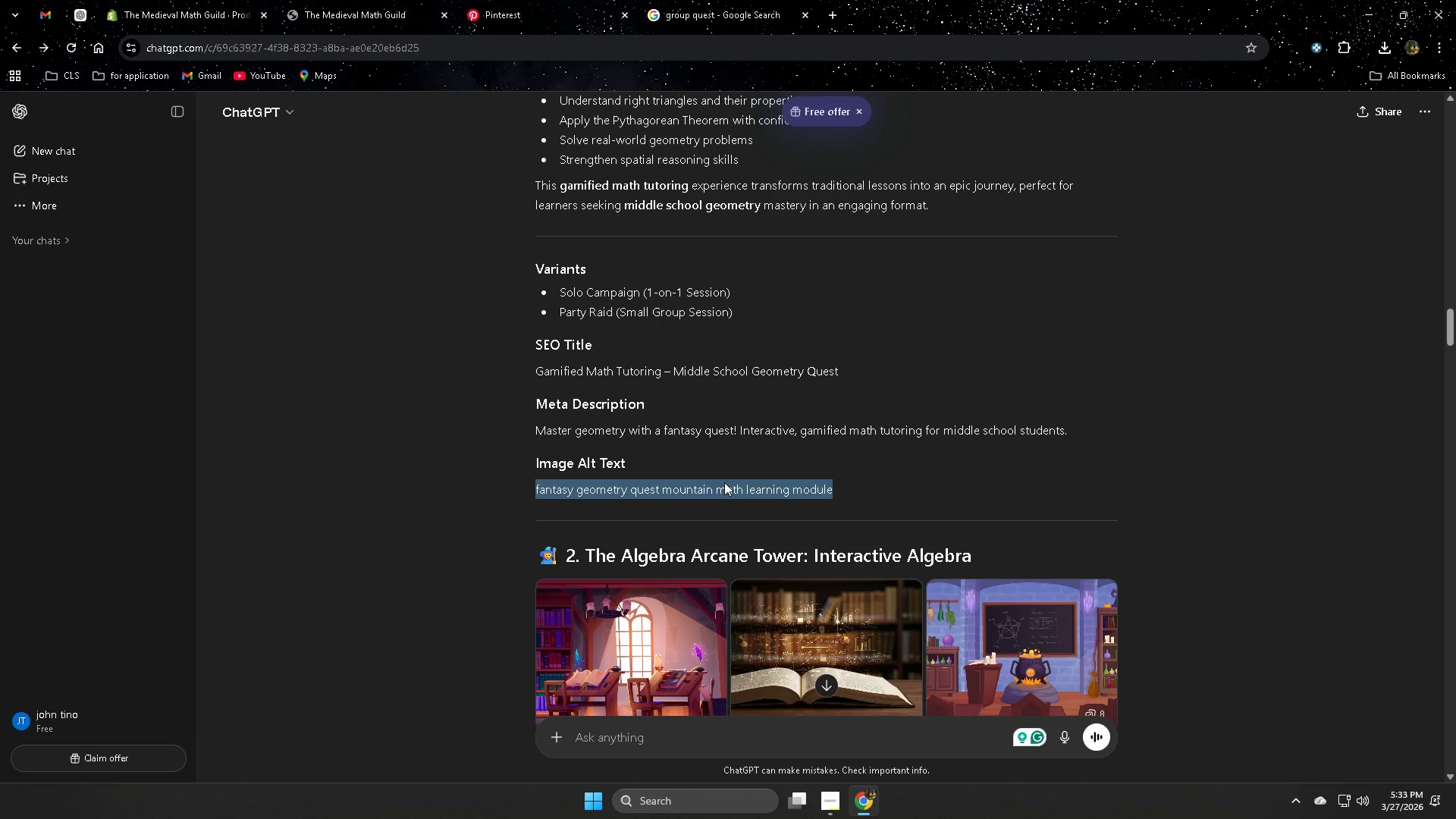 
key(Control+ControlLeft)
 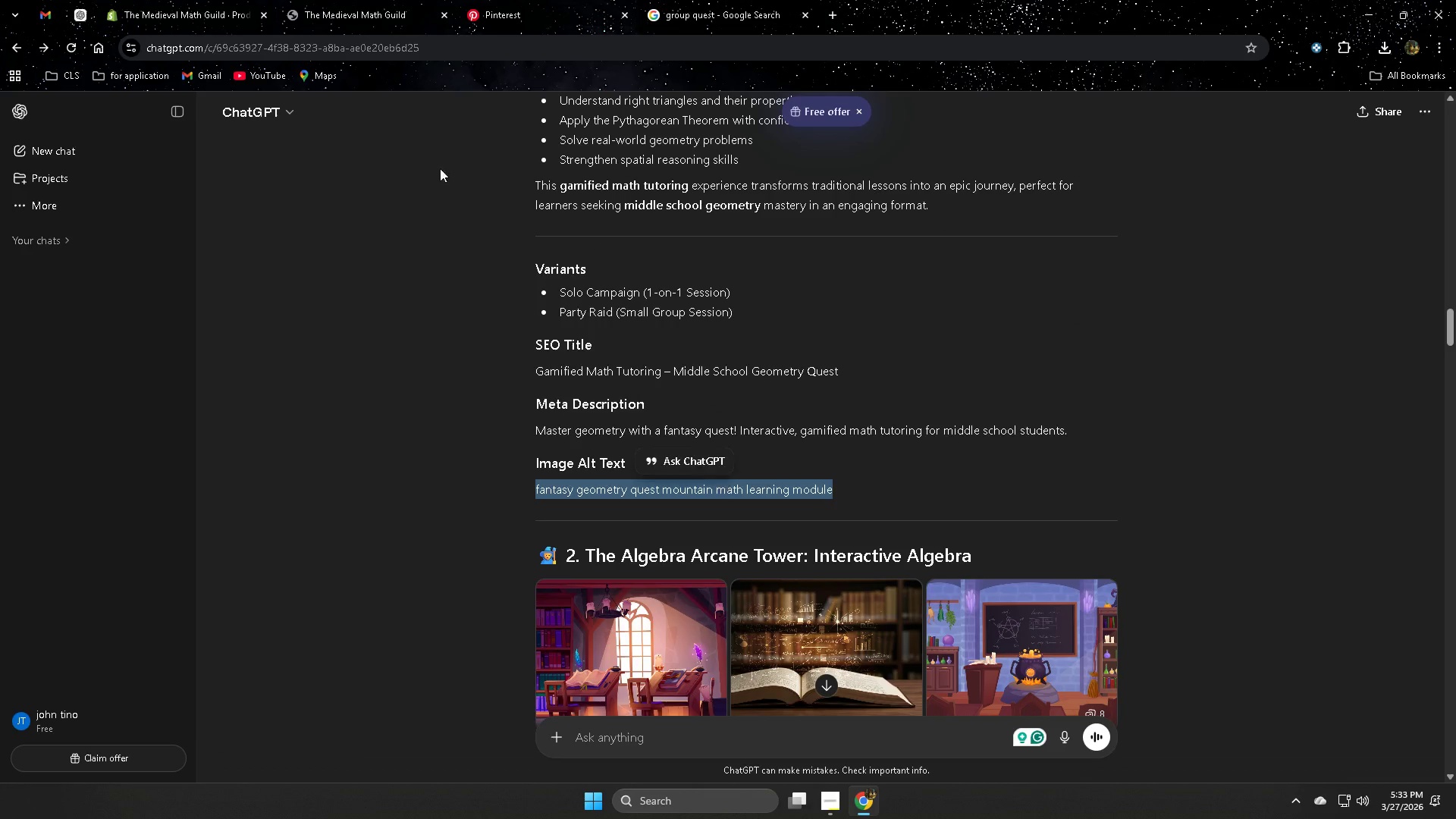 
key(Control+C)
 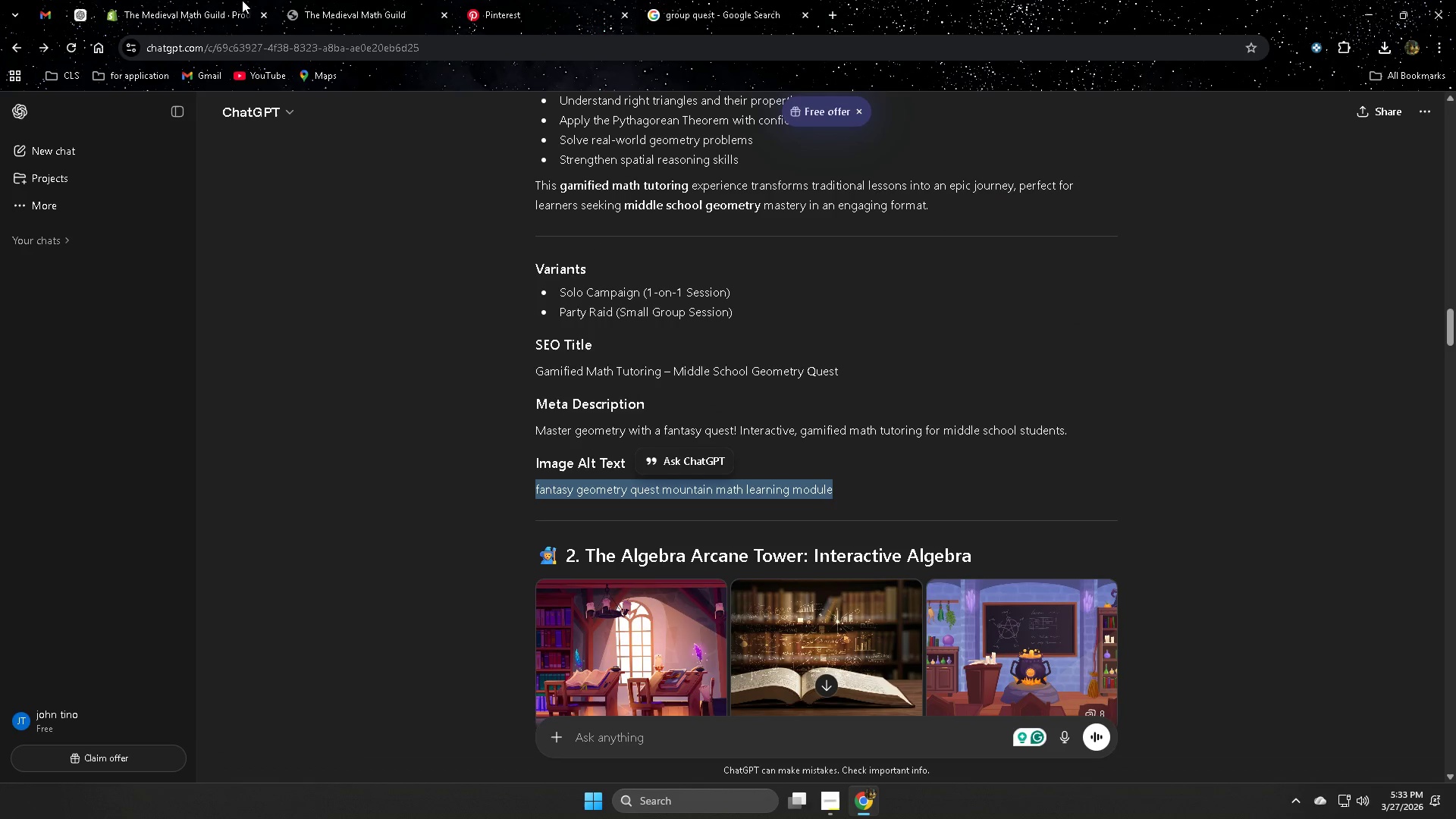 
left_click([202, 0])
 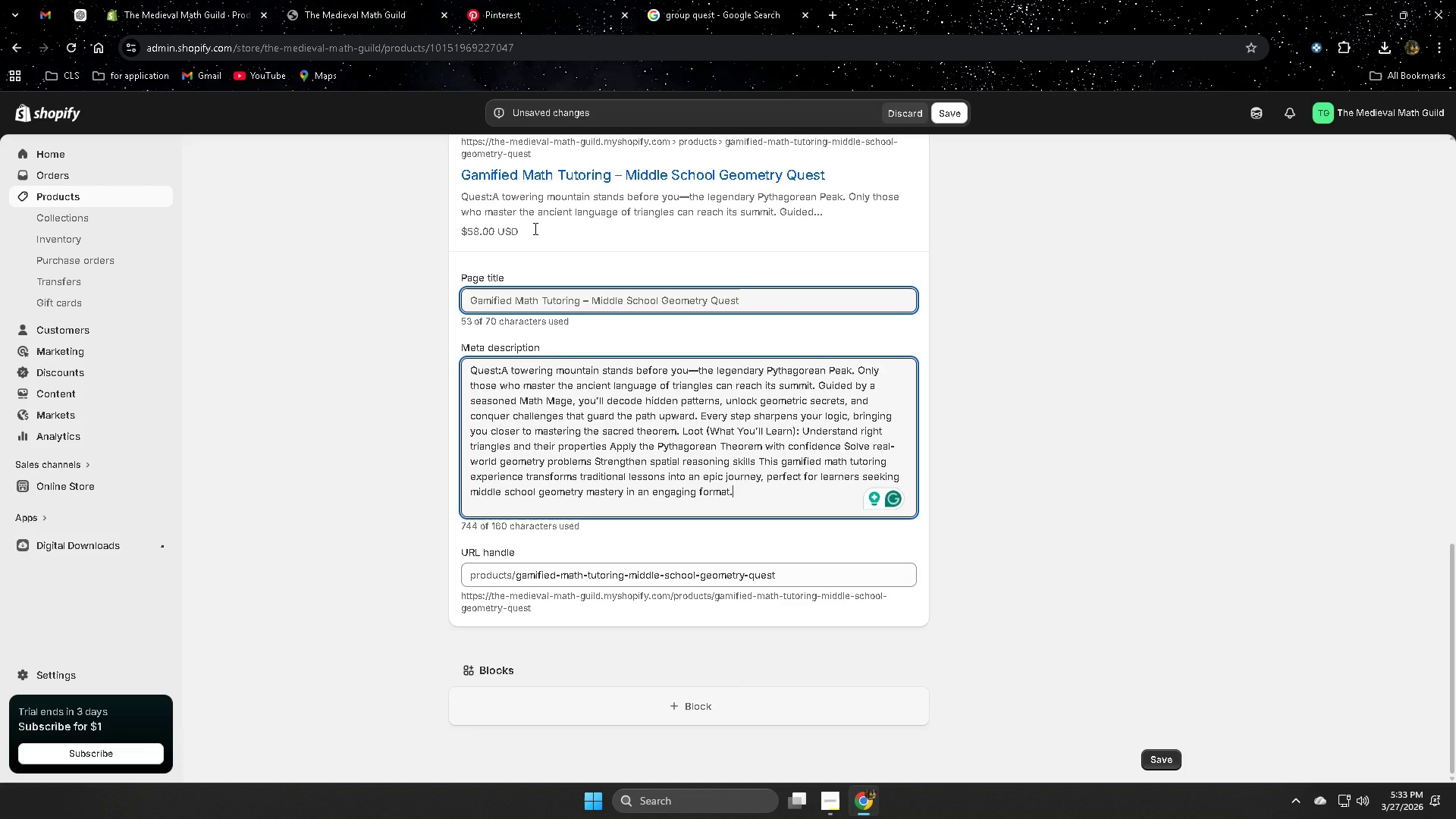 
scroll: coordinate [841, 496], scroll_direction: up, amount: 11.0
 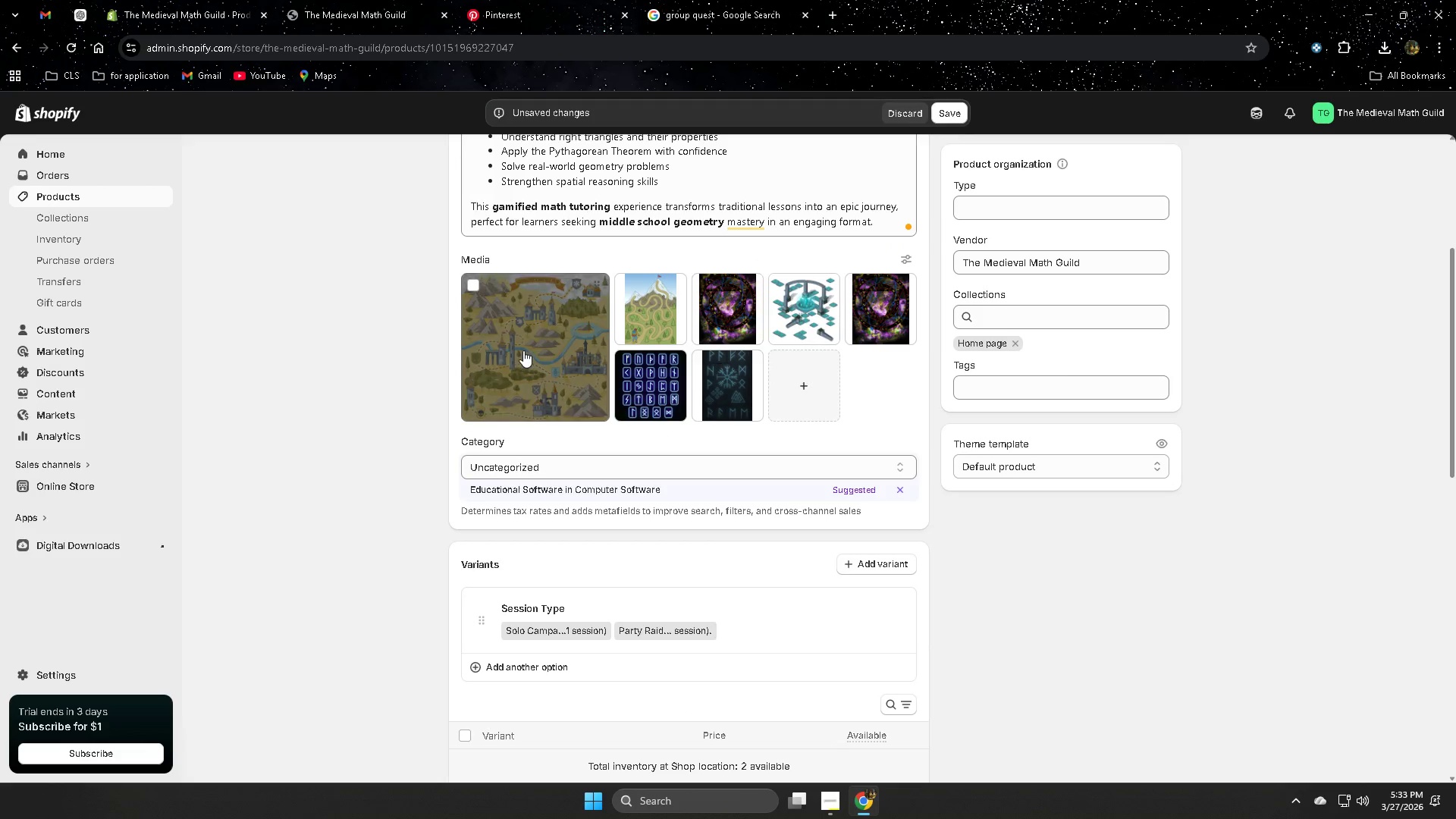 
left_click([523, 350])
 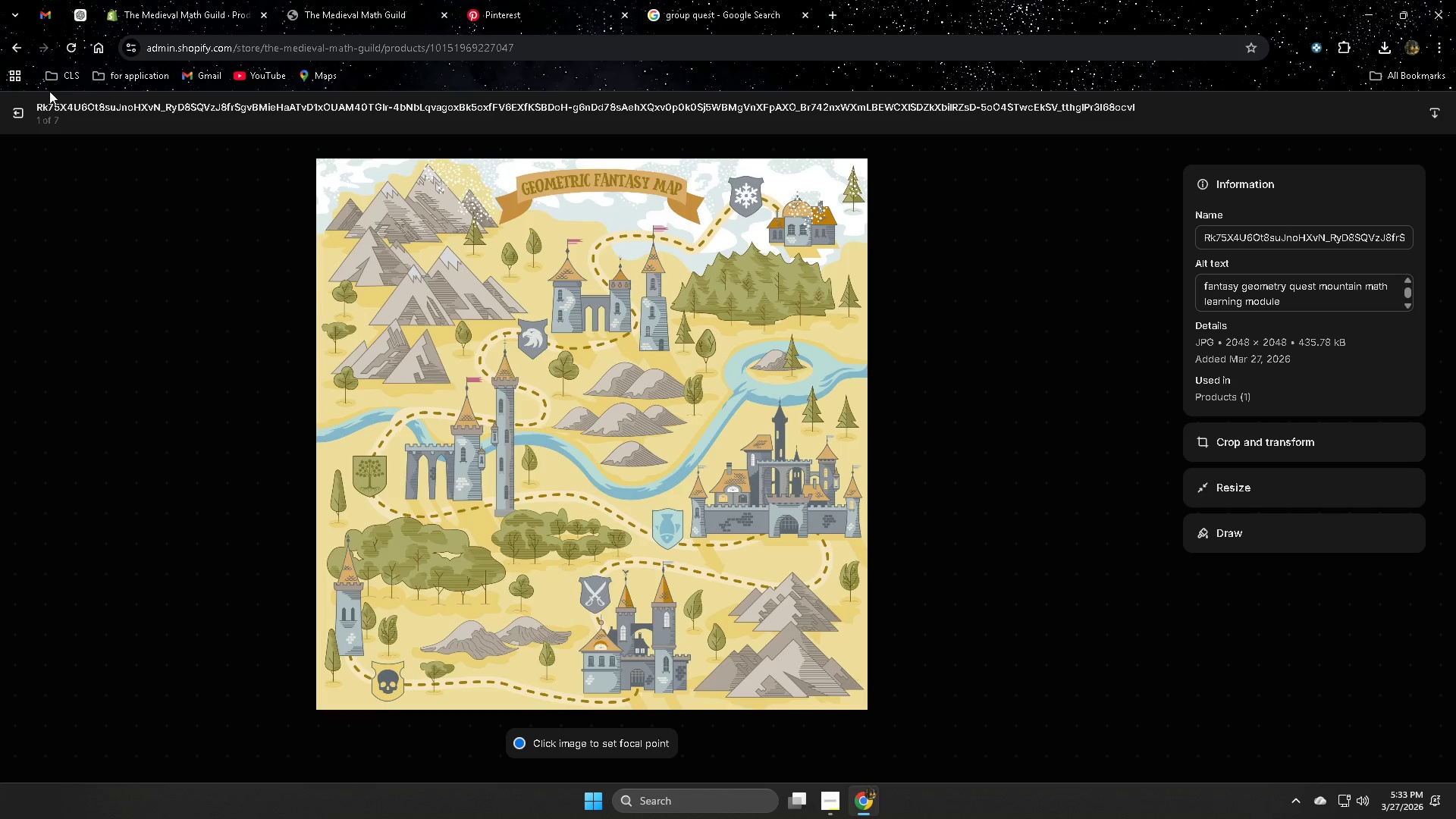 
wait(7.97)
 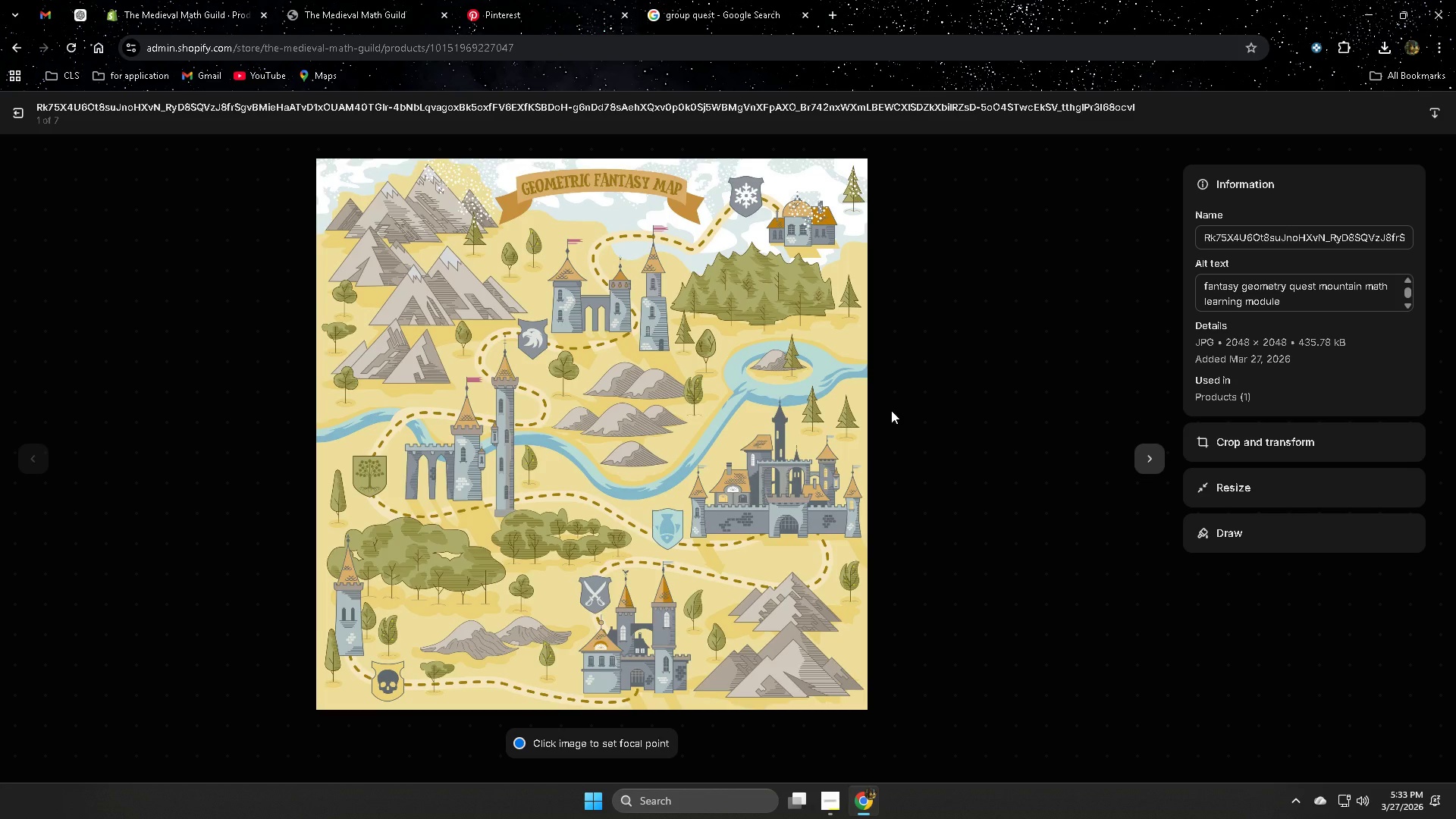 
scroll: coordinate [906, 632], scroll_direction: down, amount: 9.0
 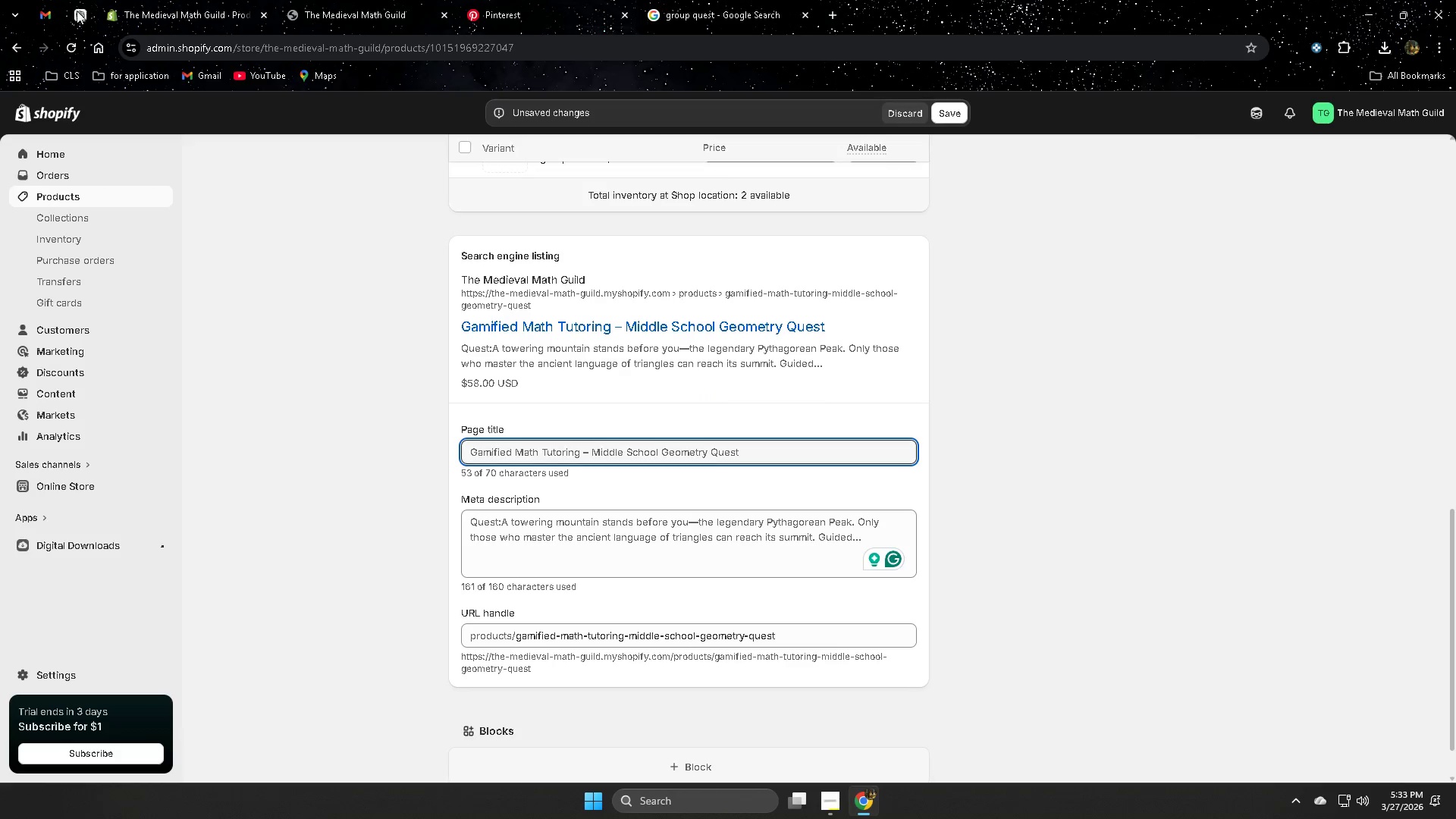 
left_click([51, 13])
 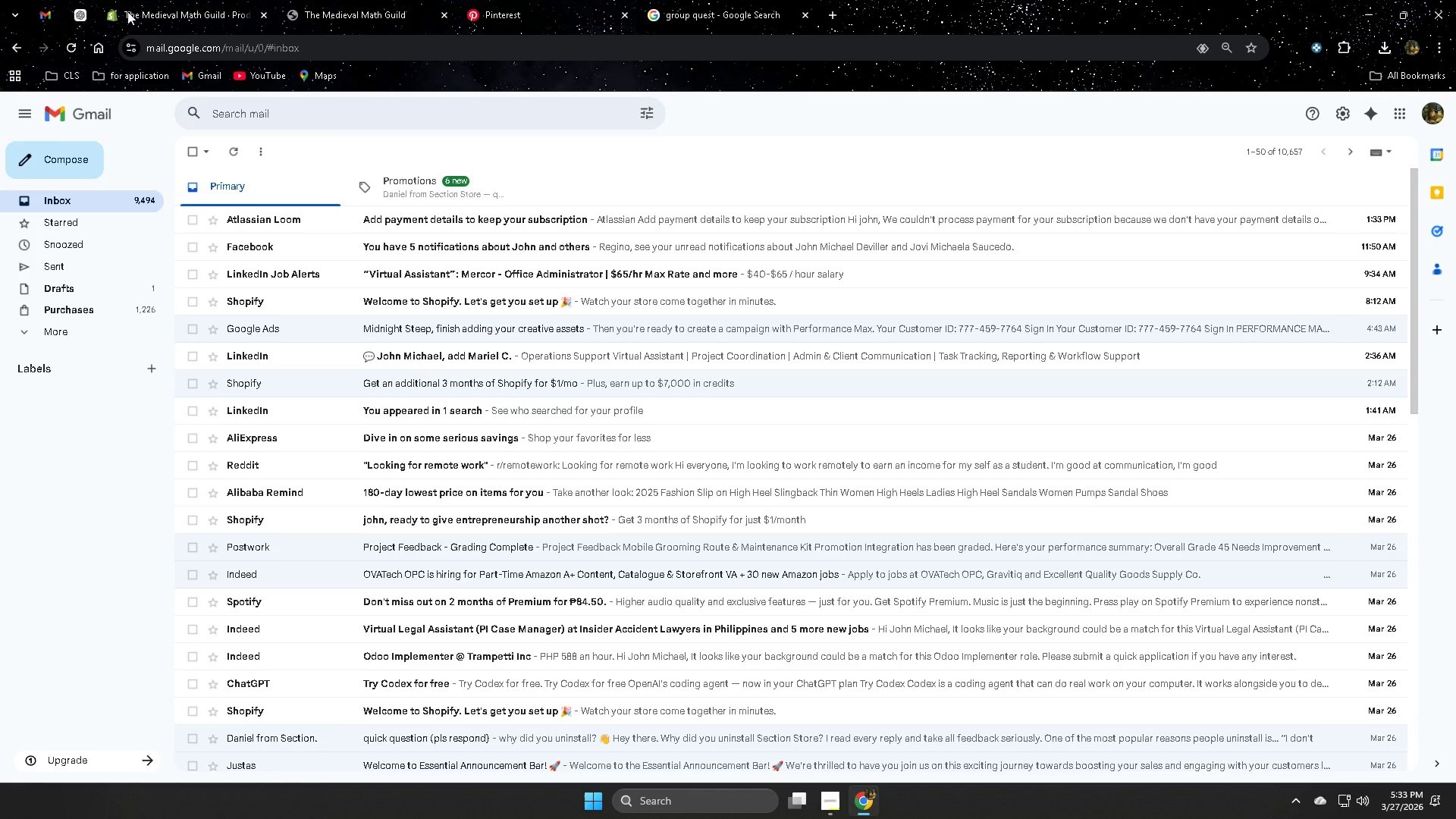 
left_click([214, 10])
 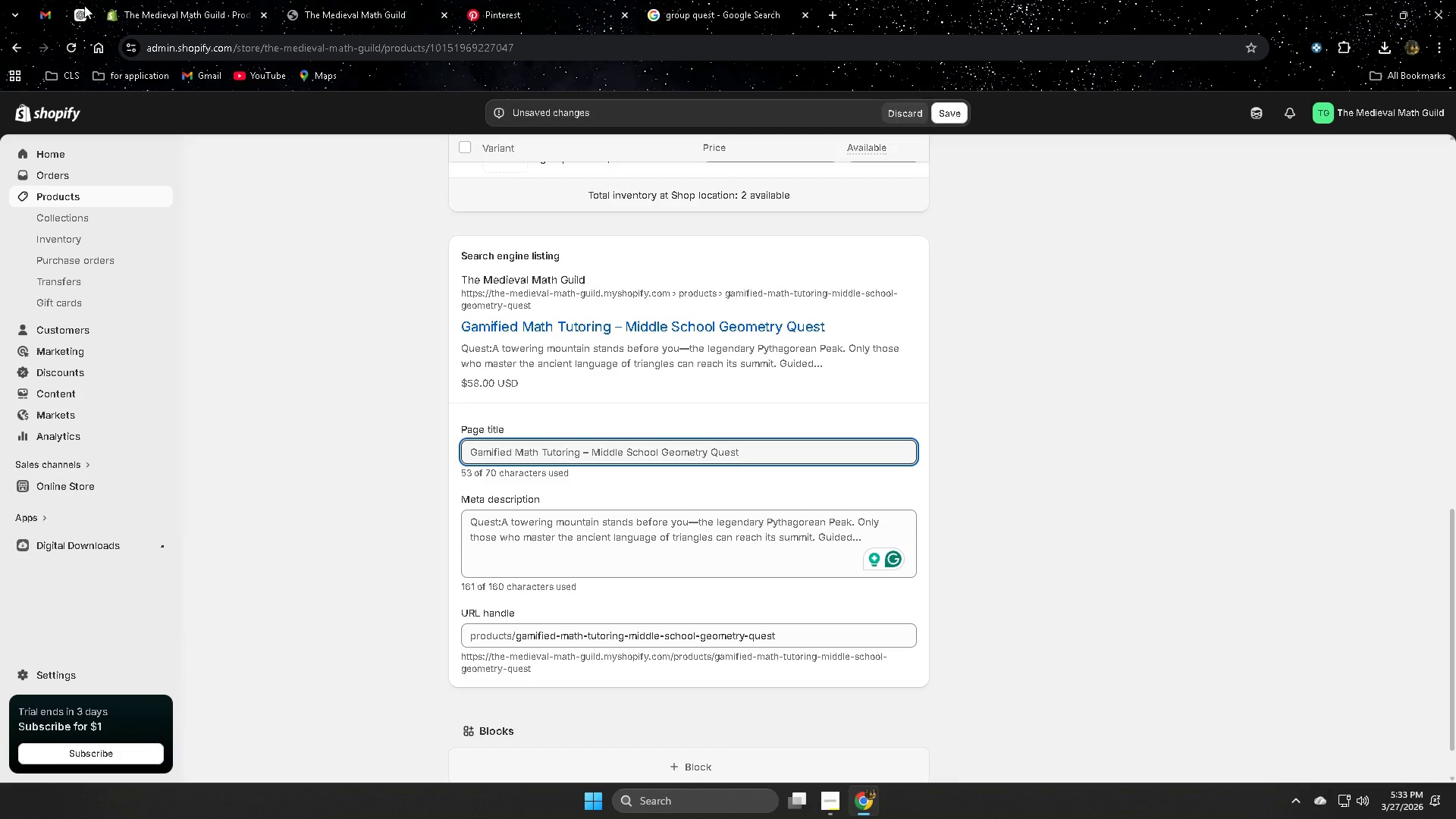 
left_click([82, 5])
 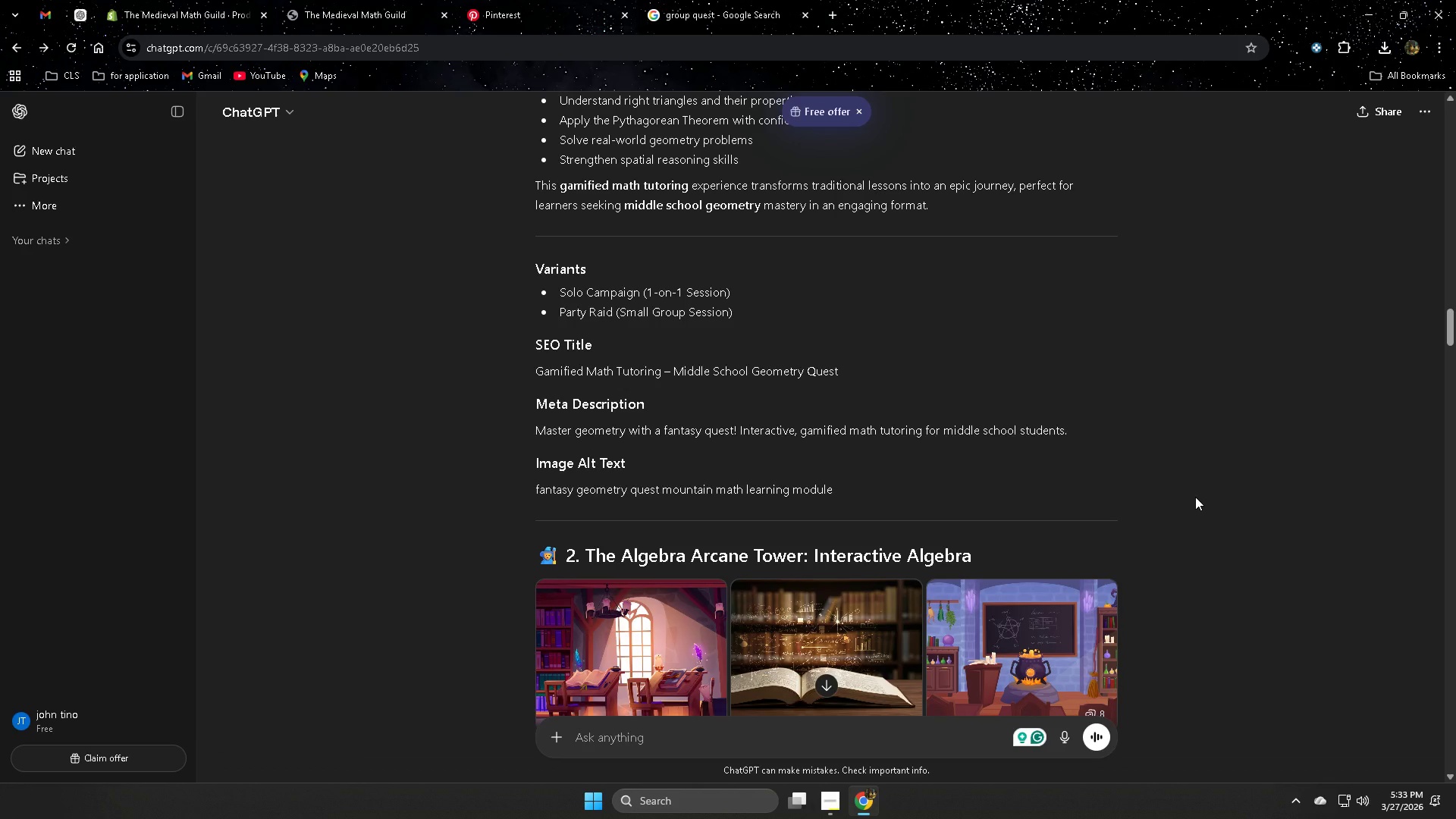 
scroll: coordinate [1195, 497], scroll_direction: up, amount: 1.0
 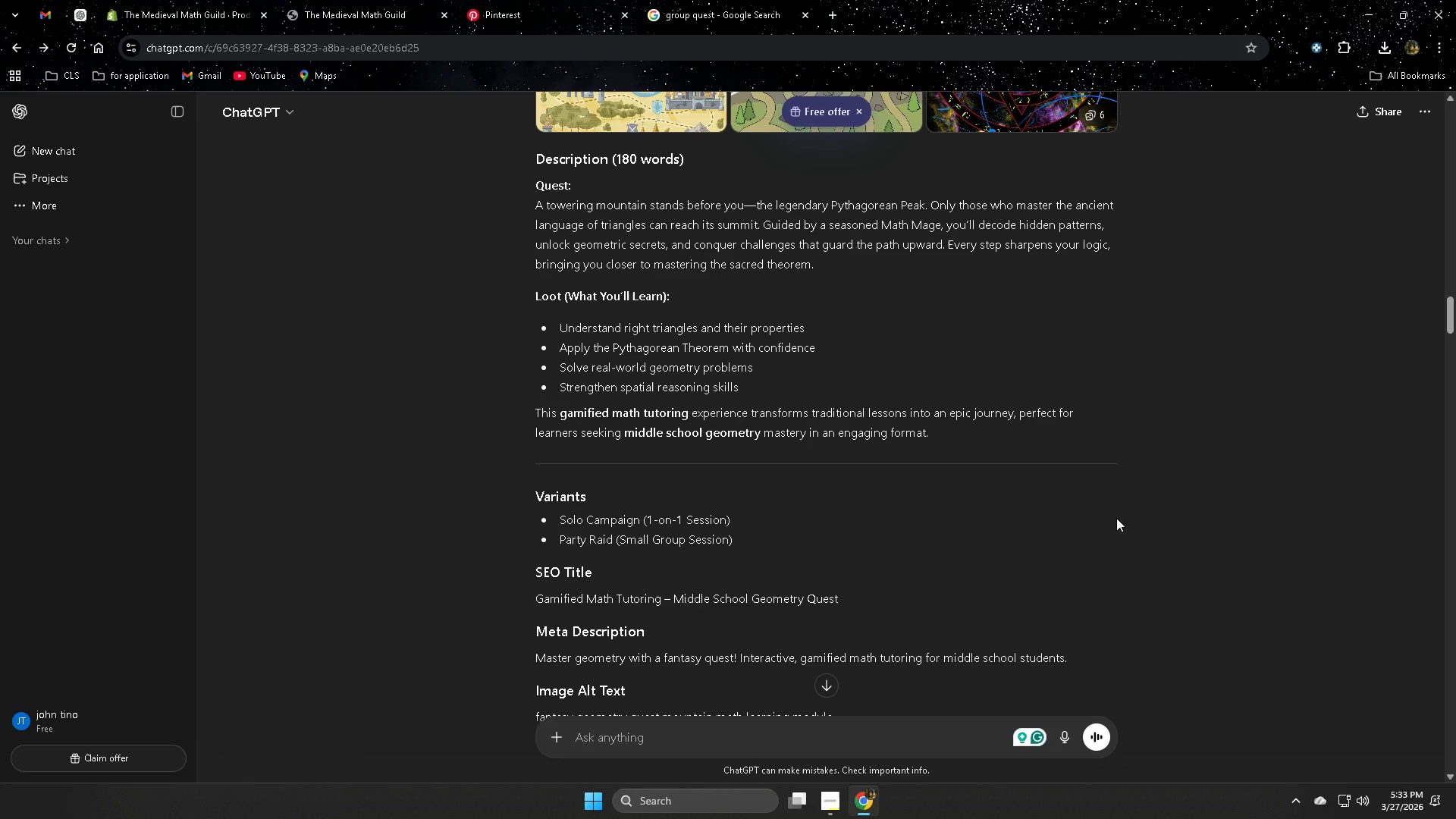 
scroll: coordinate [1138, 470], scroll_direction: down, amount: 12.0
 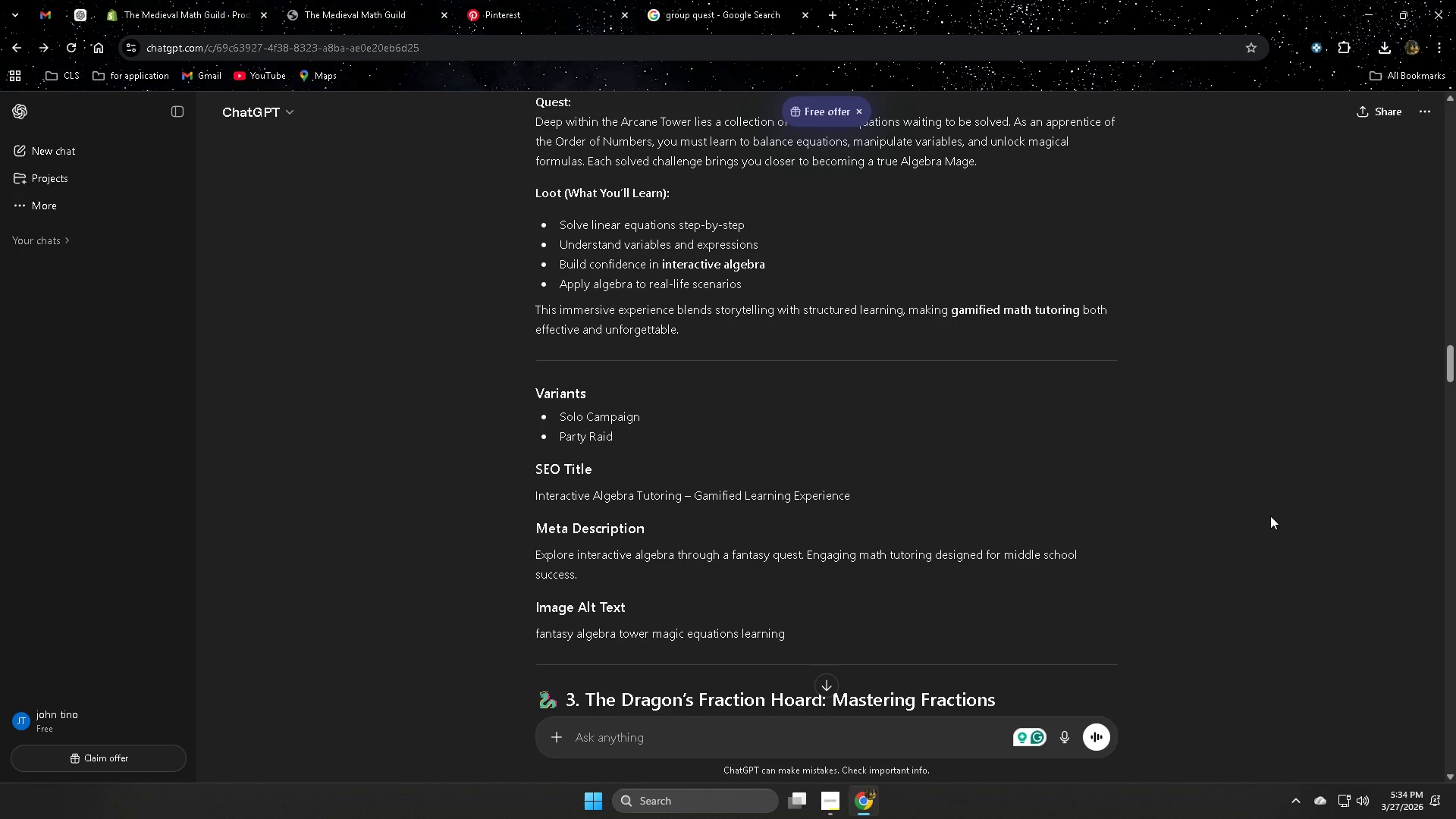 
scroll: coordinate [1087, 479], scroll_direction: up, amount: 16.0
 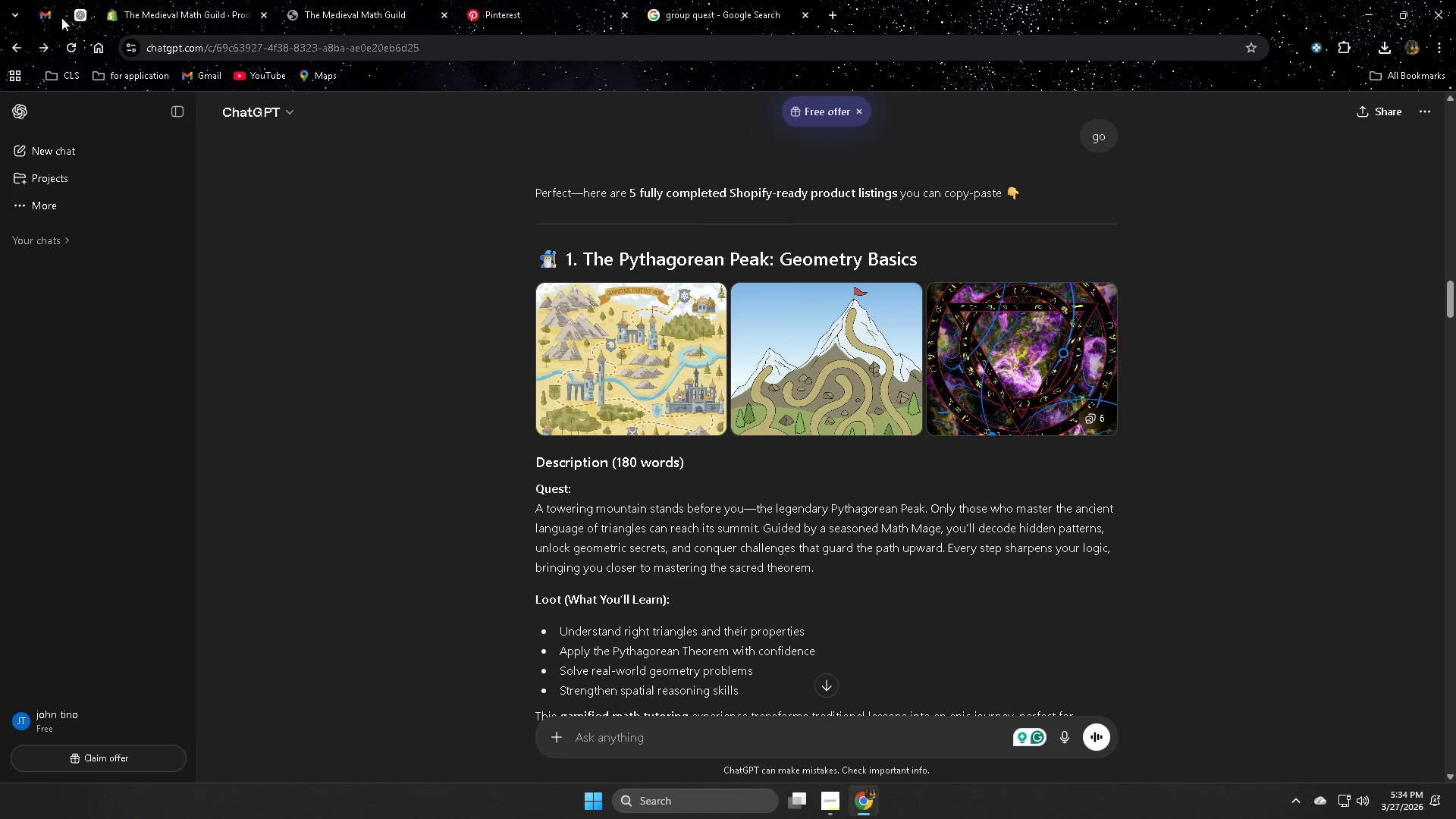 
left_click([83, 11])
 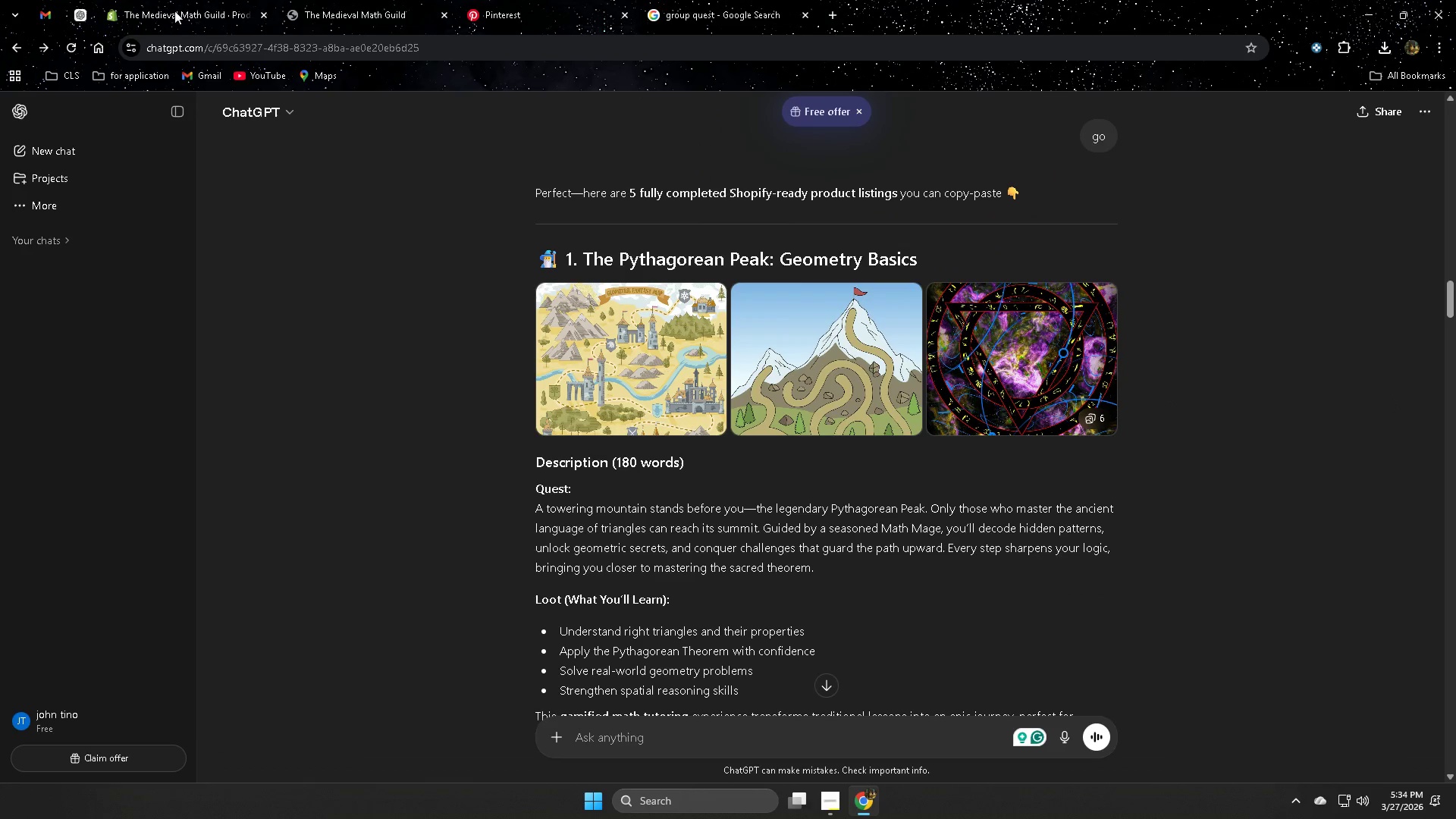 
left_click([169, 11])
 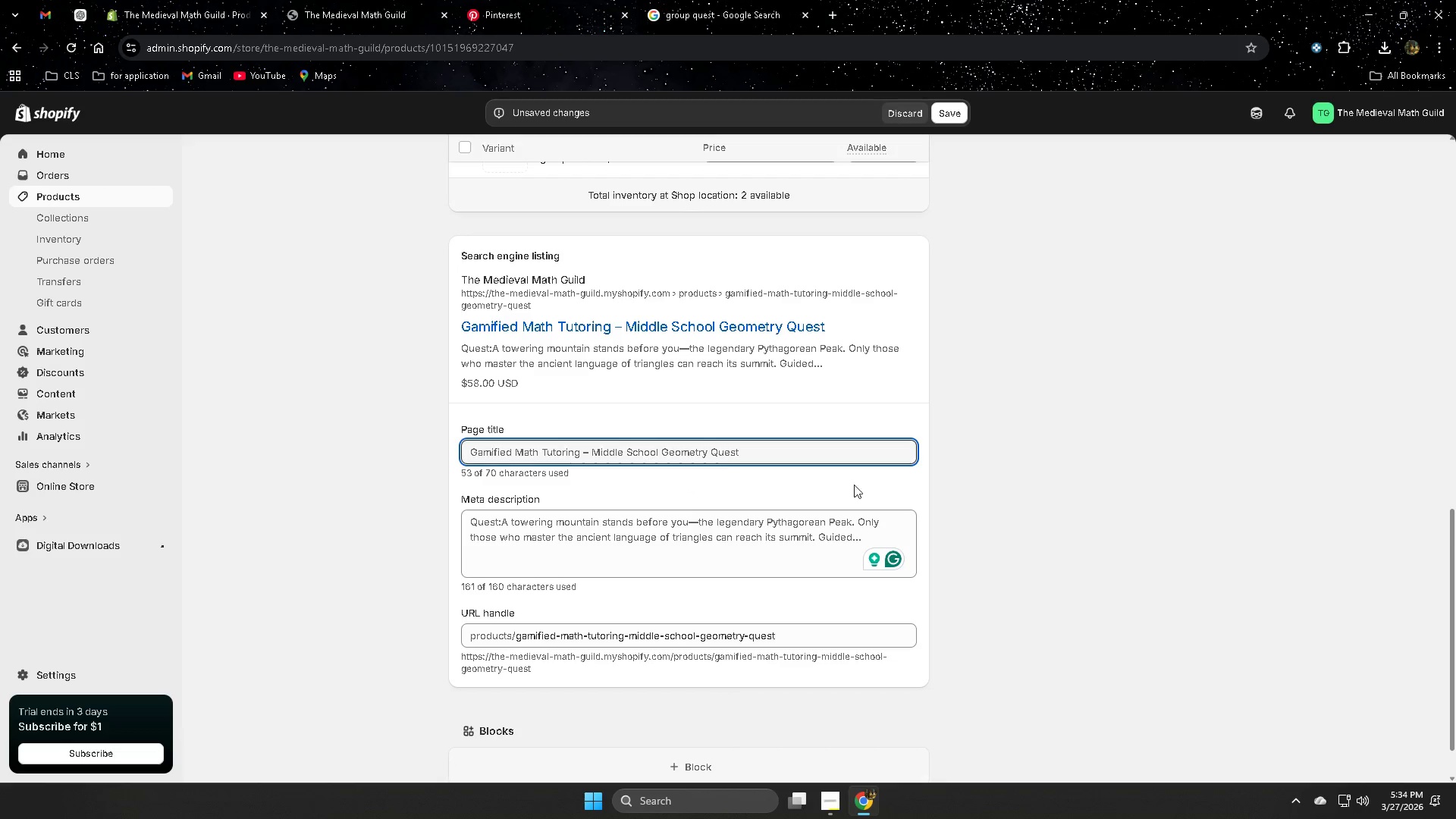 
scroll: coordinate [967, 666], scroll_direction: down, amount: 2.0
 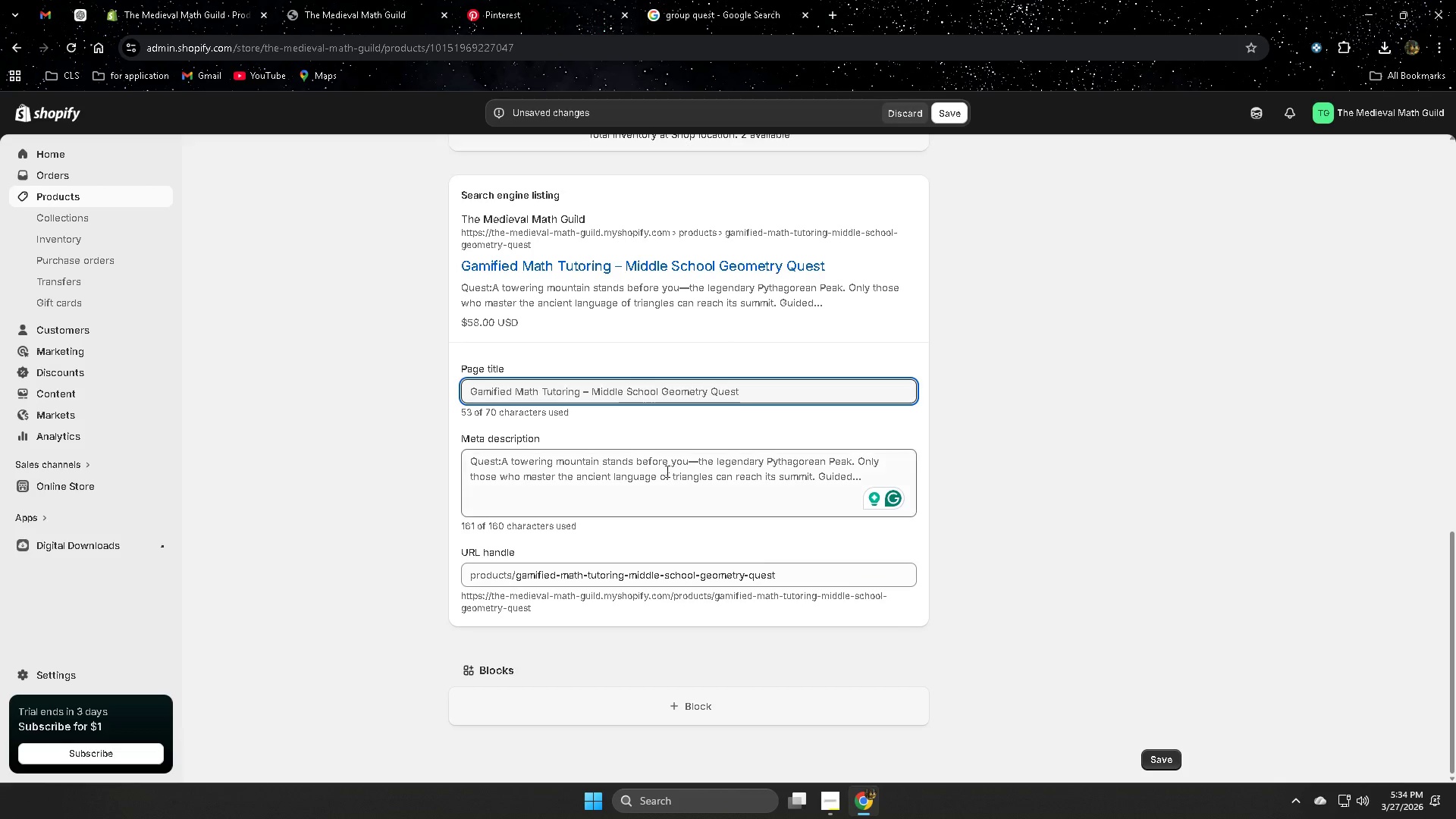 
left_click([610, 394])
 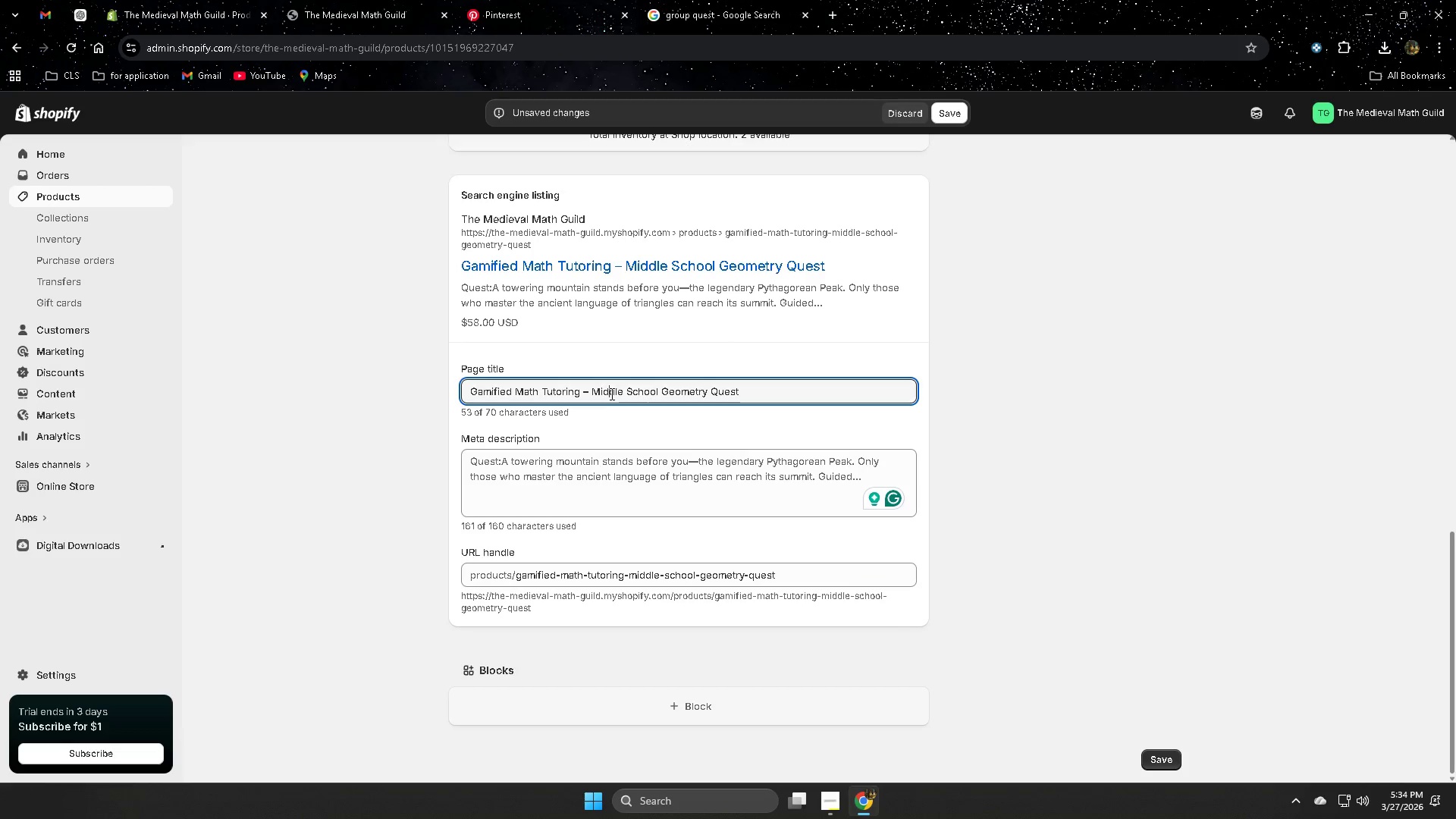 
left_click_drag(start_coordinate=[610, 394], to_coordinate=[738, 393])
 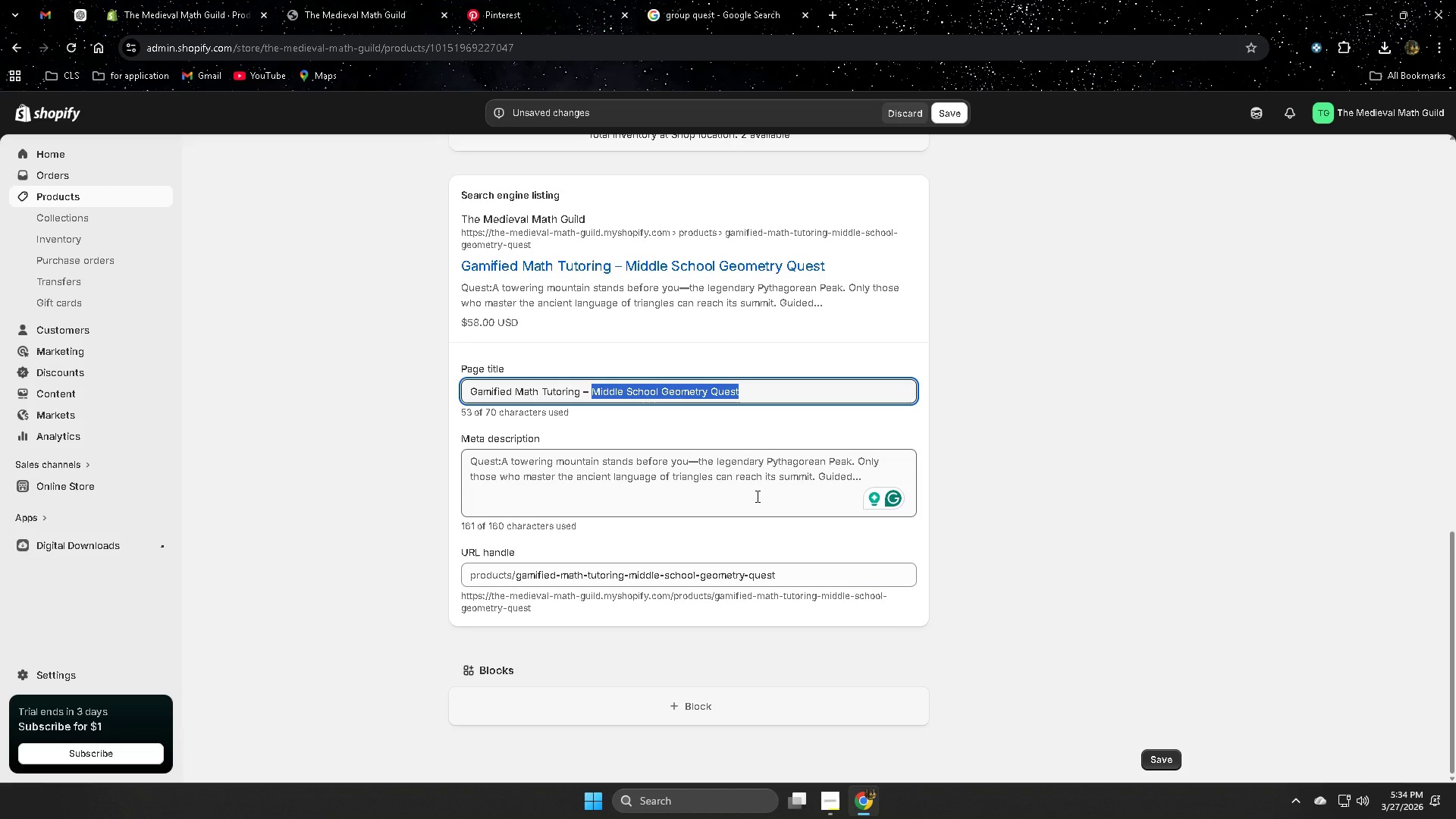 
key(Control+ControlLeft)
 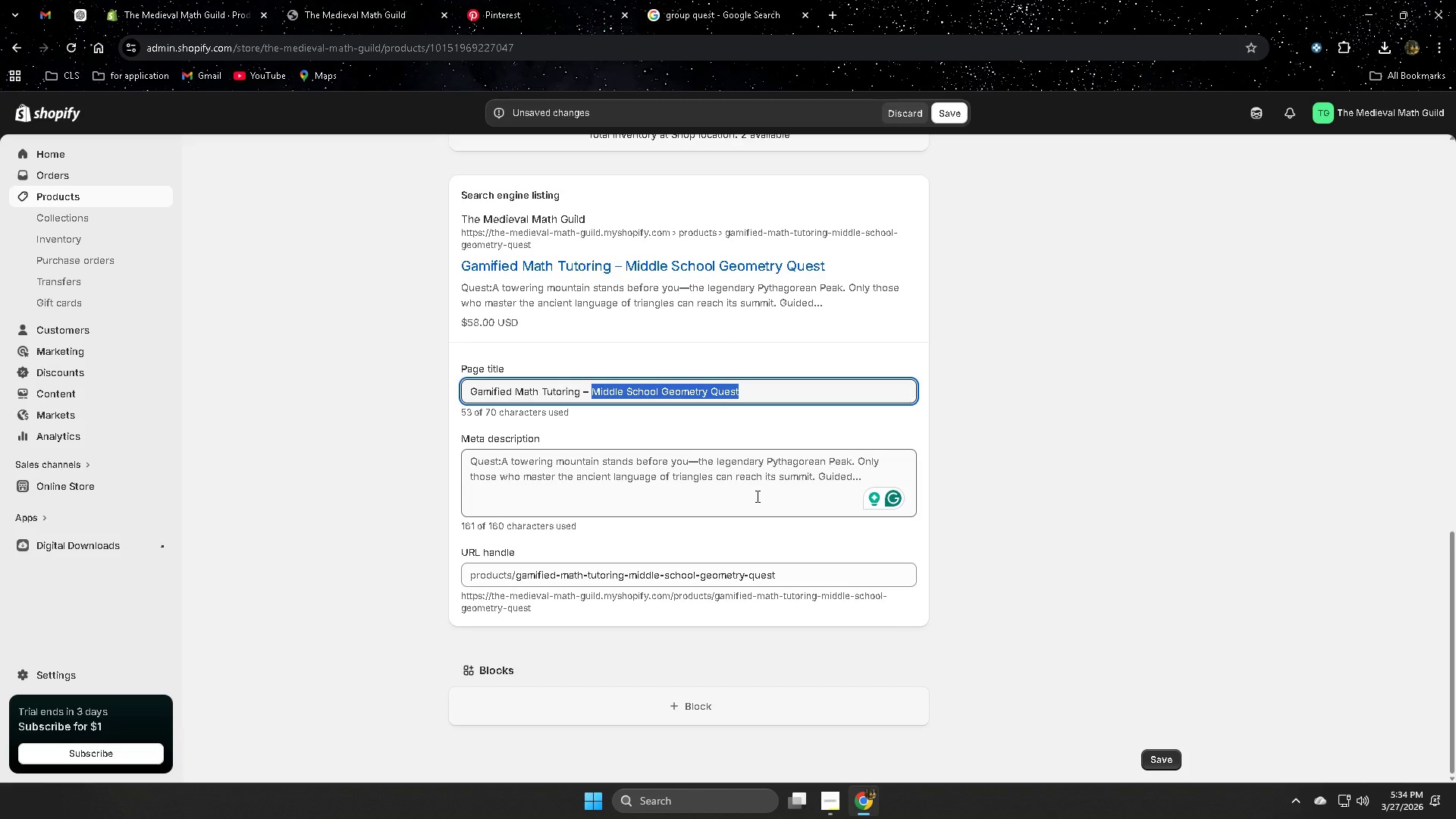 
key(Control+C)
 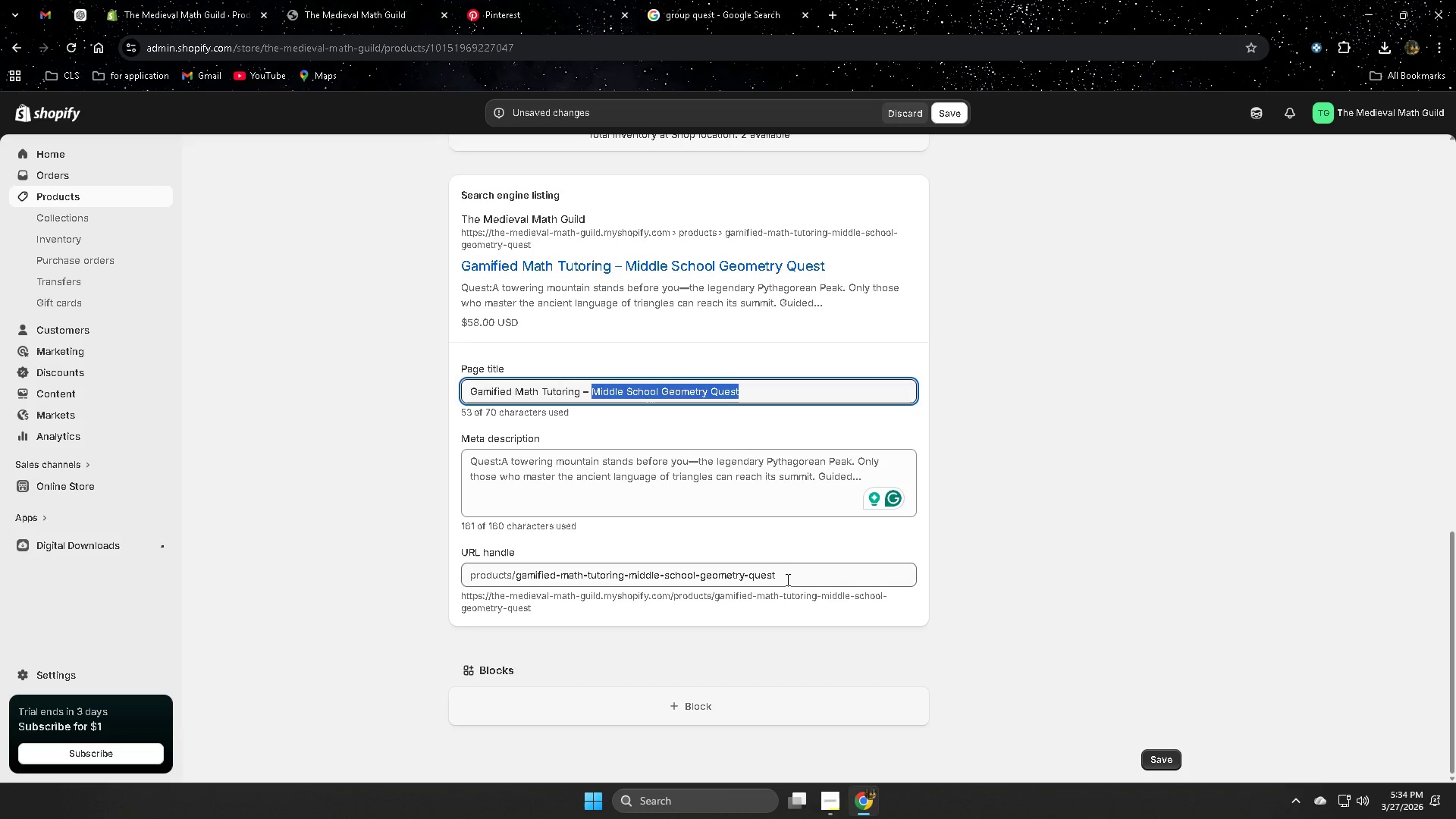 
double_click([786, 574])
 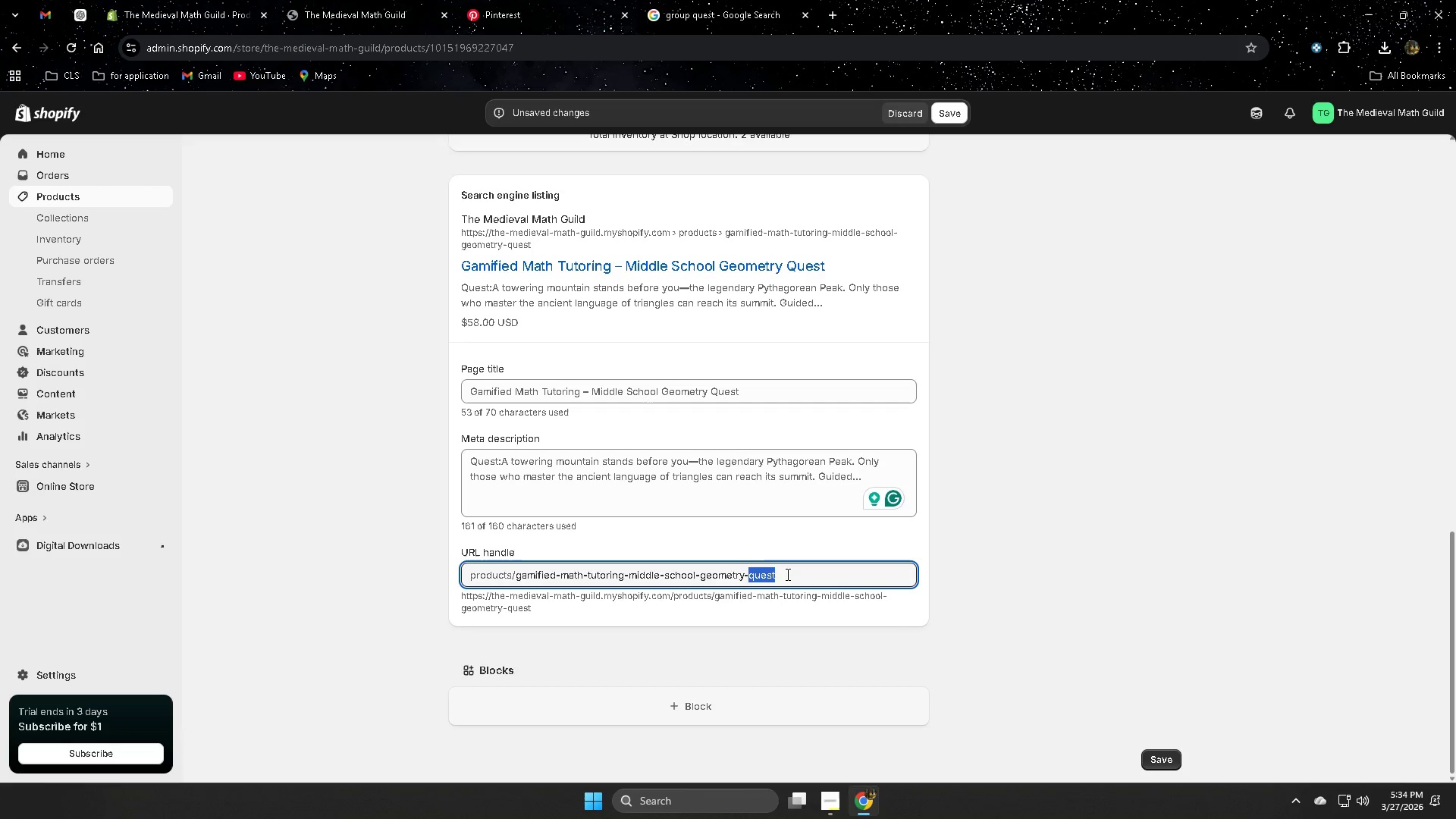 
triple_click([786, 574])
 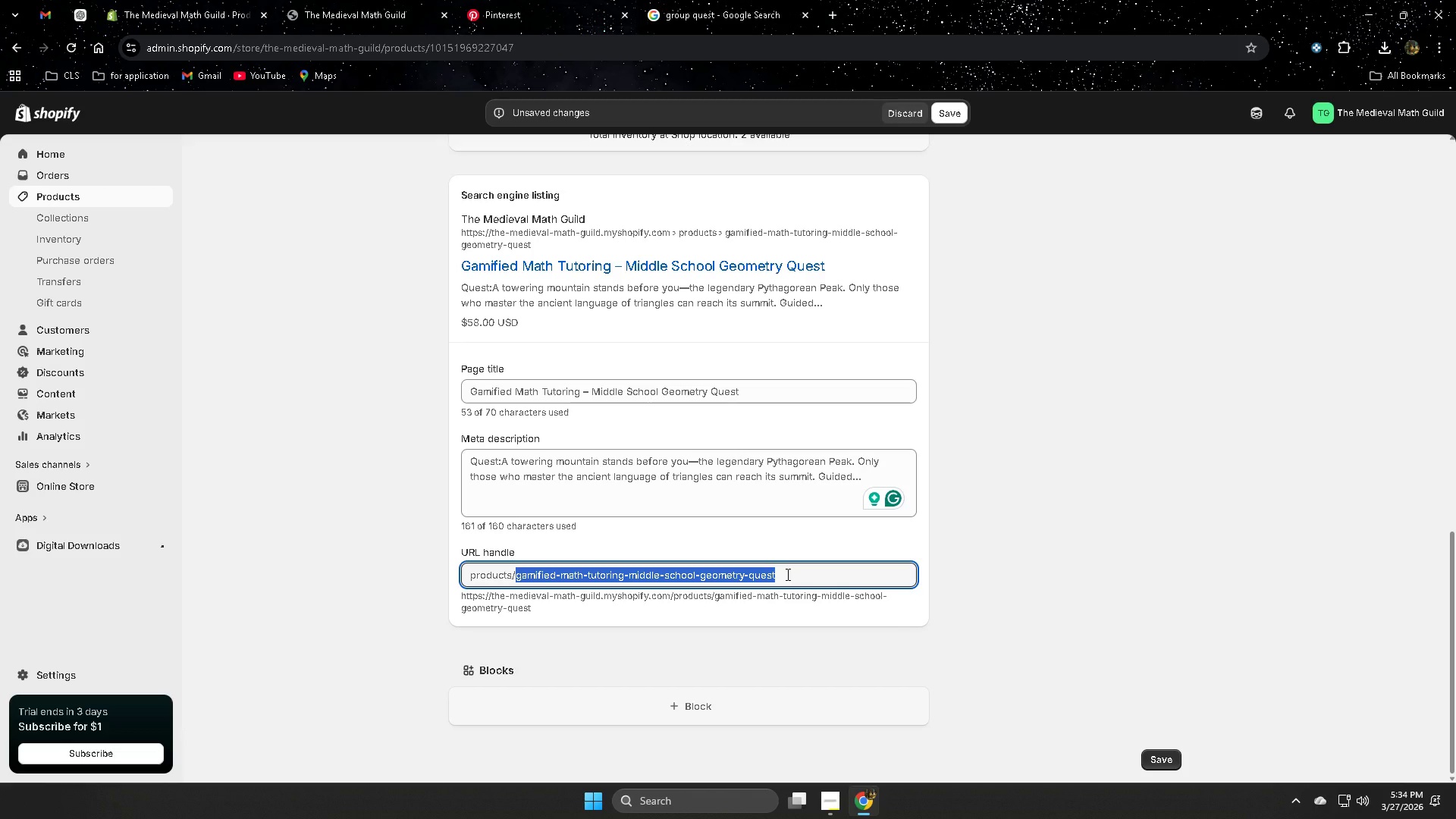 
key(Control+V)
 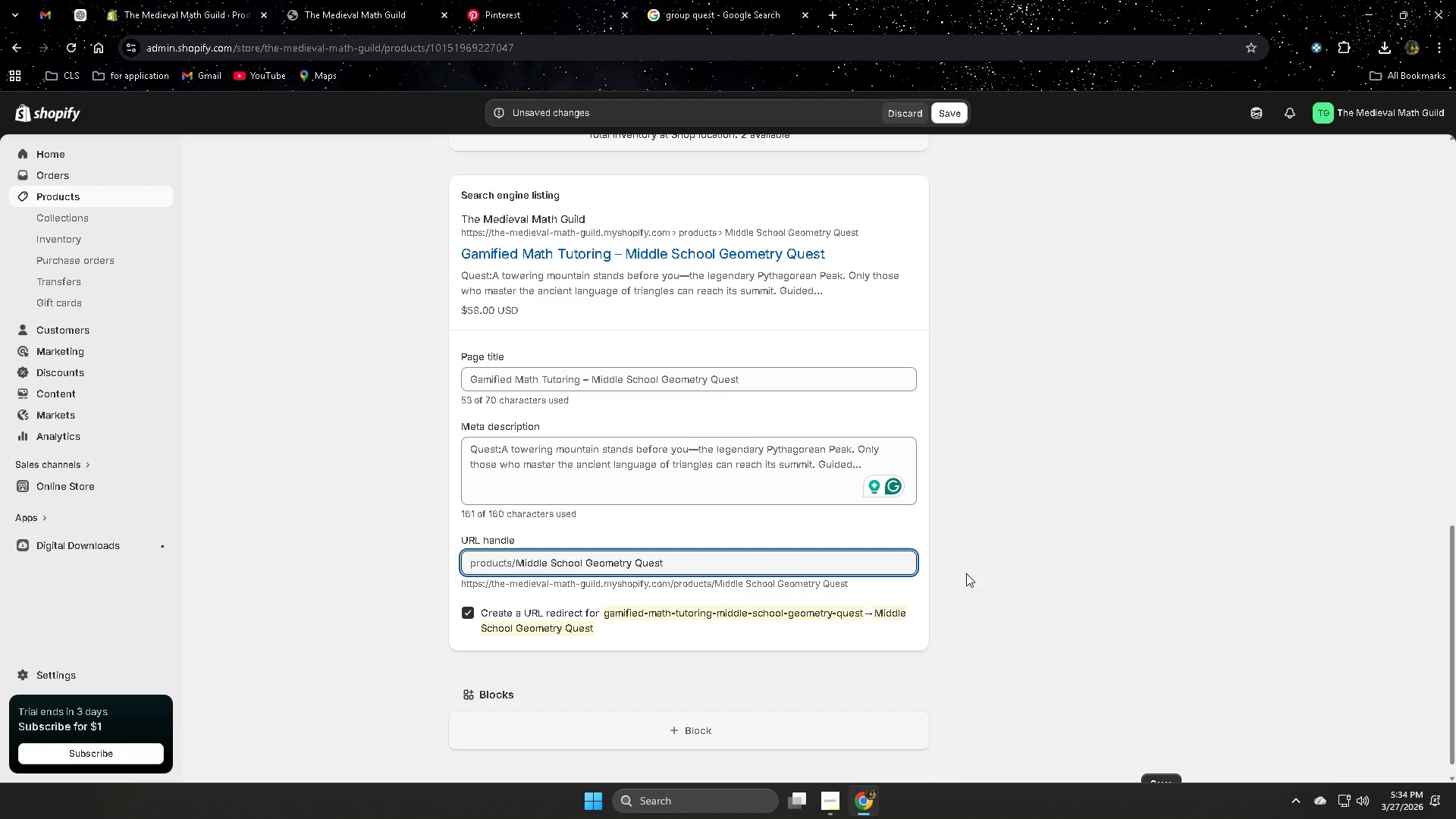 
left_click([978, 573])
 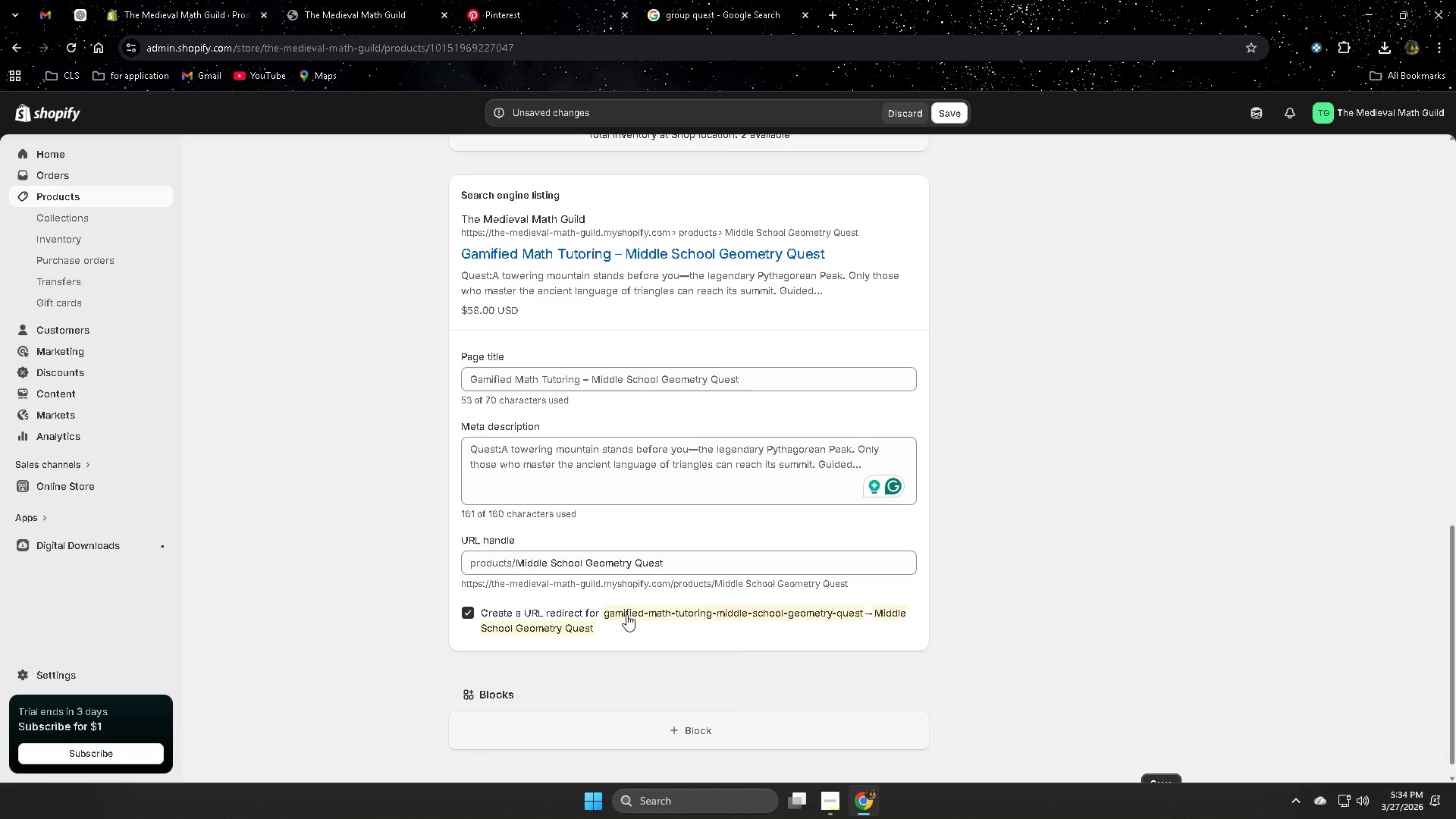 
wait(10.59)
 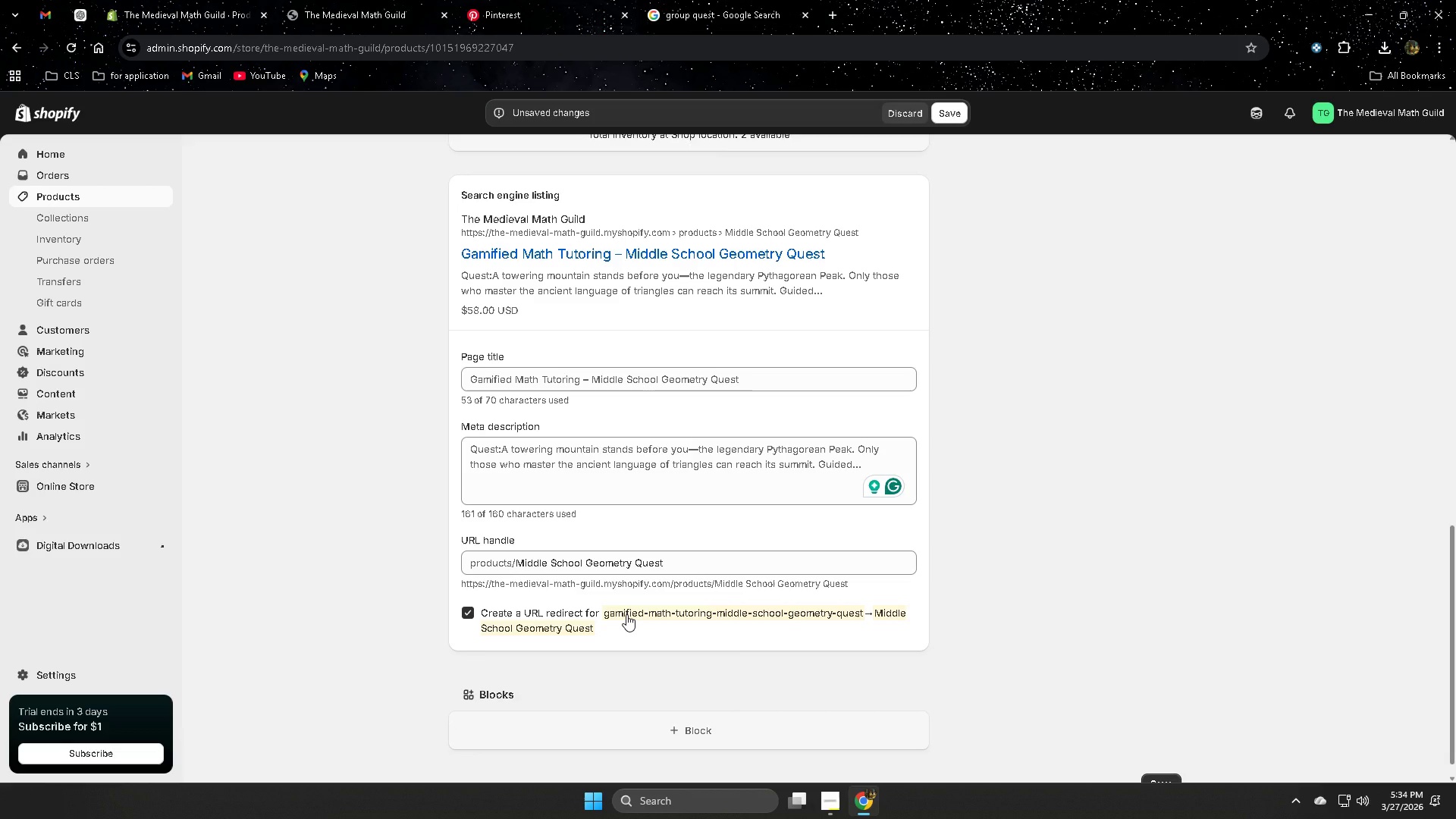 
scroll: coordinate [544, 573], scroll_direction: up, amount: 18.0
 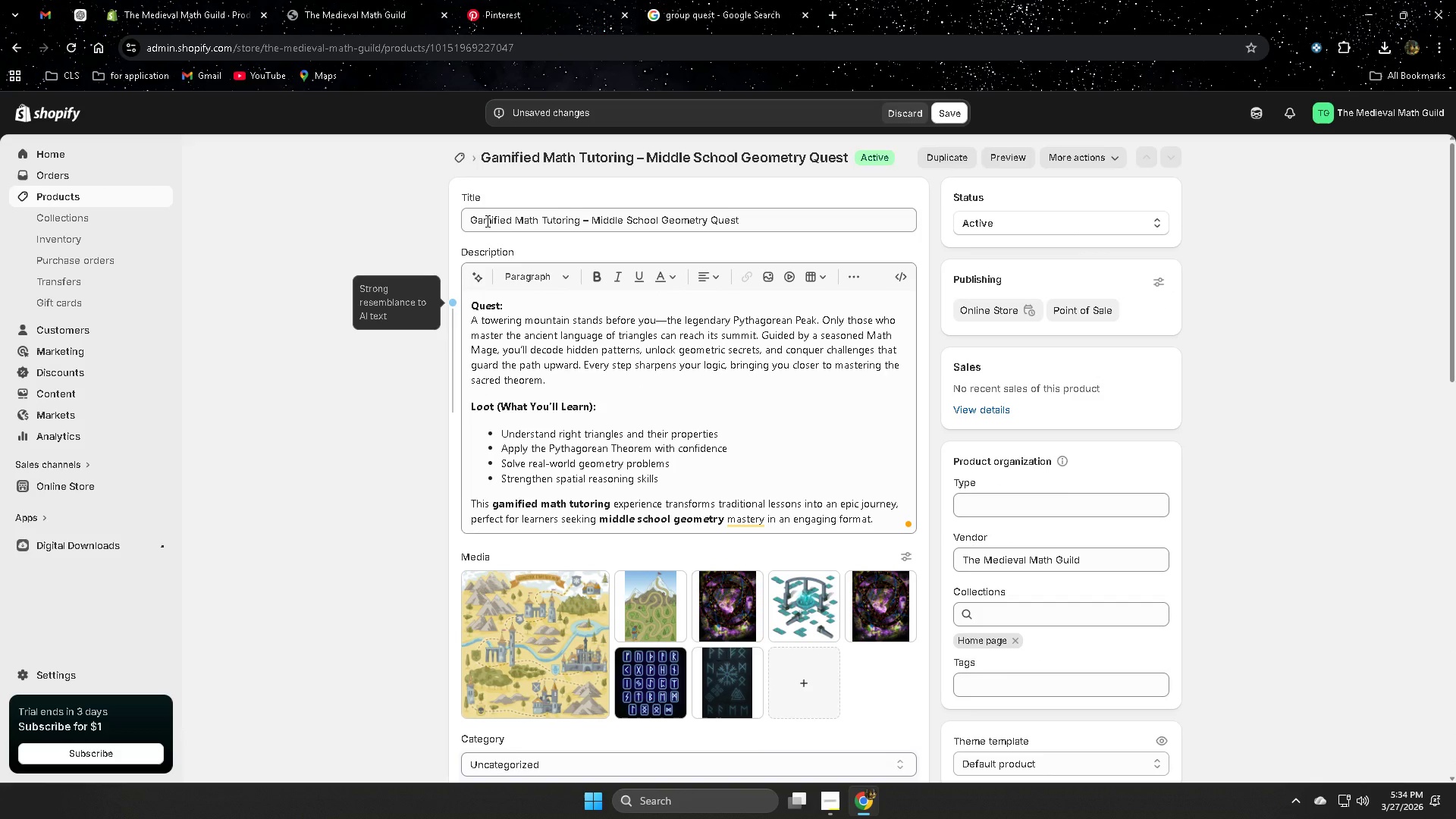 
left_click([486, 221])
 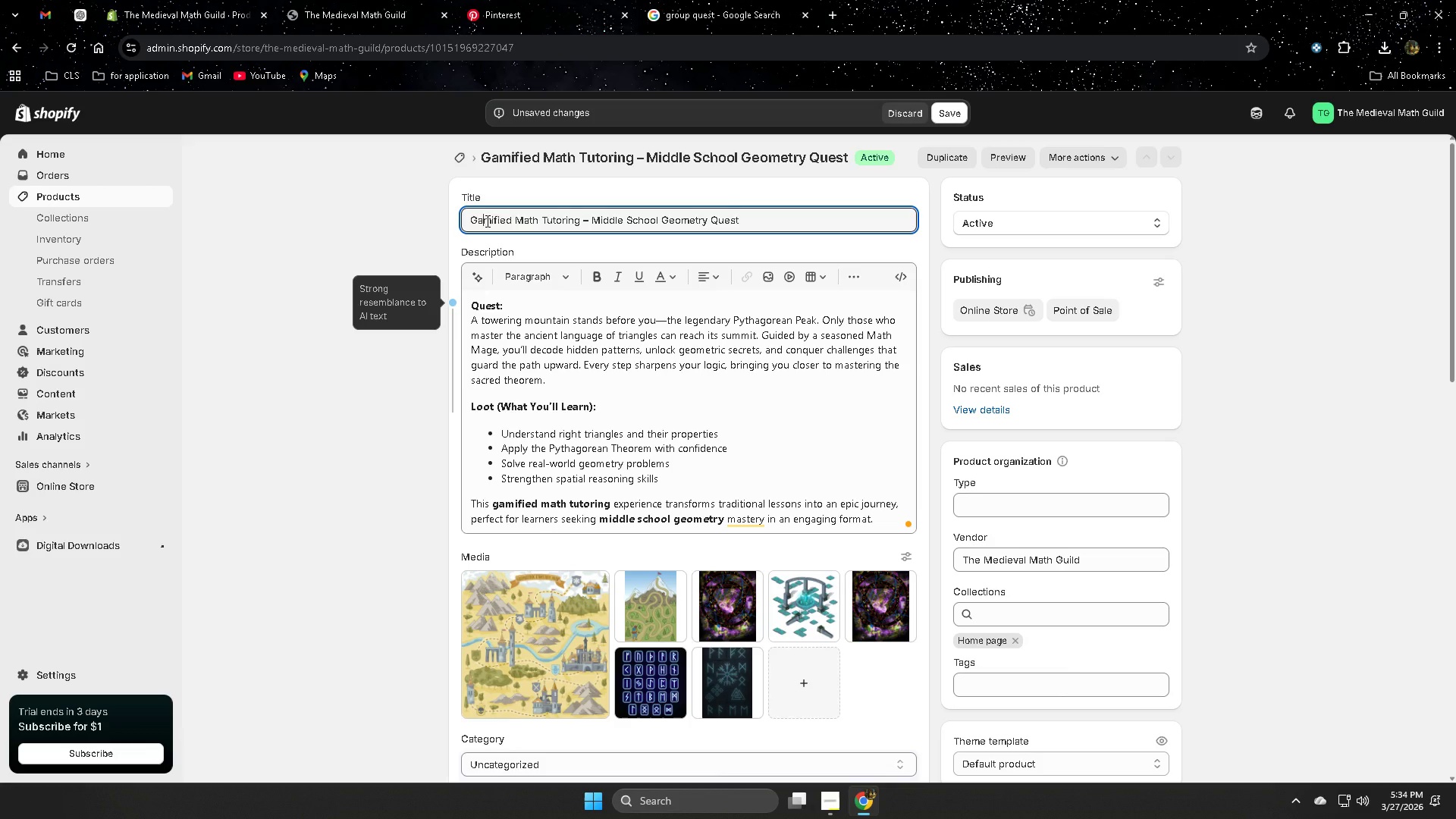 
left_click_drag(start_coordinate=[486, 221], to_coordinate=[752, 237])
 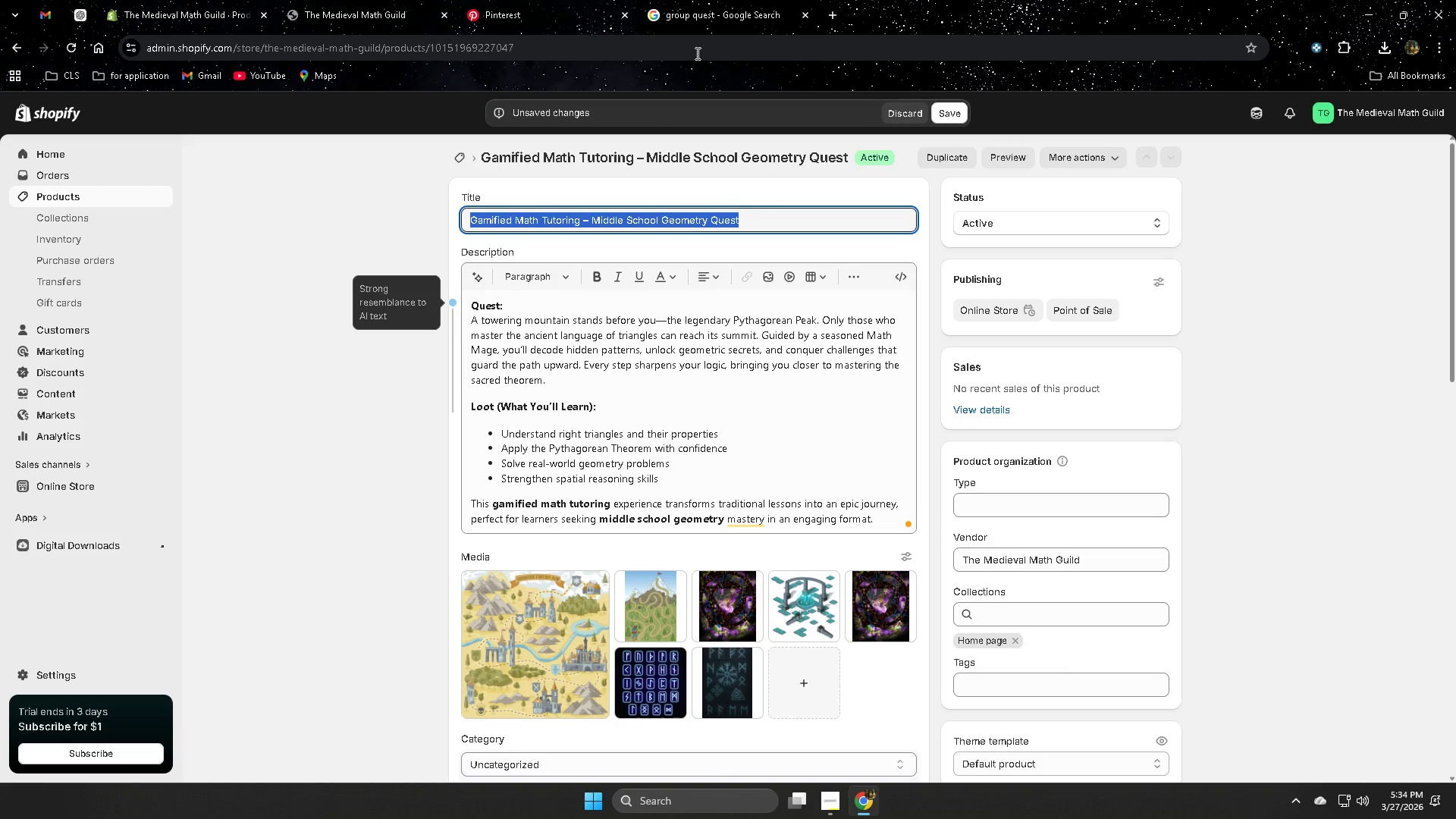 
key(Control+ControlLeft)
 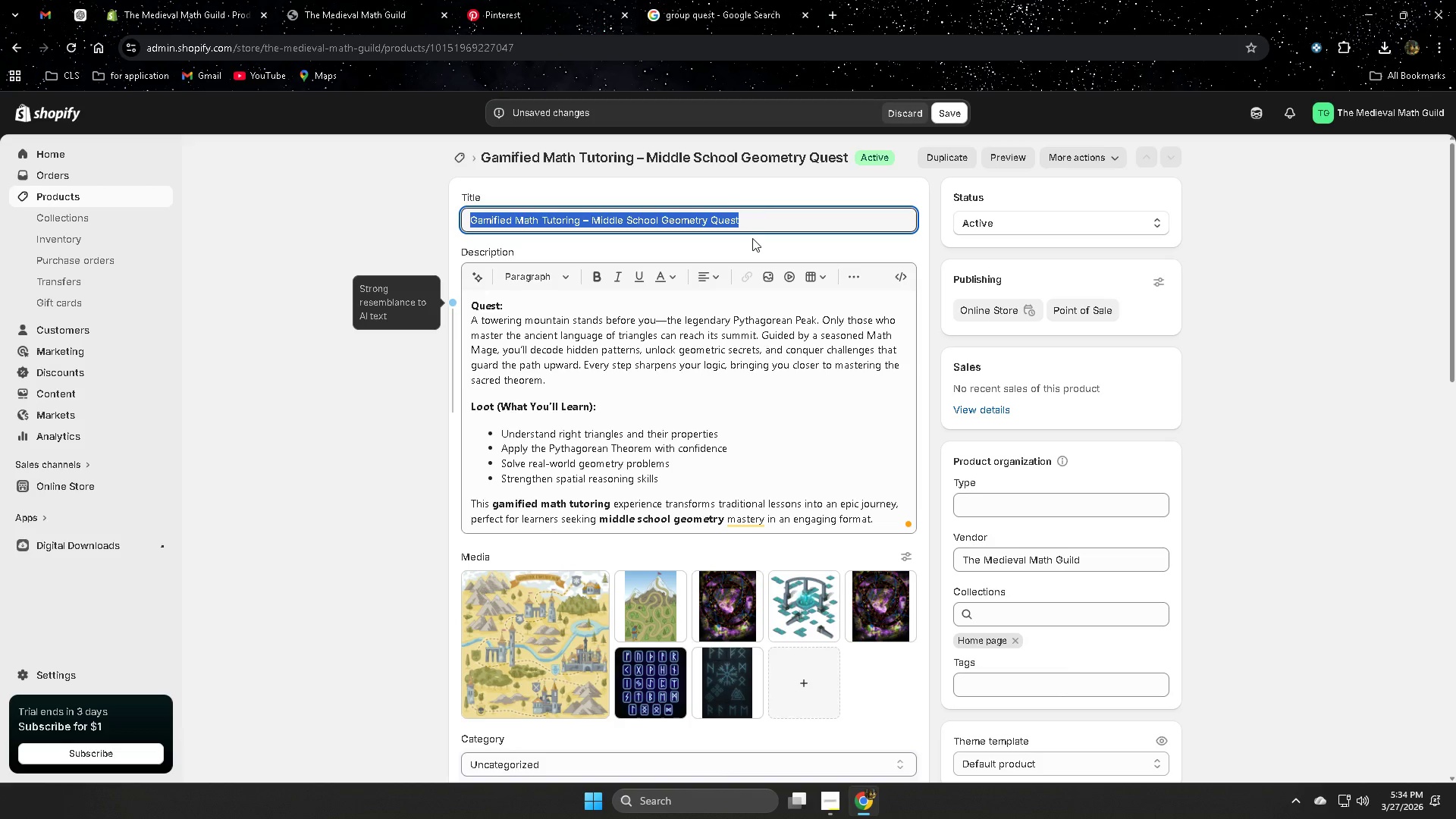 
key(Control+C)
 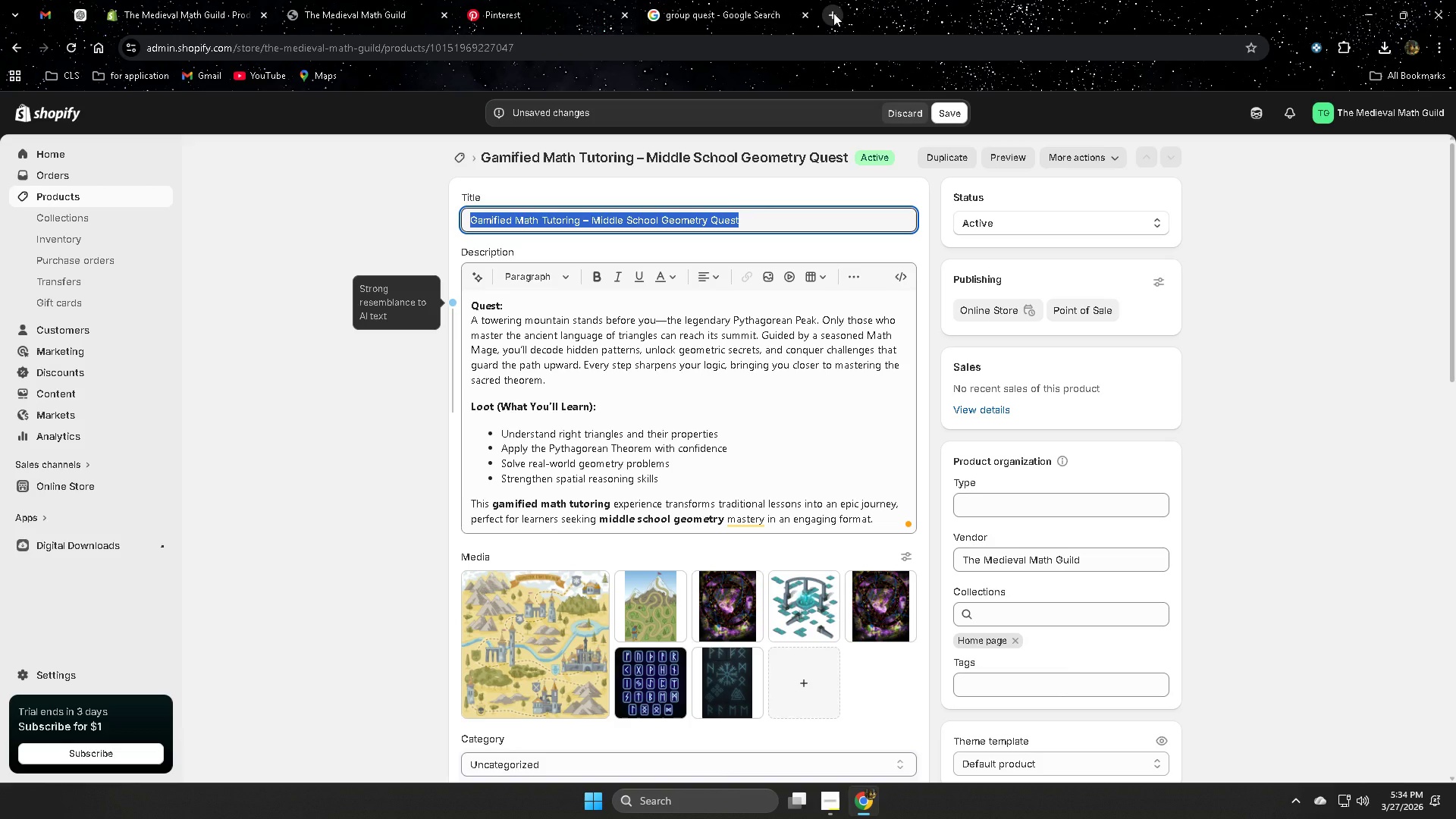 
left_click([833, 13])
 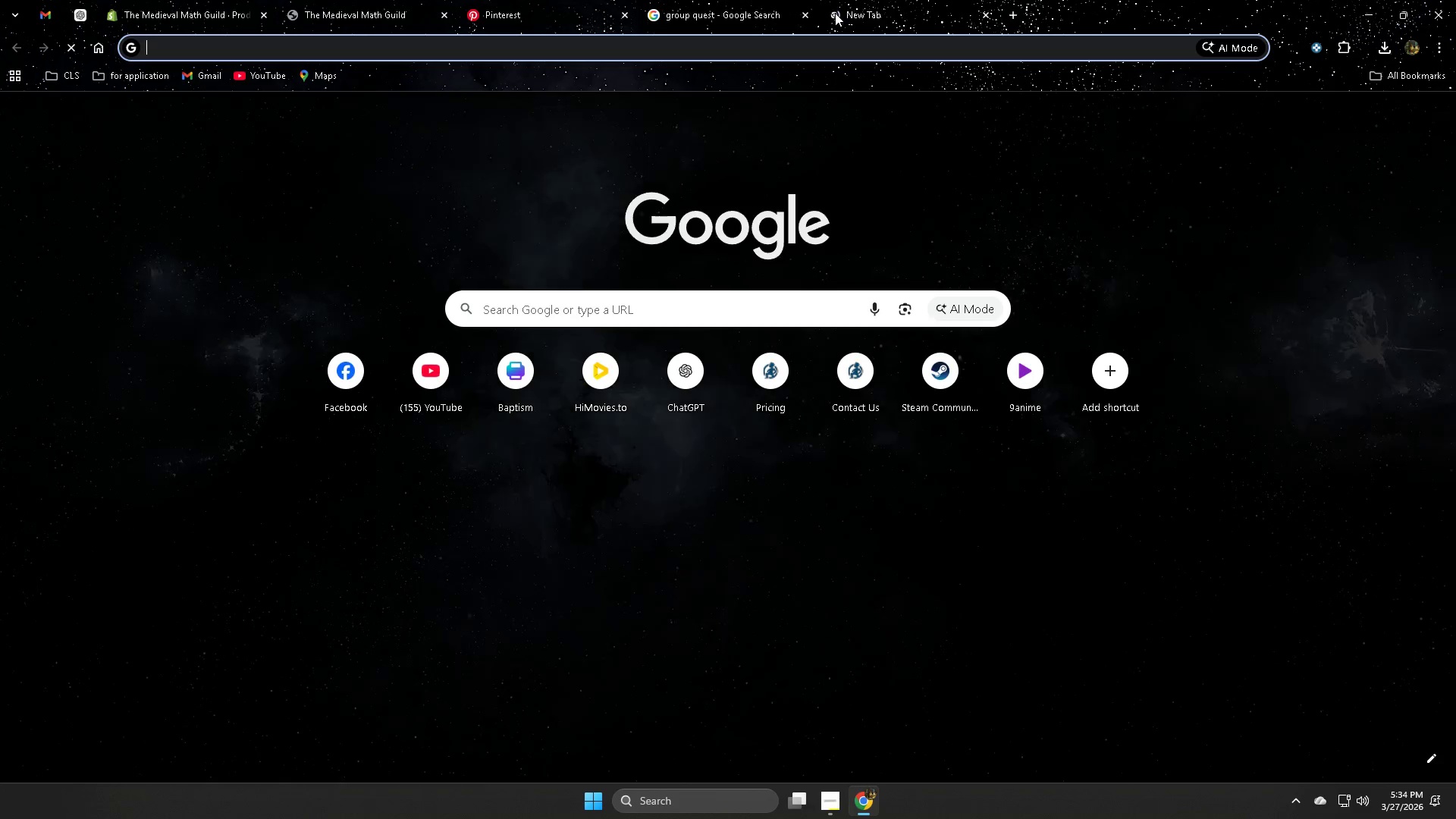 
key(C)
 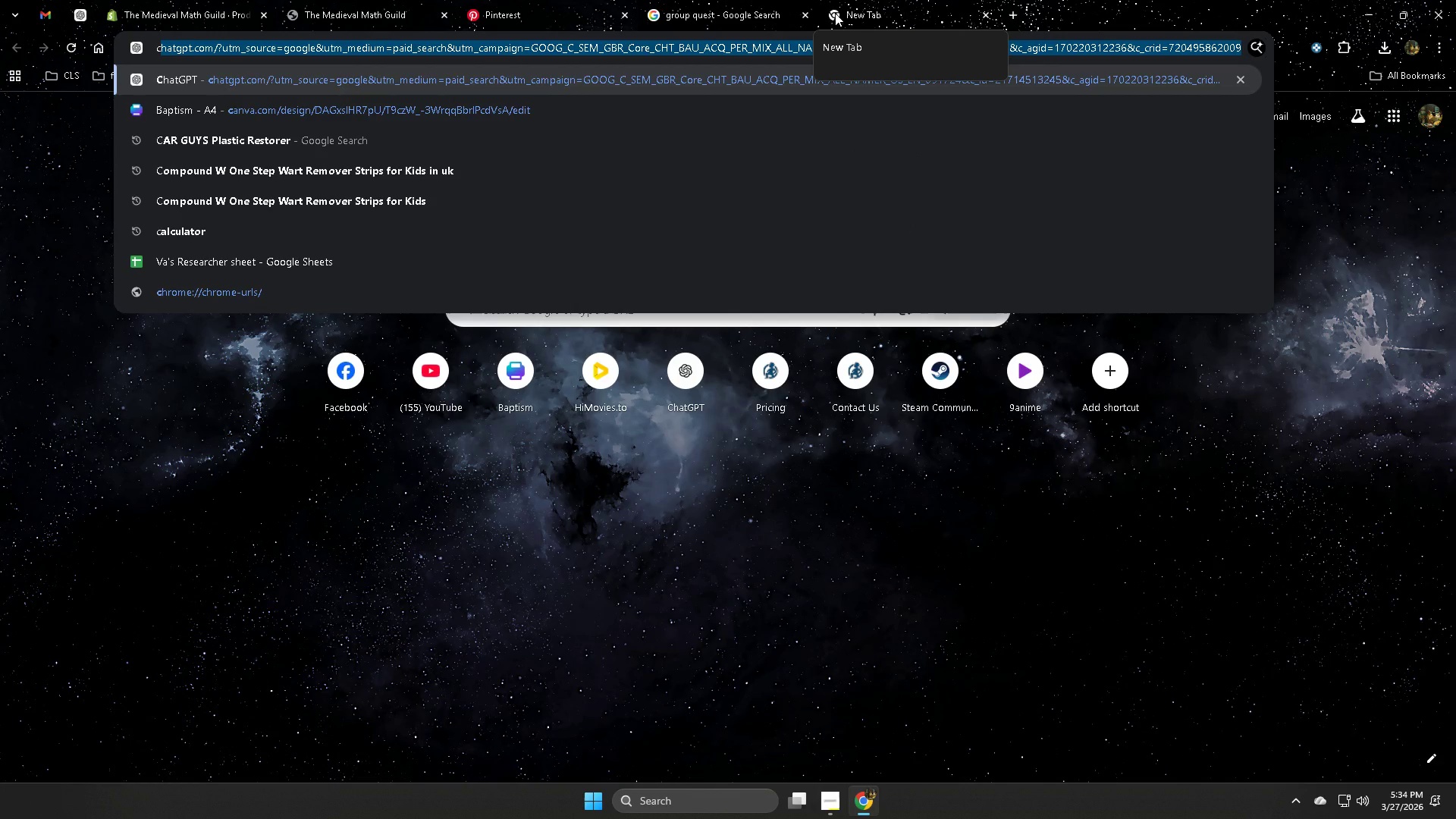 
key(Enter)
 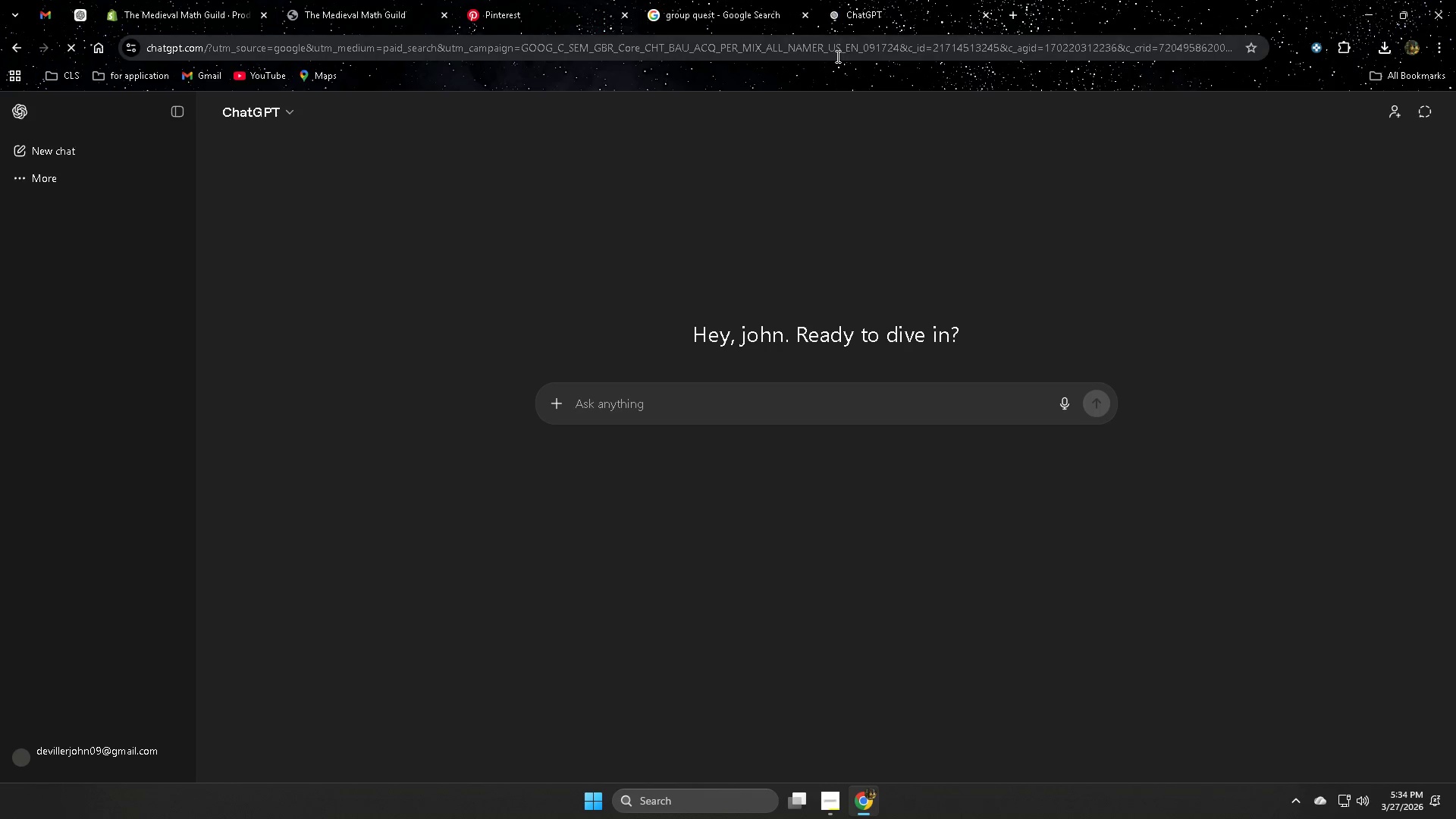 
type(give  )
key(Backspace)
type(me )
 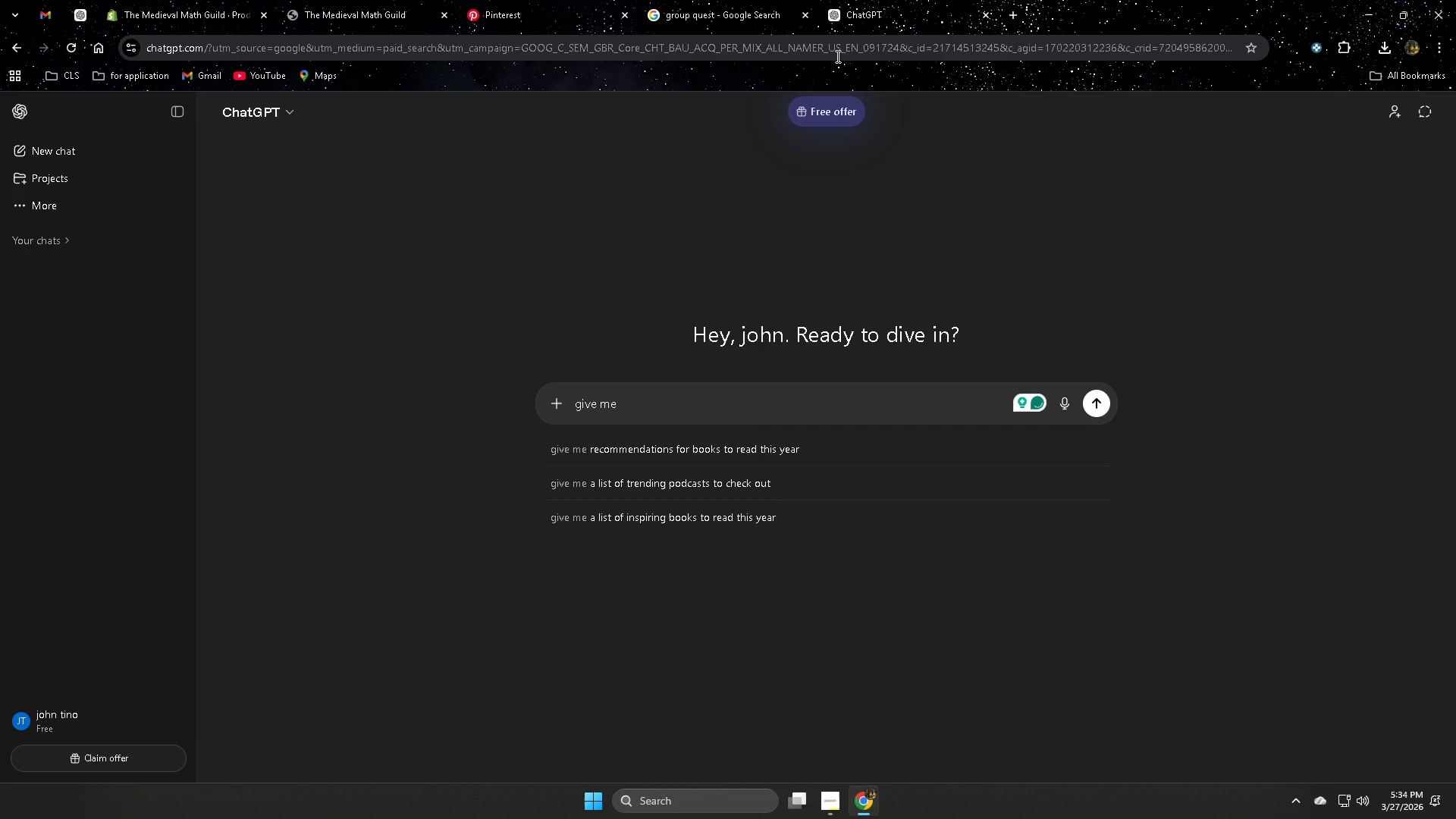 
type(fit ut)
key(Backspace)
type(rl for this )
 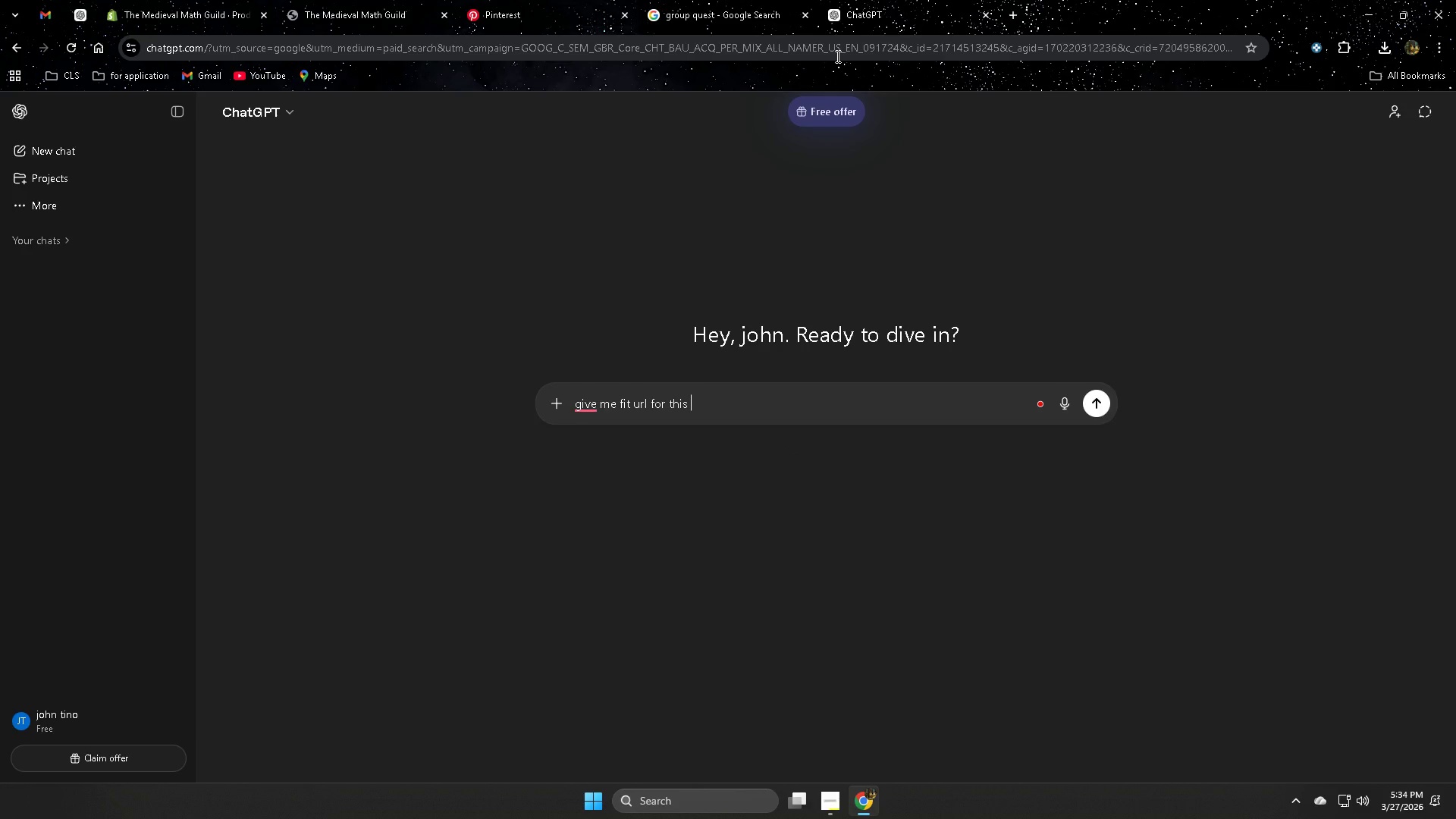 
key(Enter)
 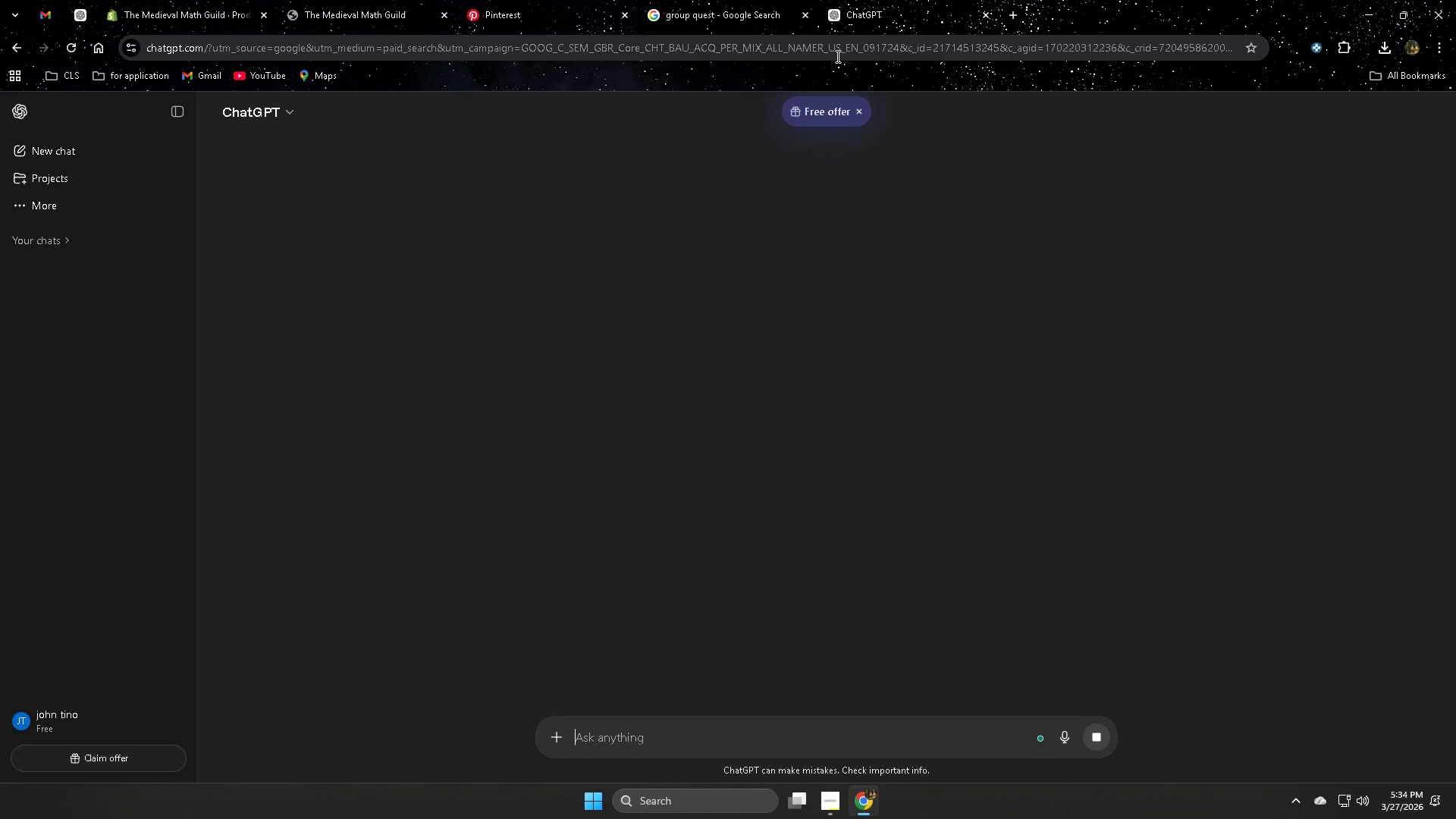 
key(Control+ControlLeft)
 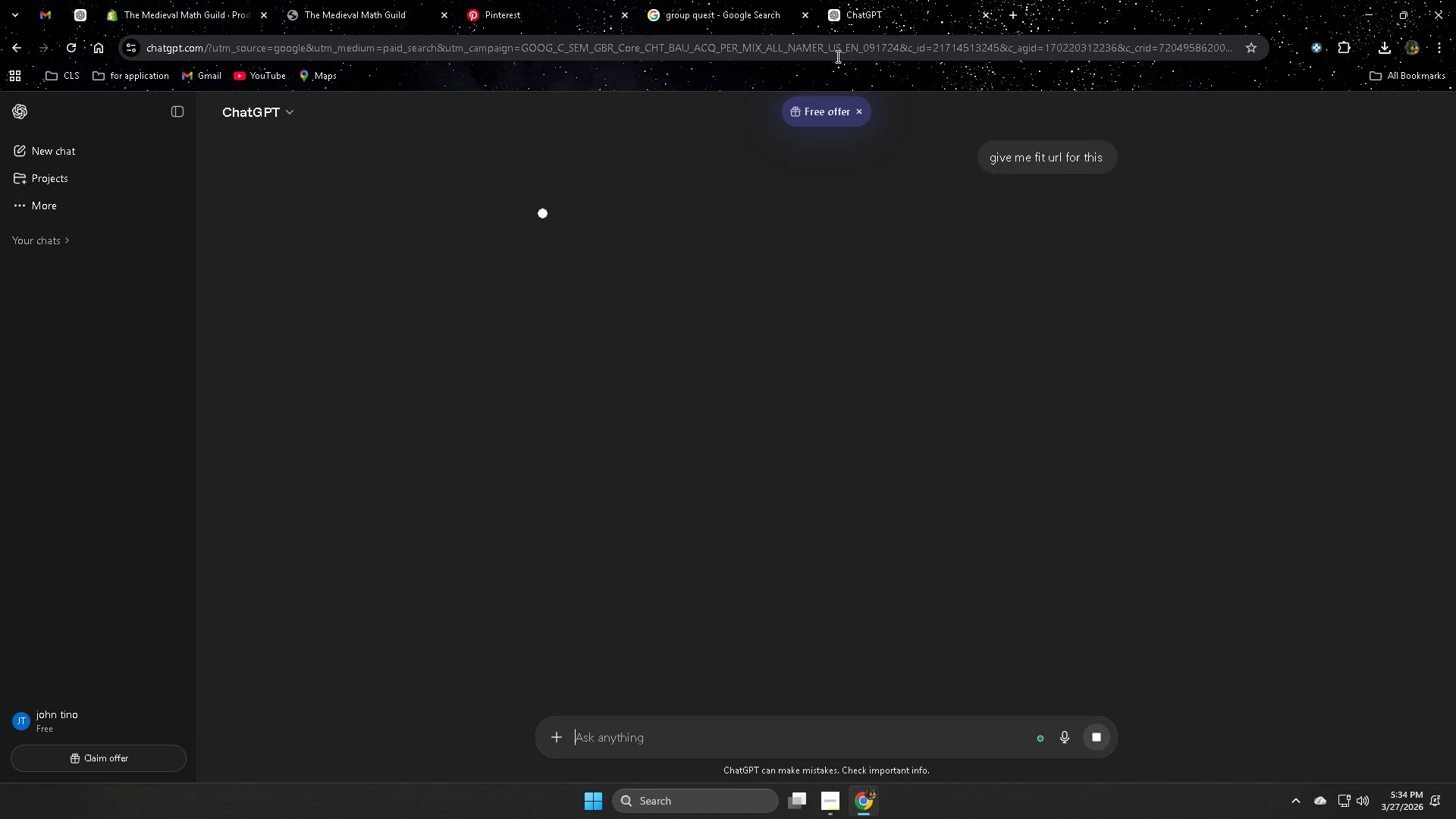 
key(Control+V)
 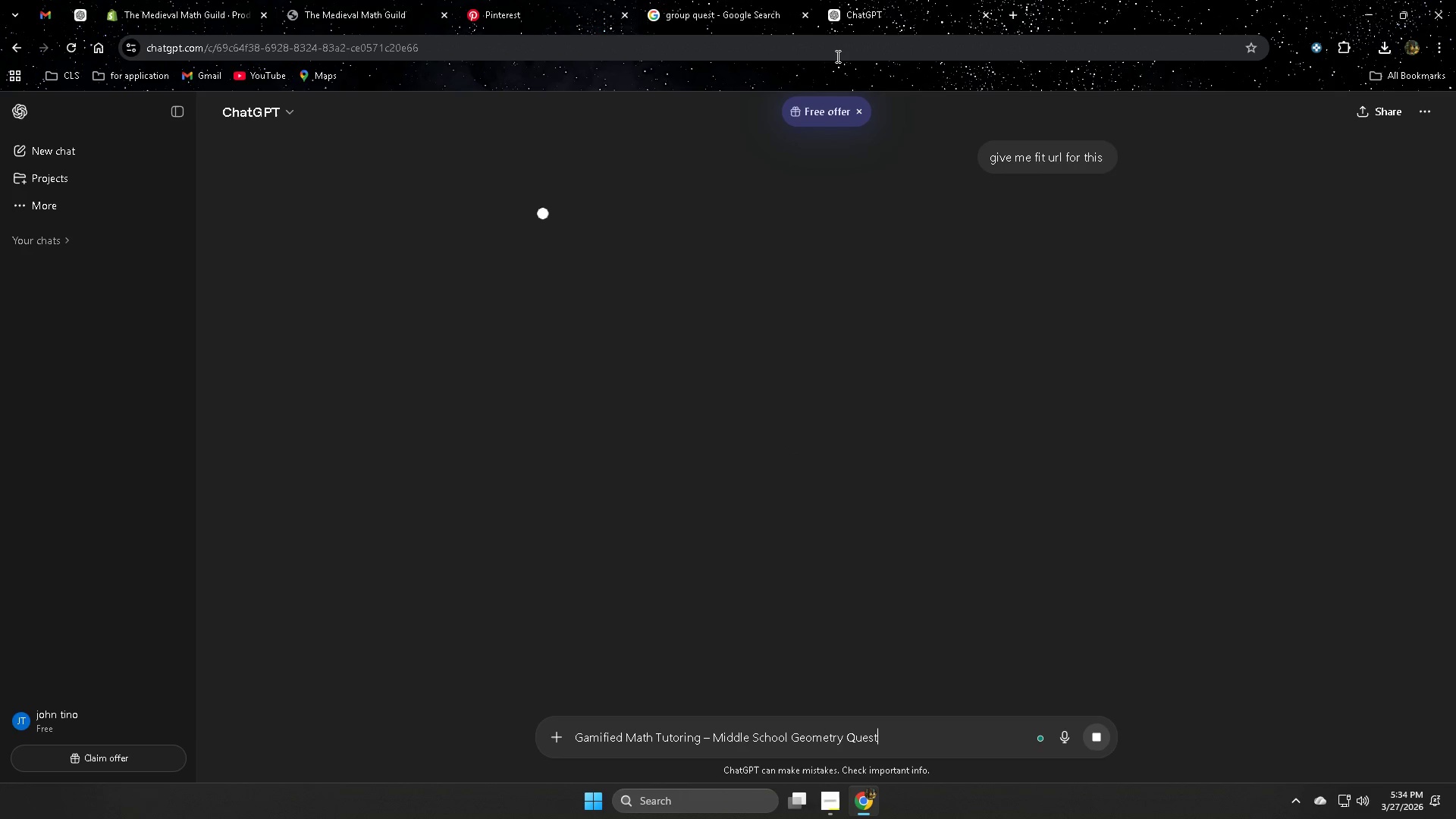 
key(Enter)
 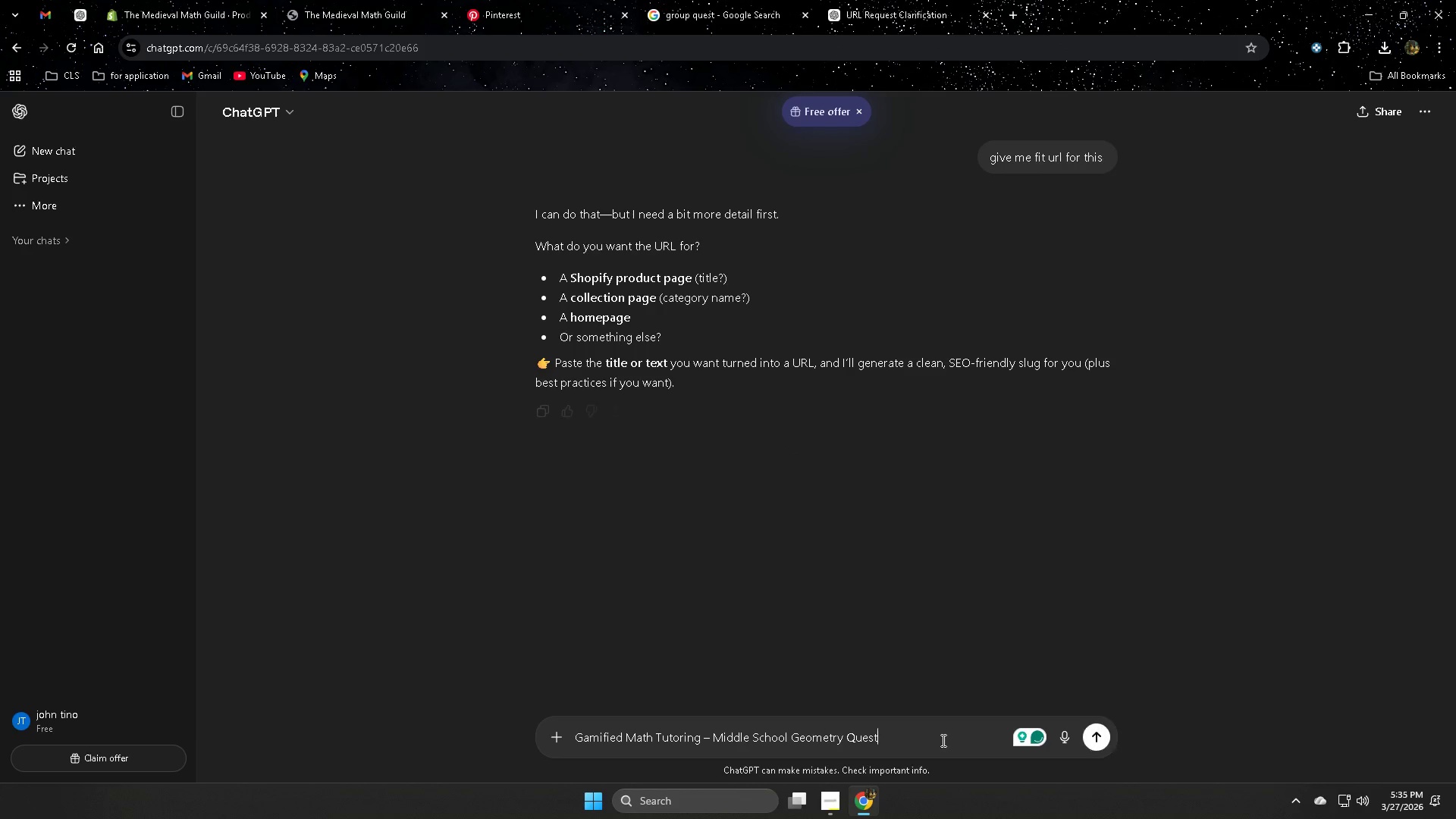 
left_click([1100, 742])
 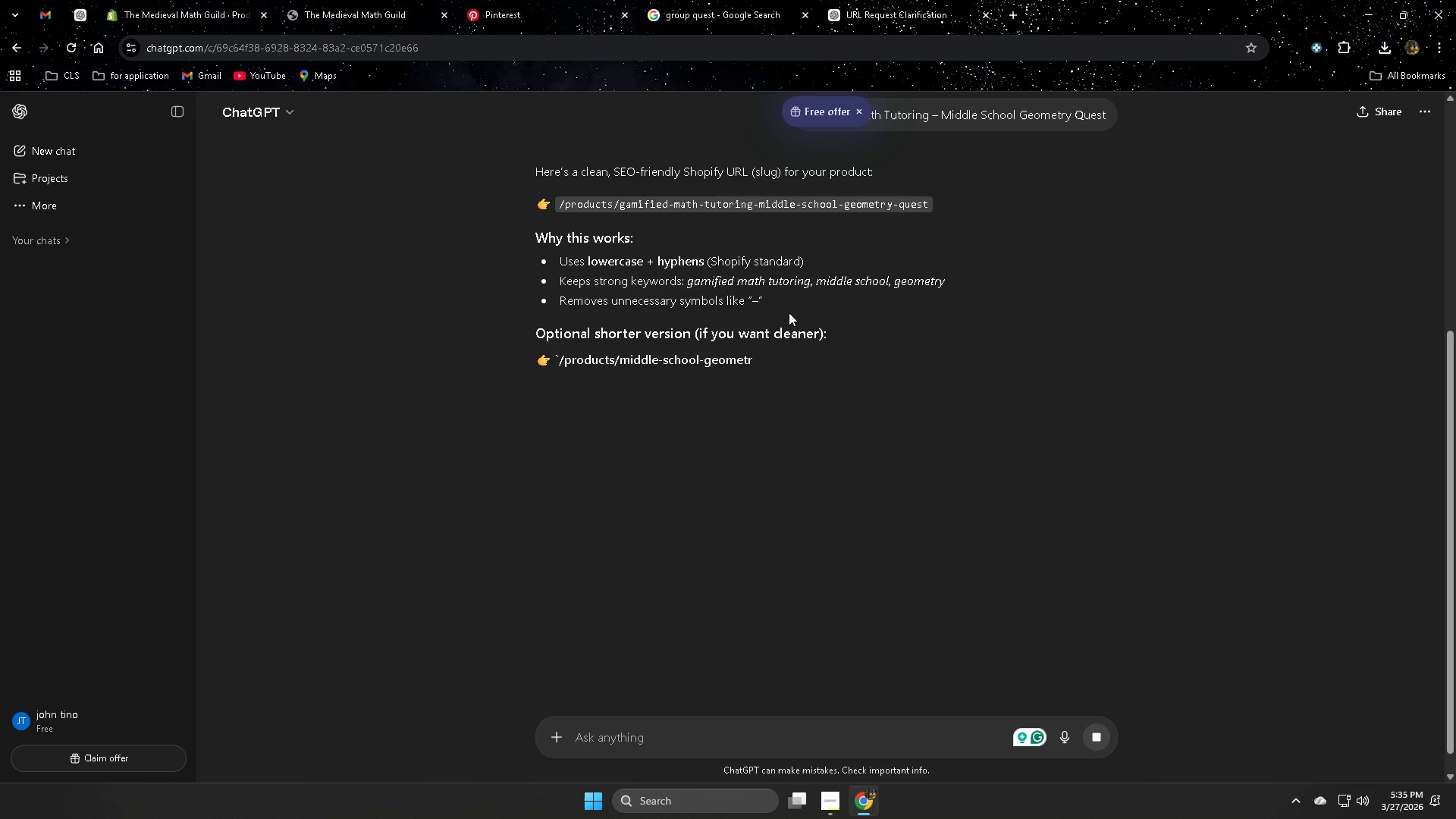 
wait(6.48)
 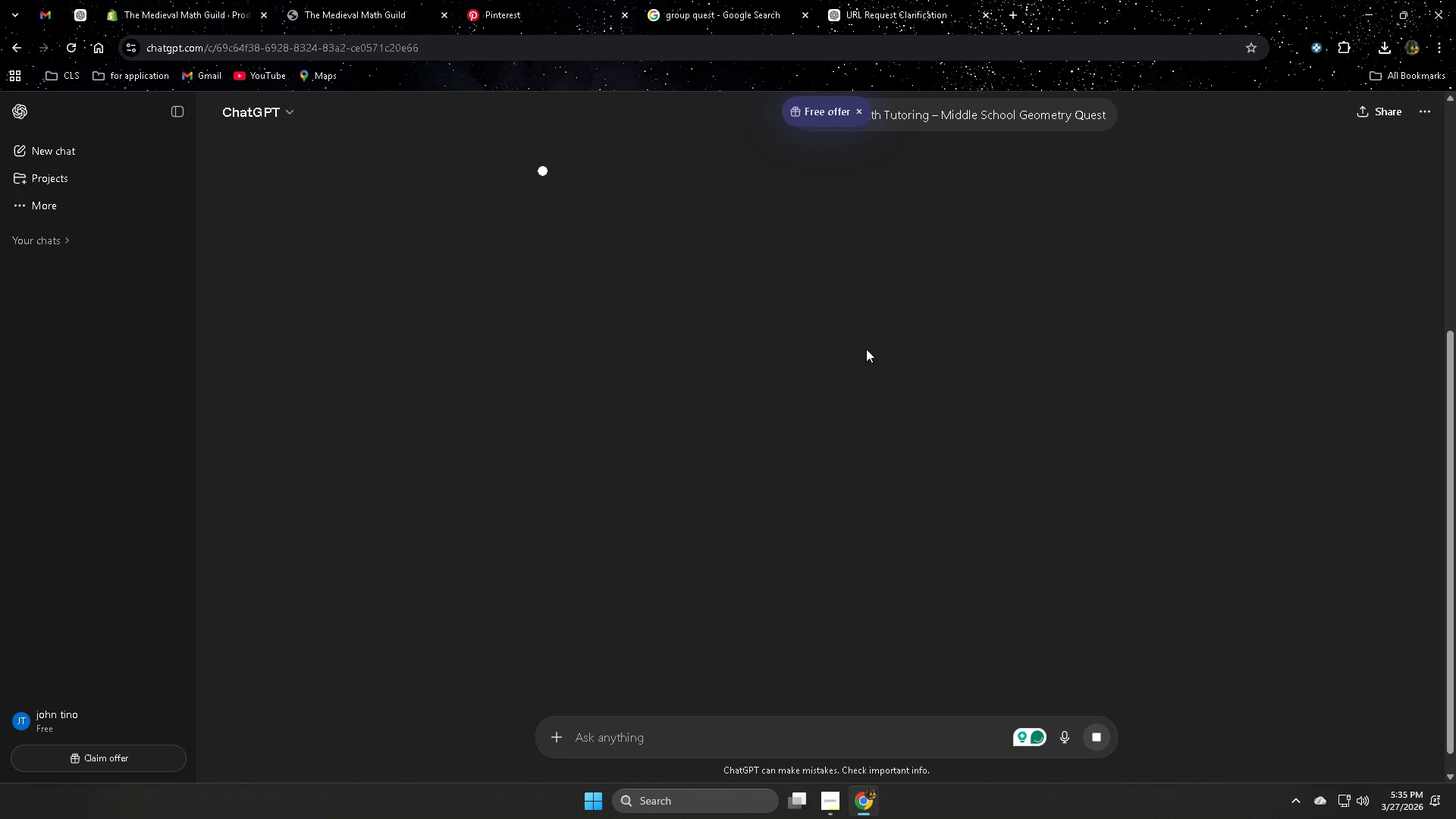 
left_click([784, 359])
 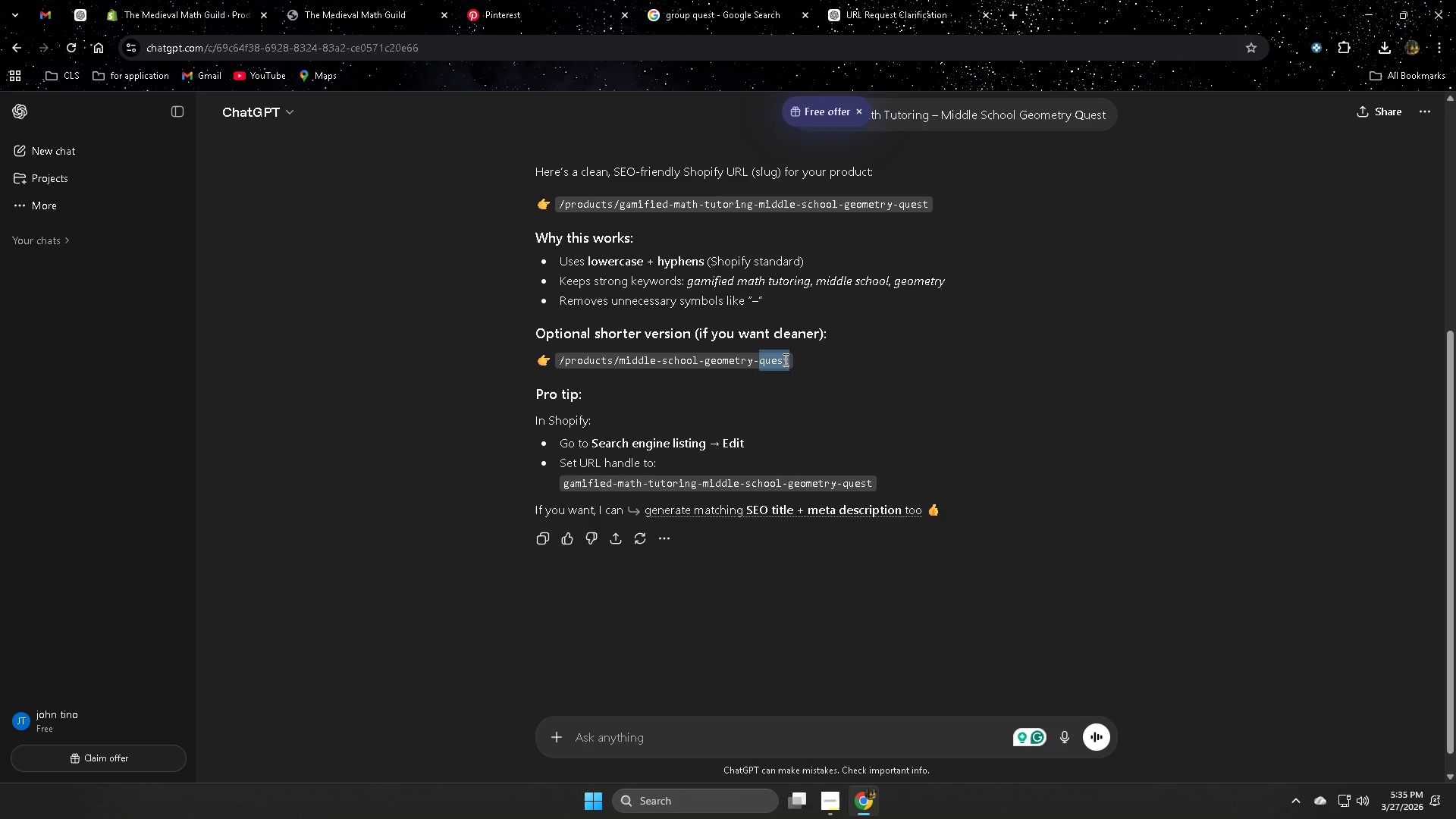 
left_click_drag(start_coordinate=[784, 359], to_coordinate=[643, 359])
 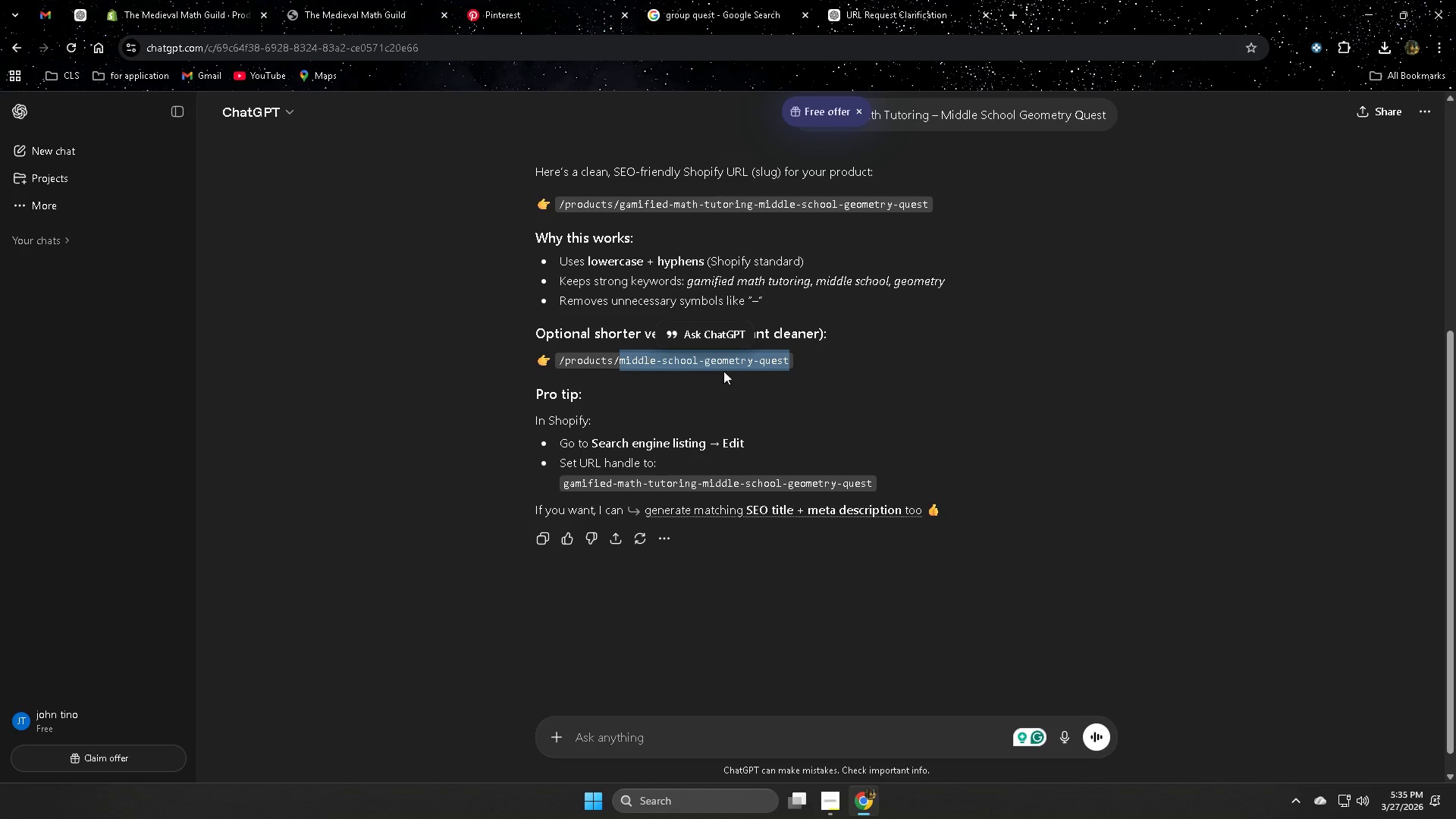 
hold_key(key=ControlLeft, duration=1.53)
 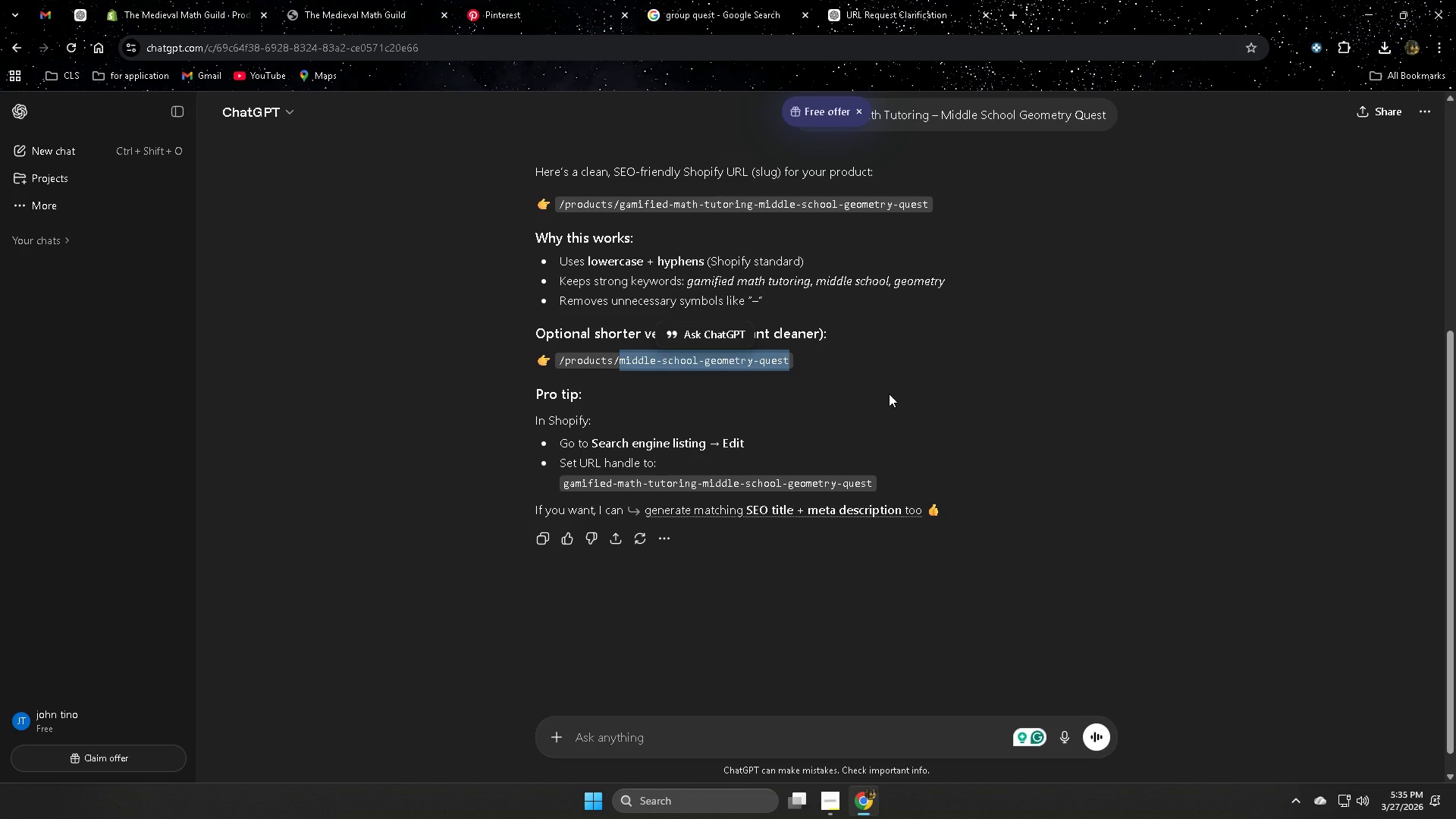 
hold_key(key=ControlLeft, duration=1.51)
 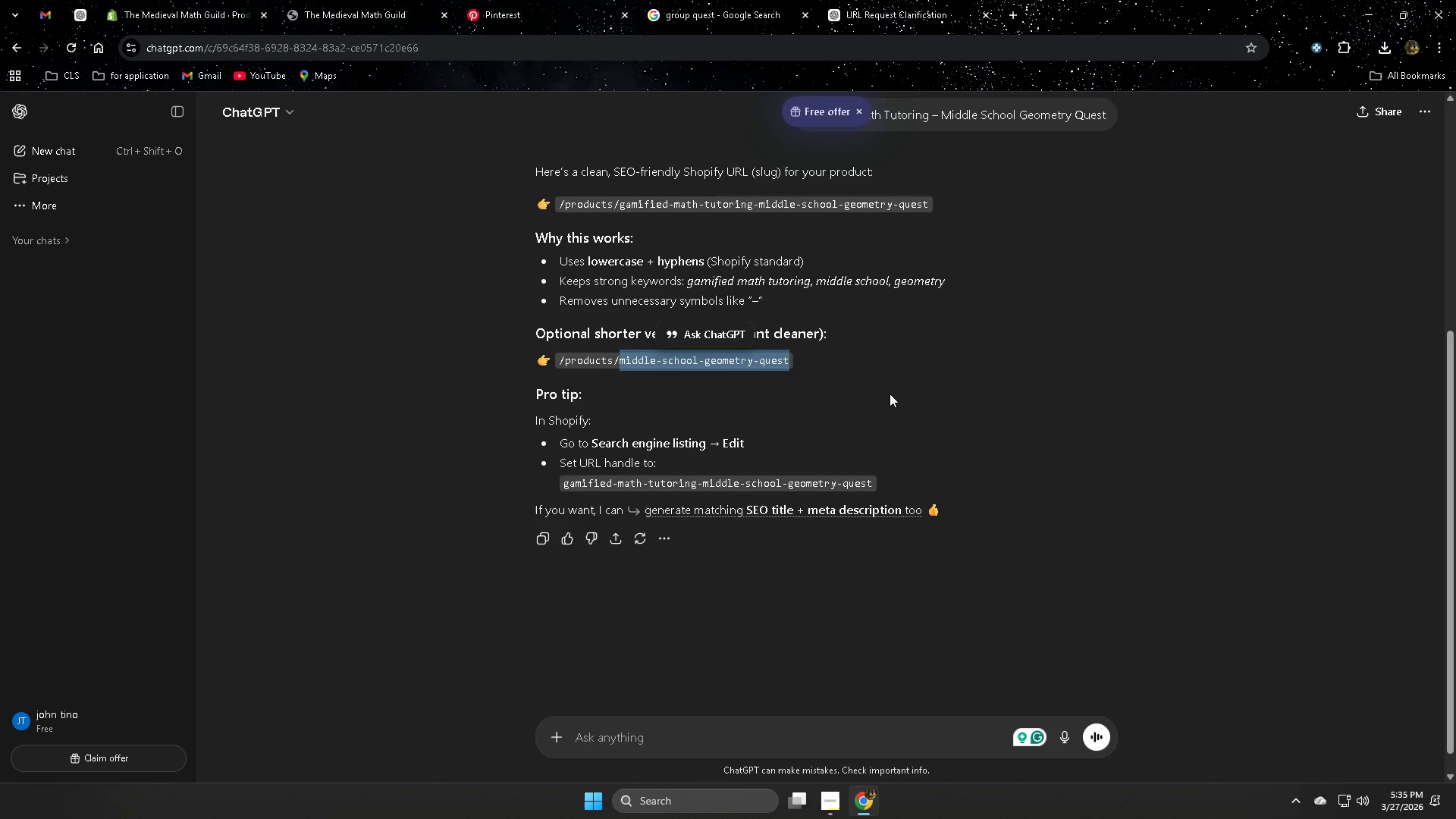 
hold_key(key=ControlLeft, duration=1.09)
 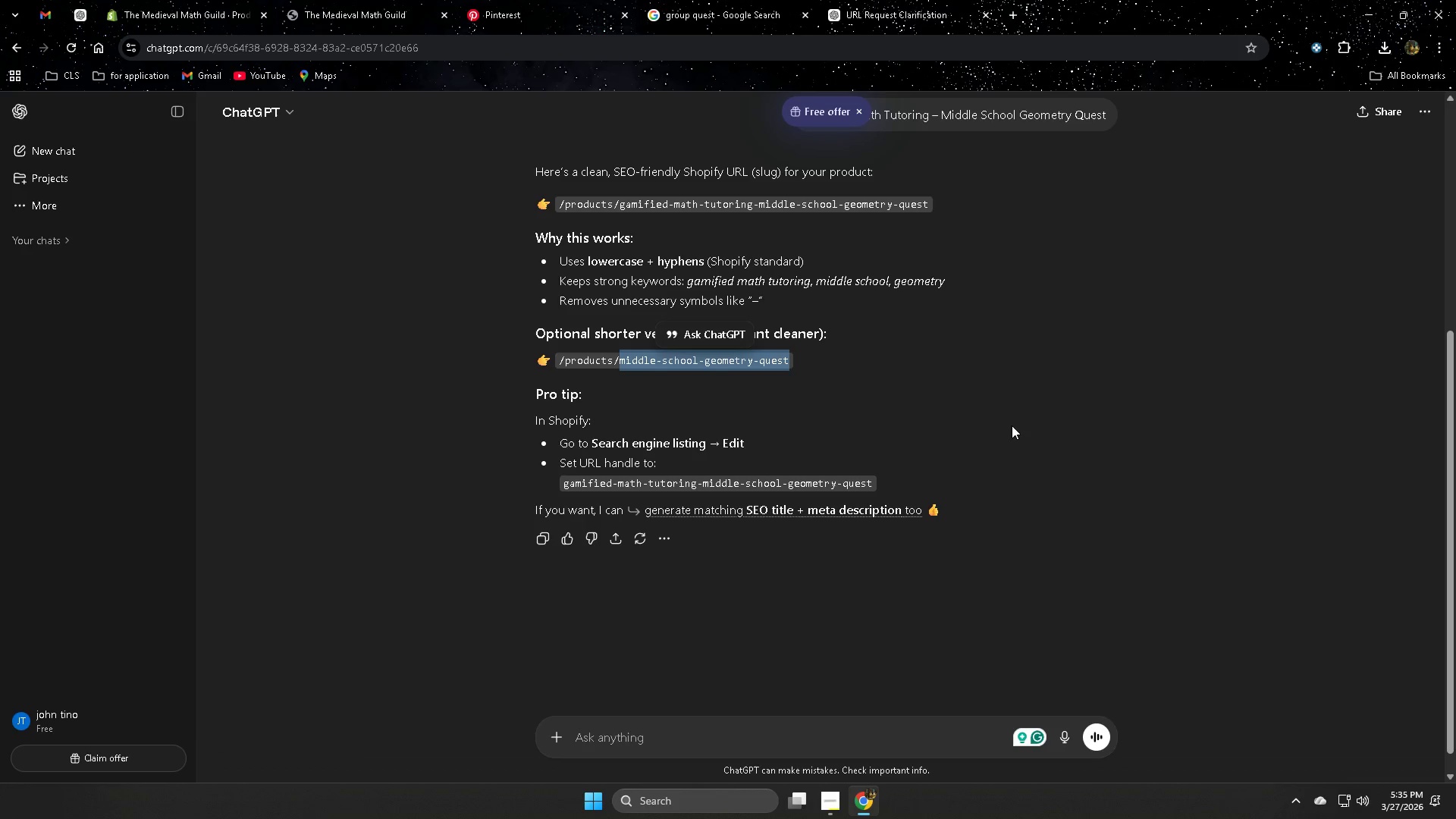 
left_click([1012, 425])
 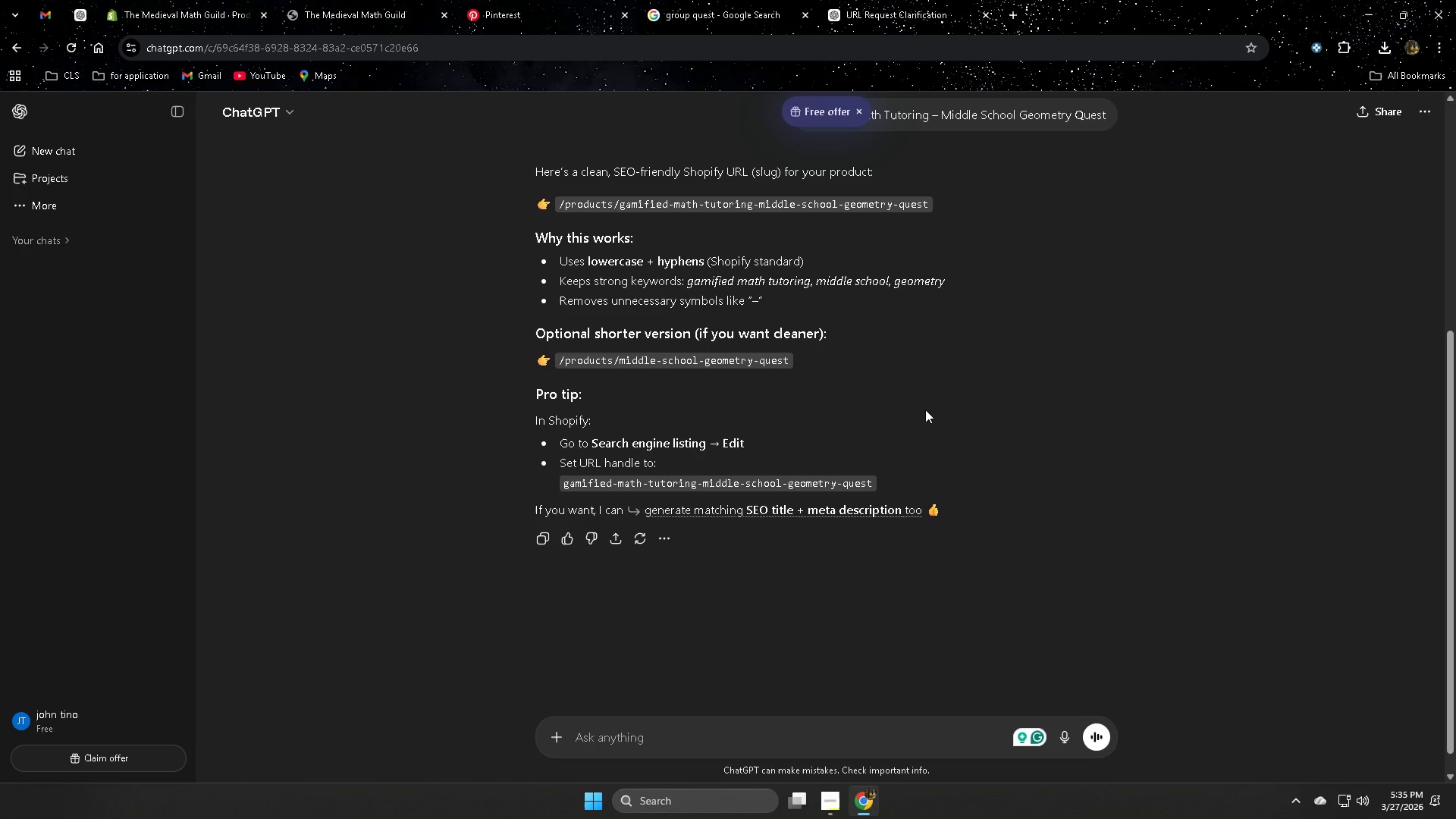 
left_click([784, 359])
 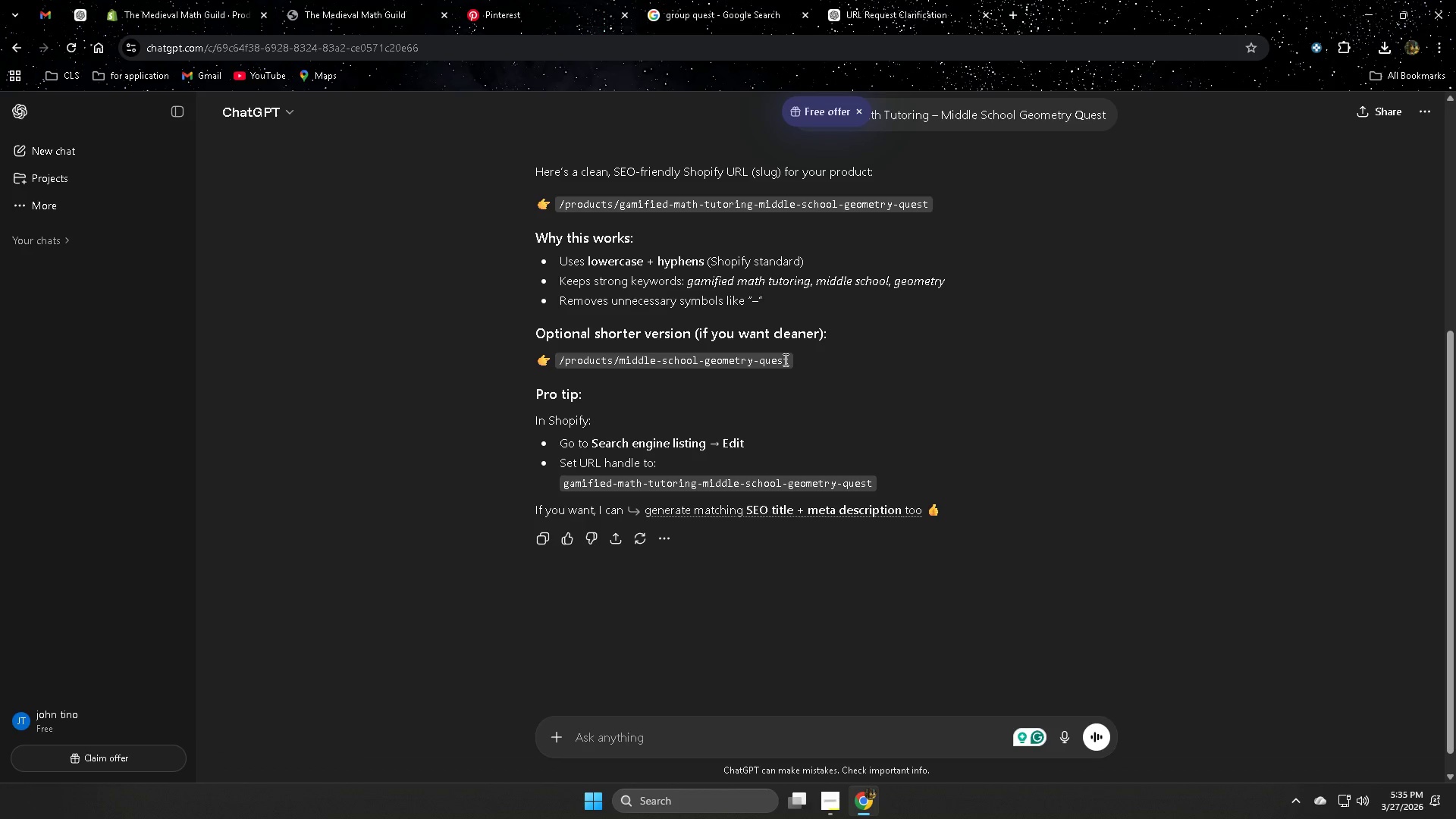 
left_click_drag(start_coordinate=[784, 359], to_coordinate=[632, 356])
 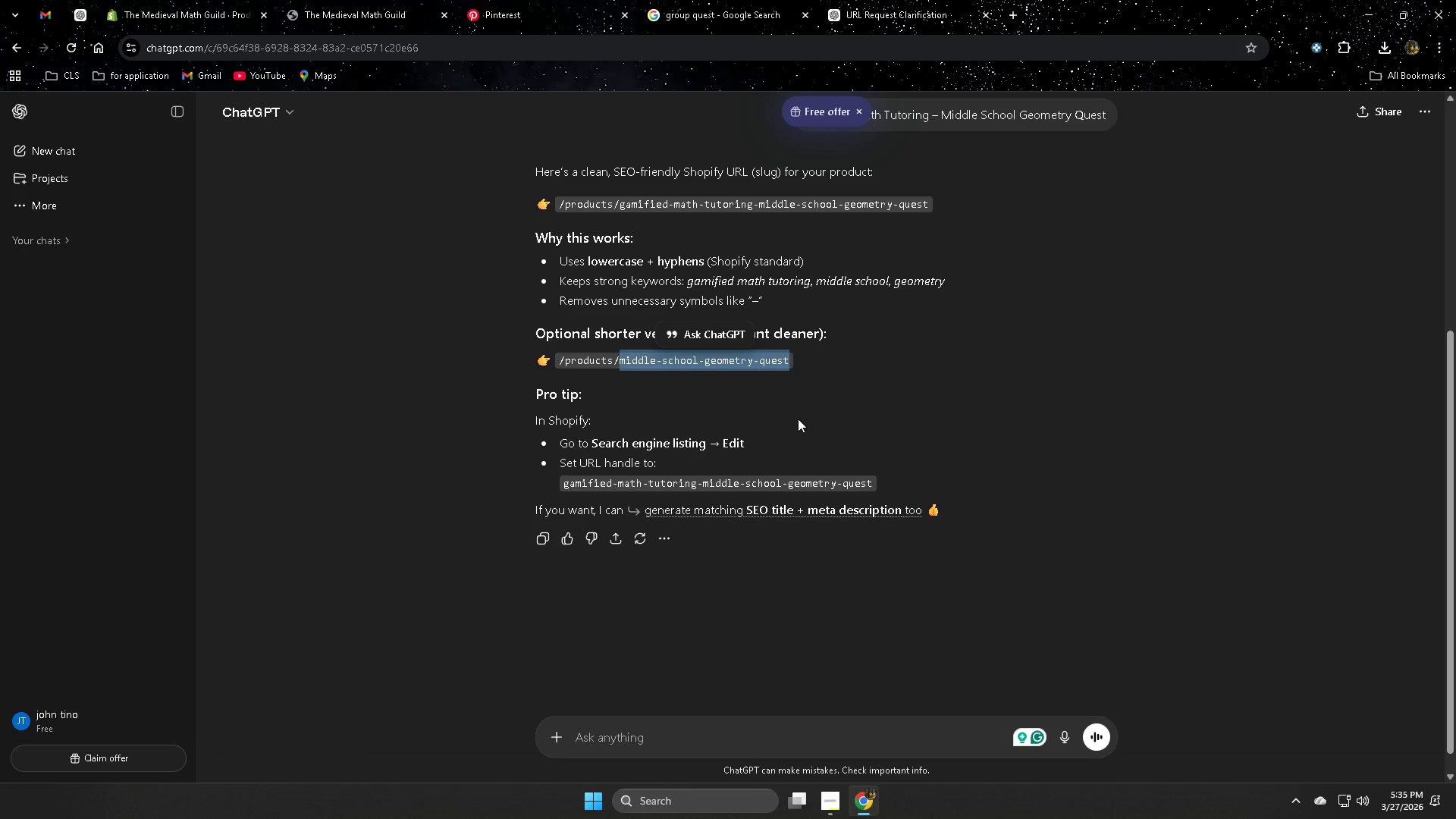 
key(Control+ControlLeft)
 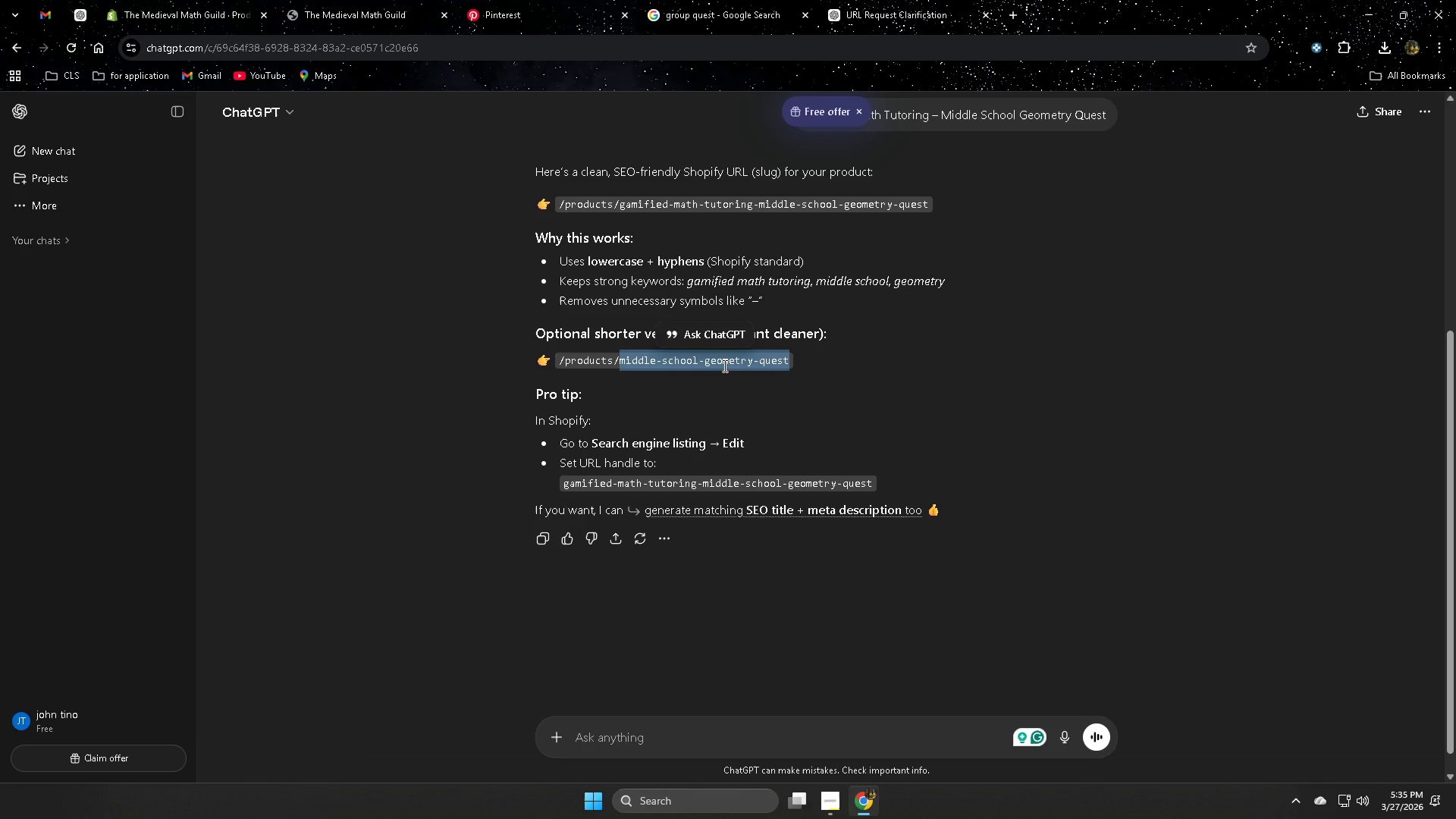 
key(Control+C)
 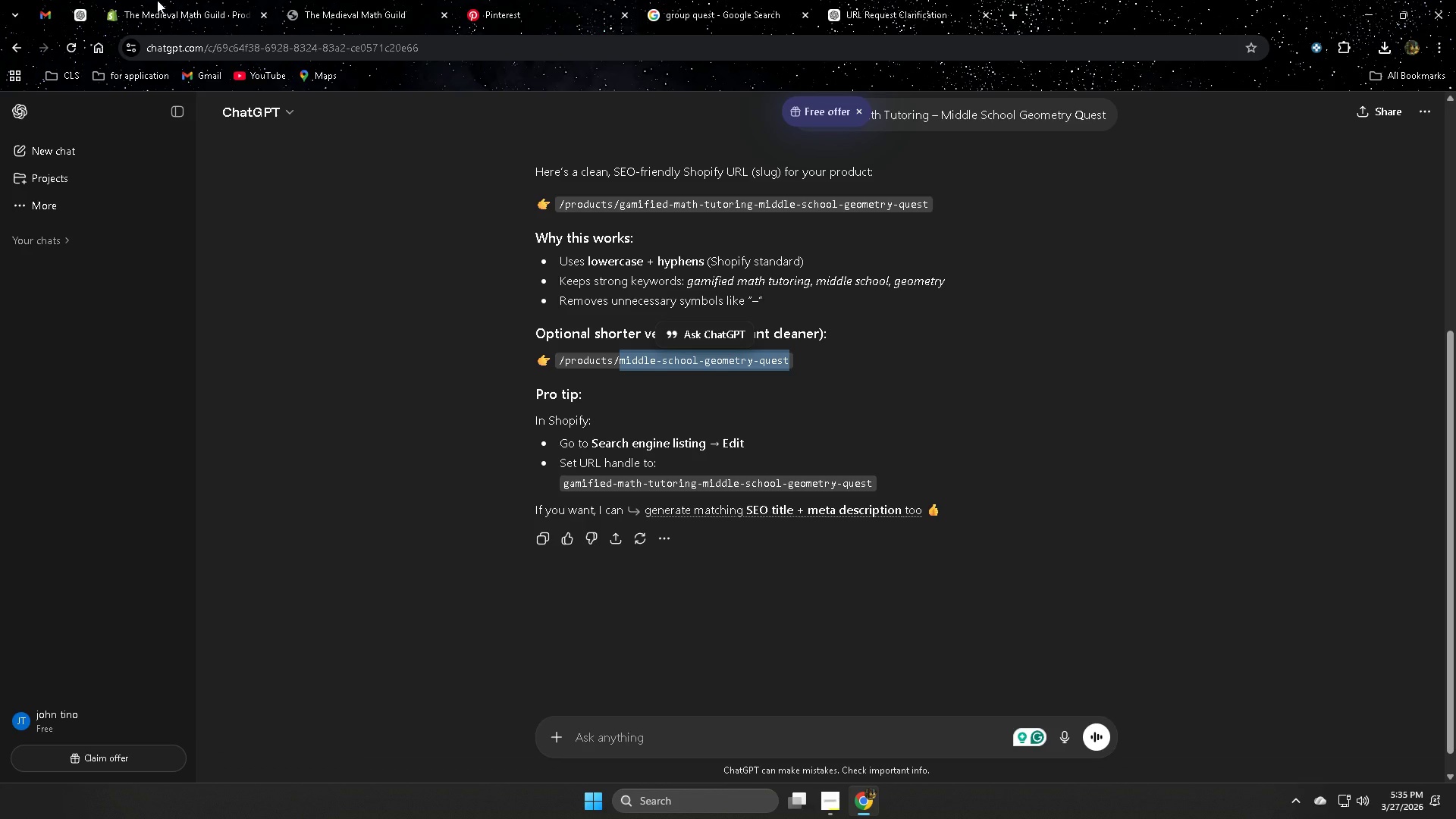 
left_click([179, 0])
 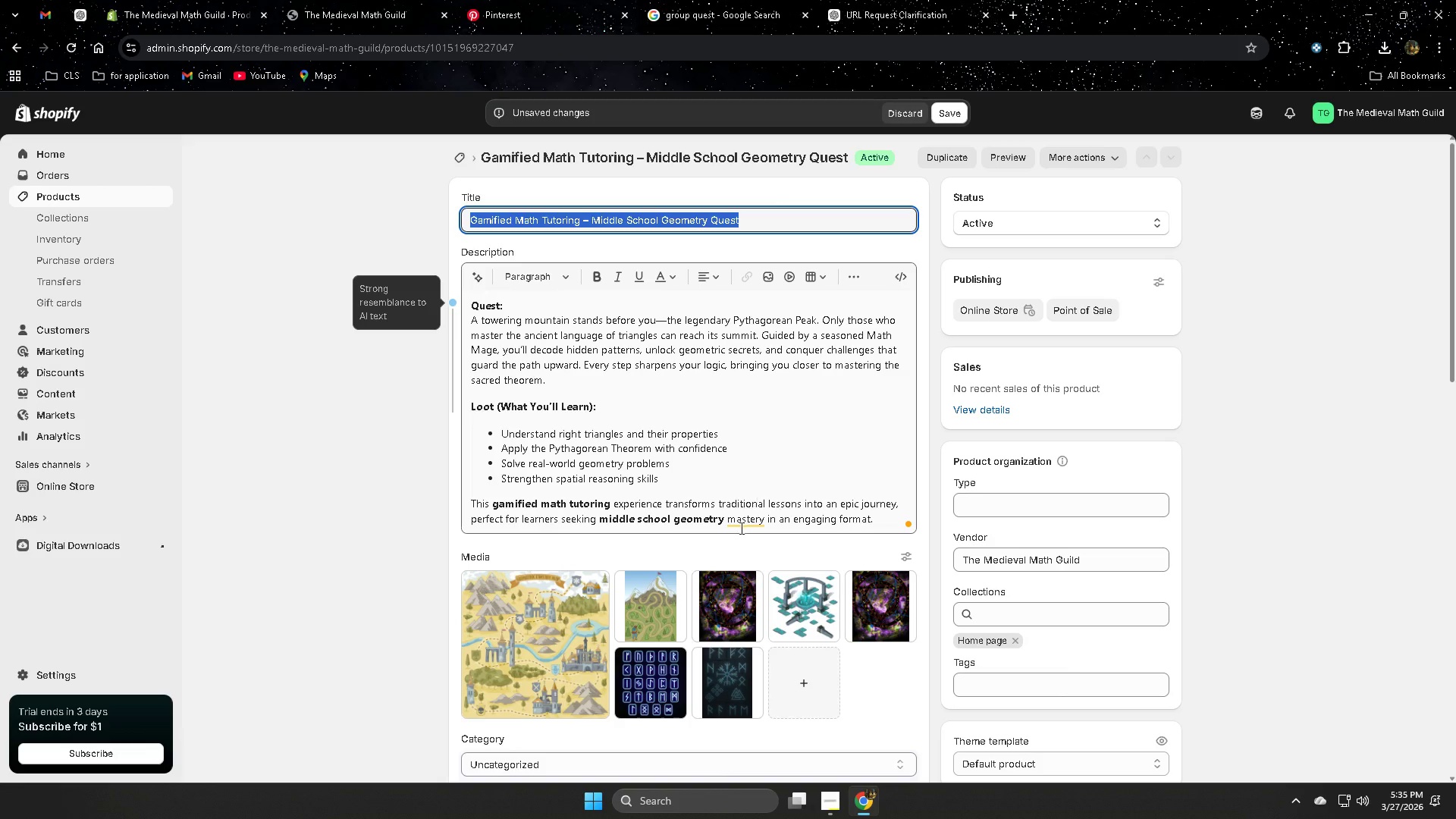 
scroll: coordinate [393, 579], scroll_direction: down, amount: 19.0
 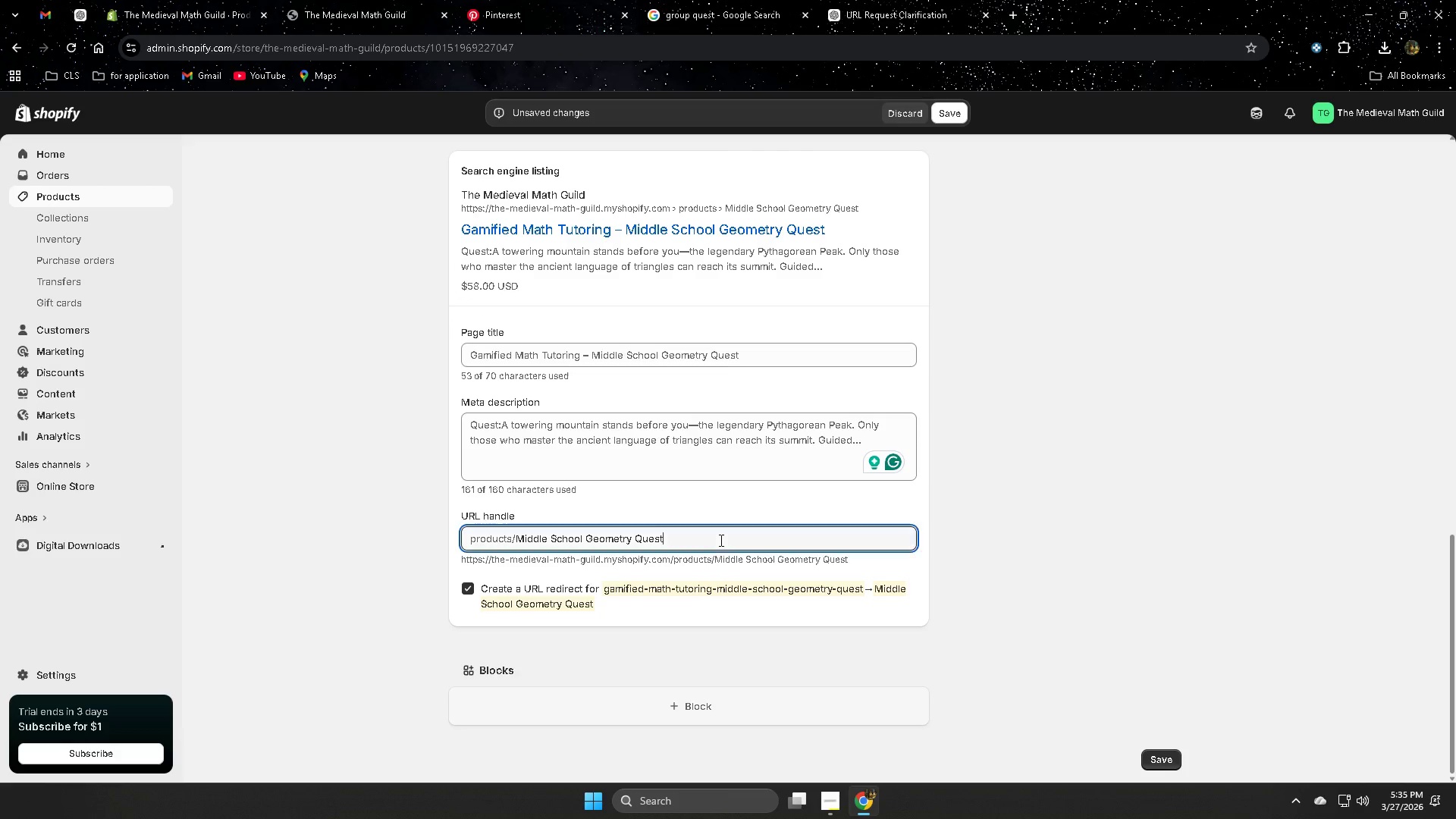 
double_click([720, 540])
 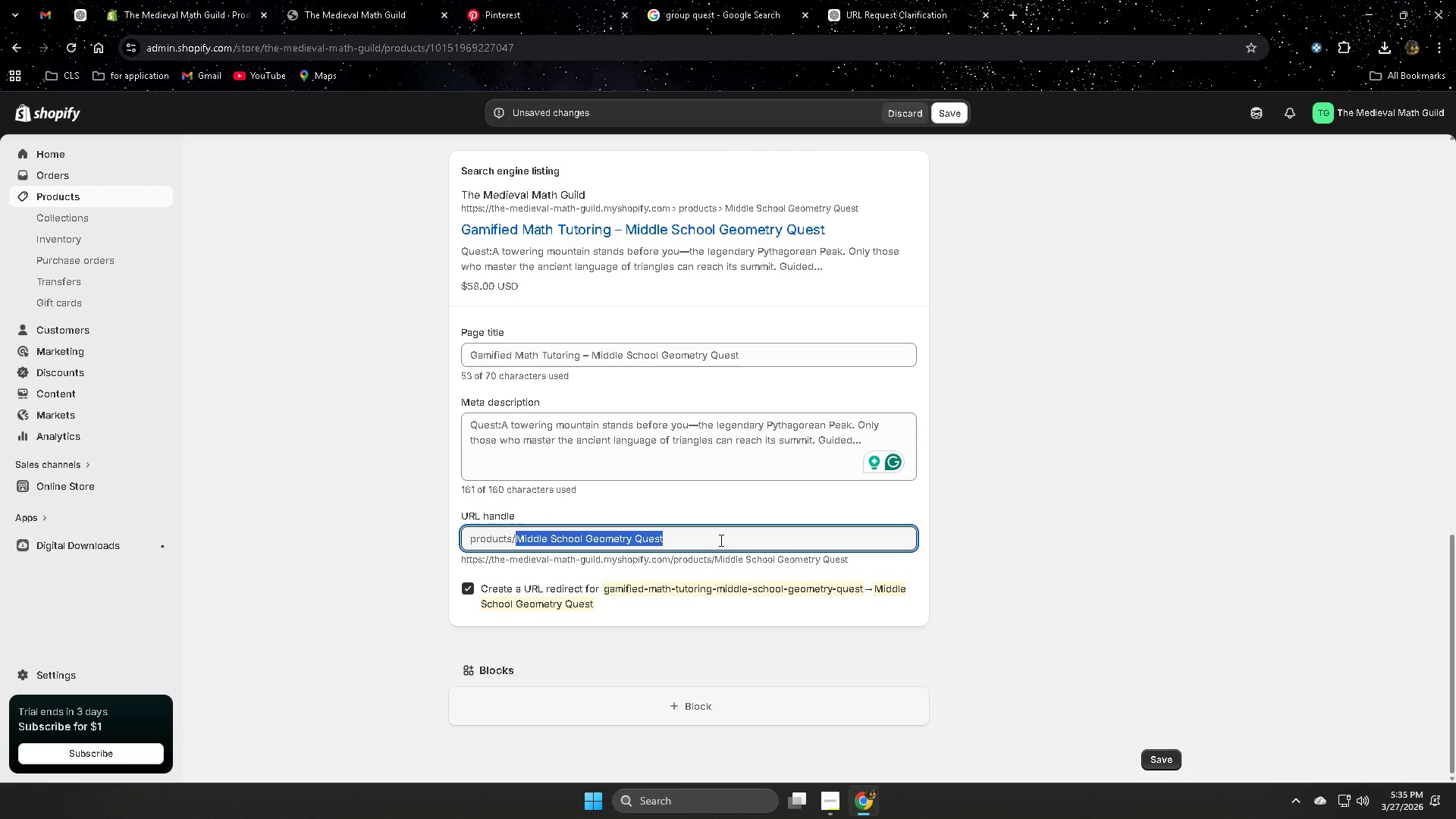 
triple_click([720, 540])
 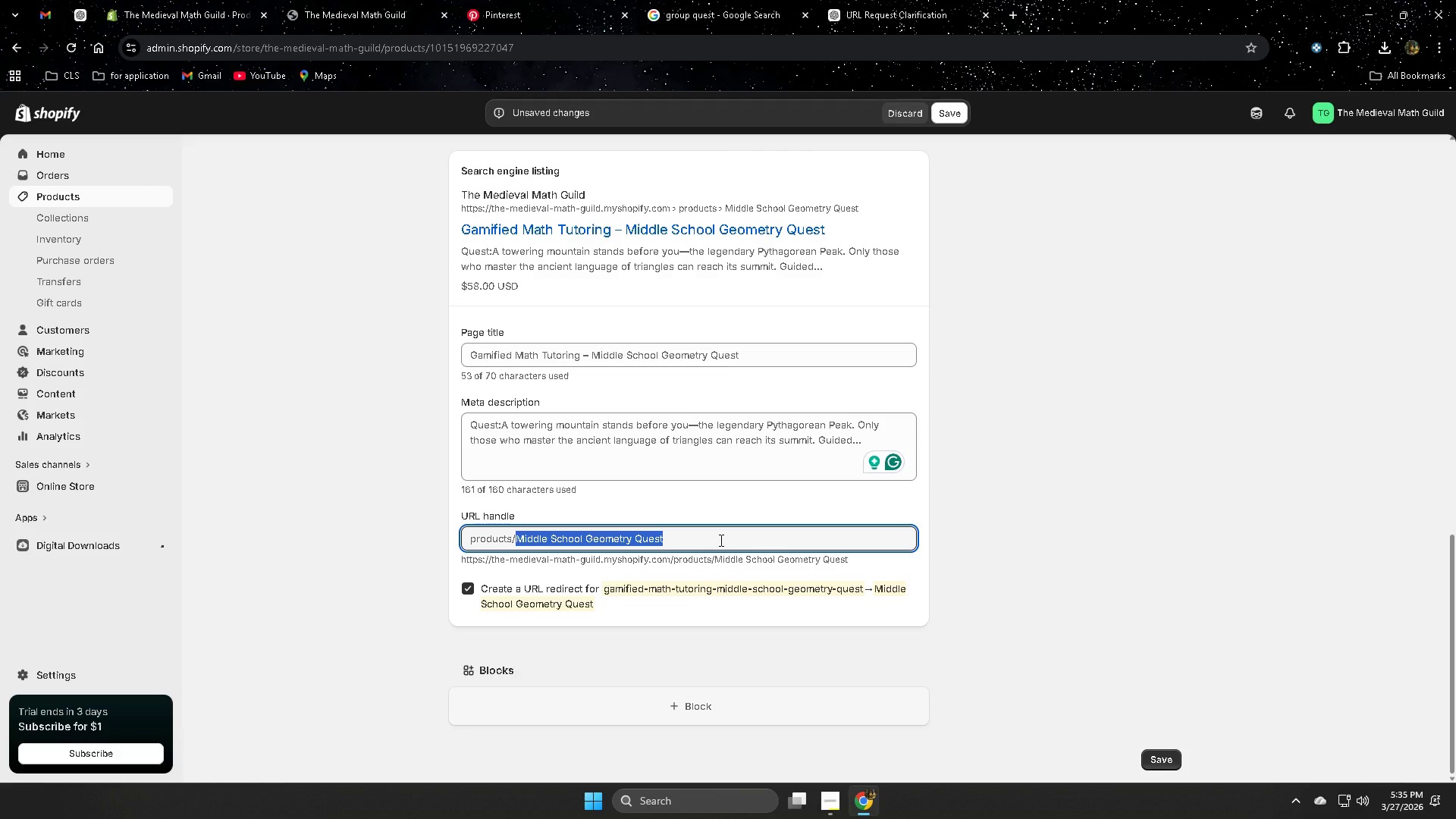 
key(Control+V)
 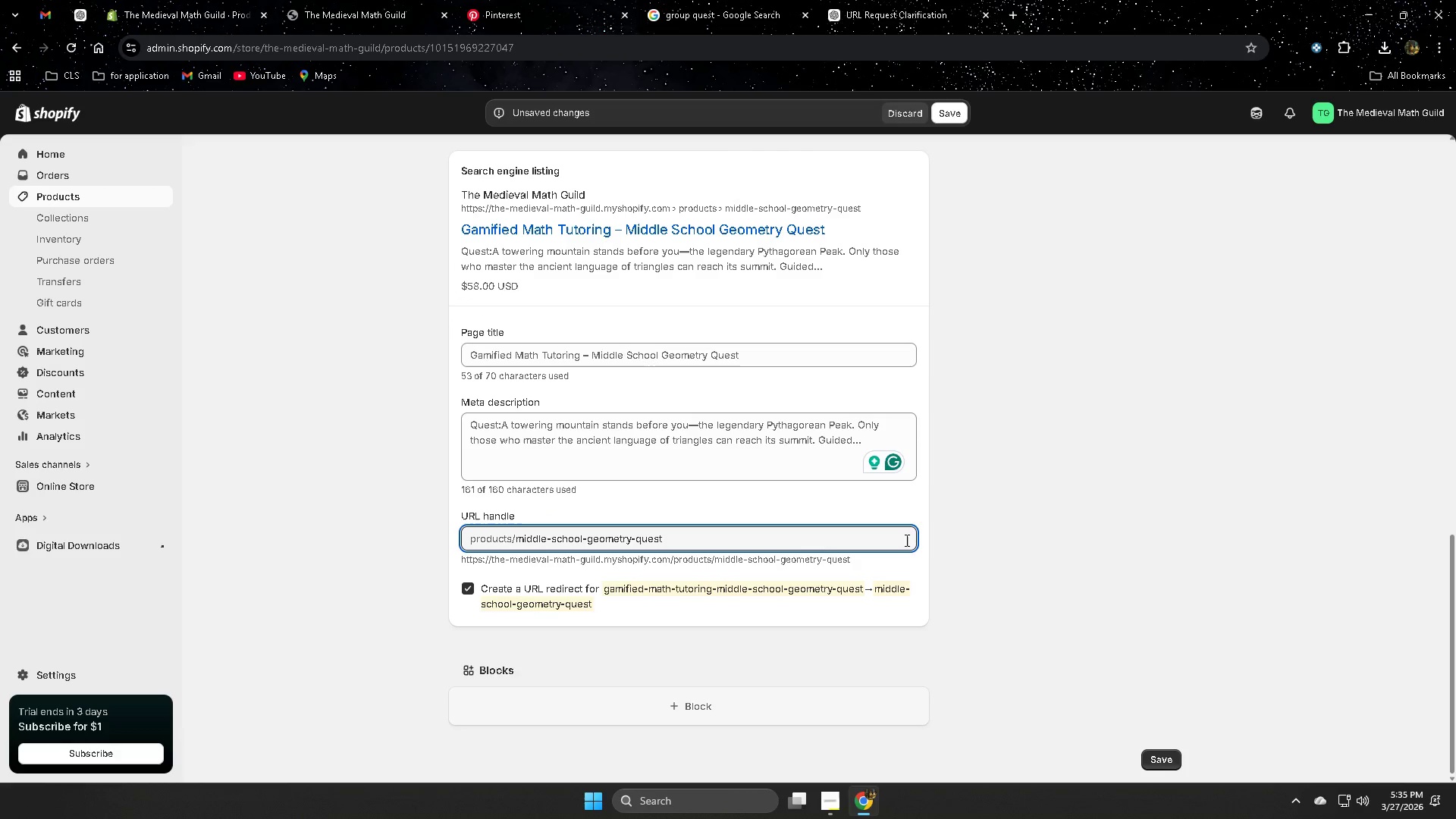 
left_click([1025, 539])
 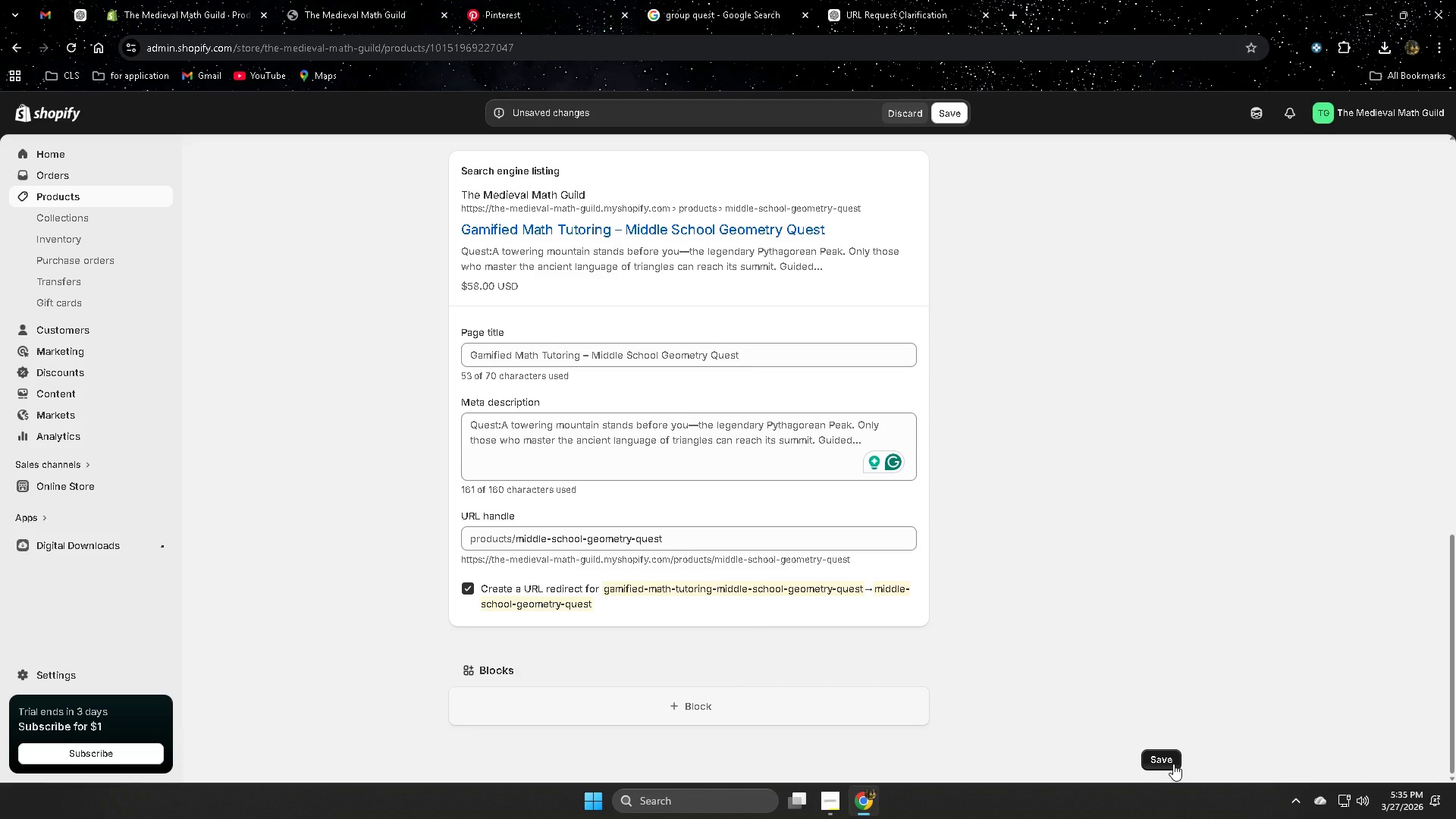 
wait(14.52)
 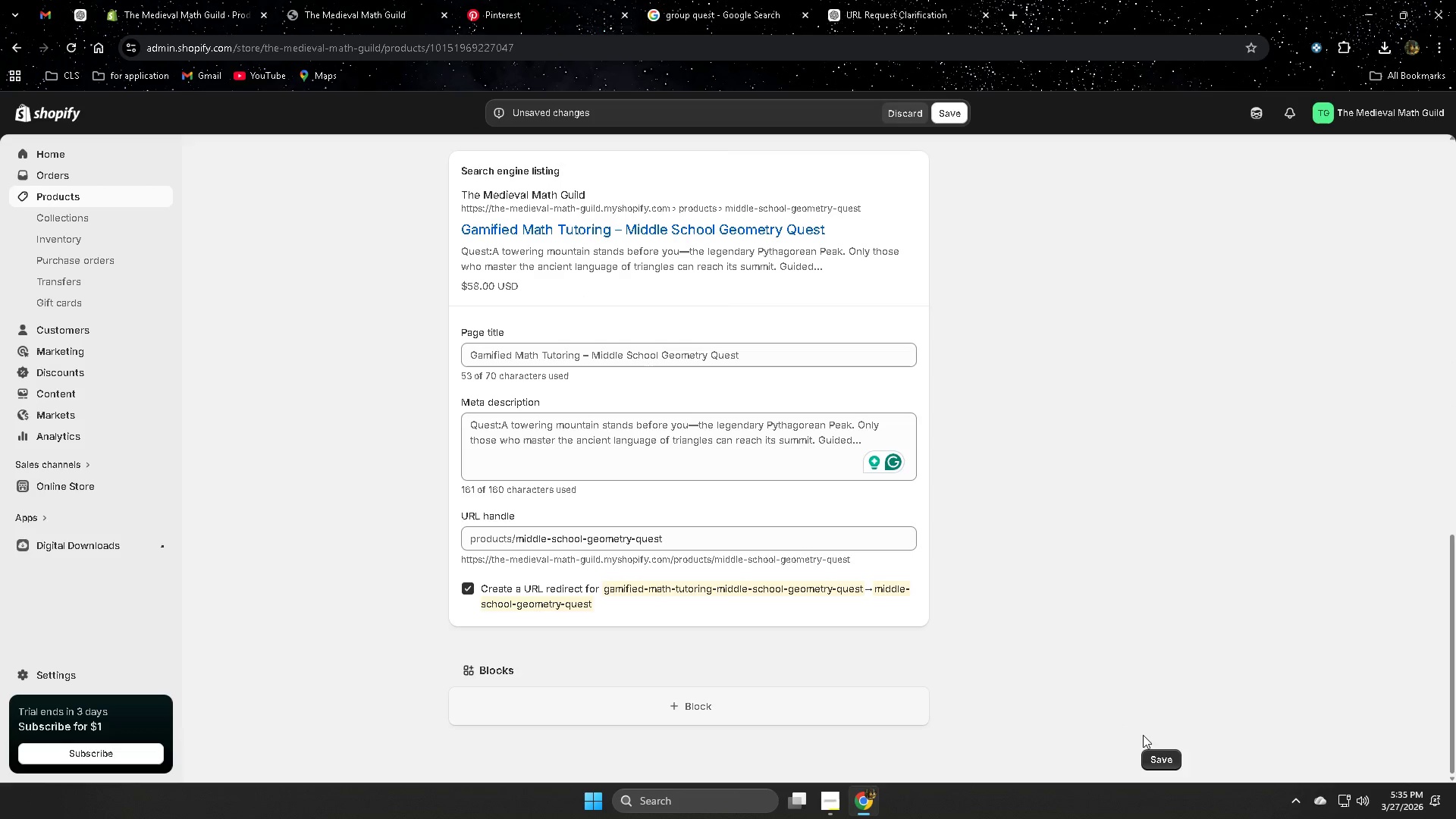 
left_click([1171, 758])
 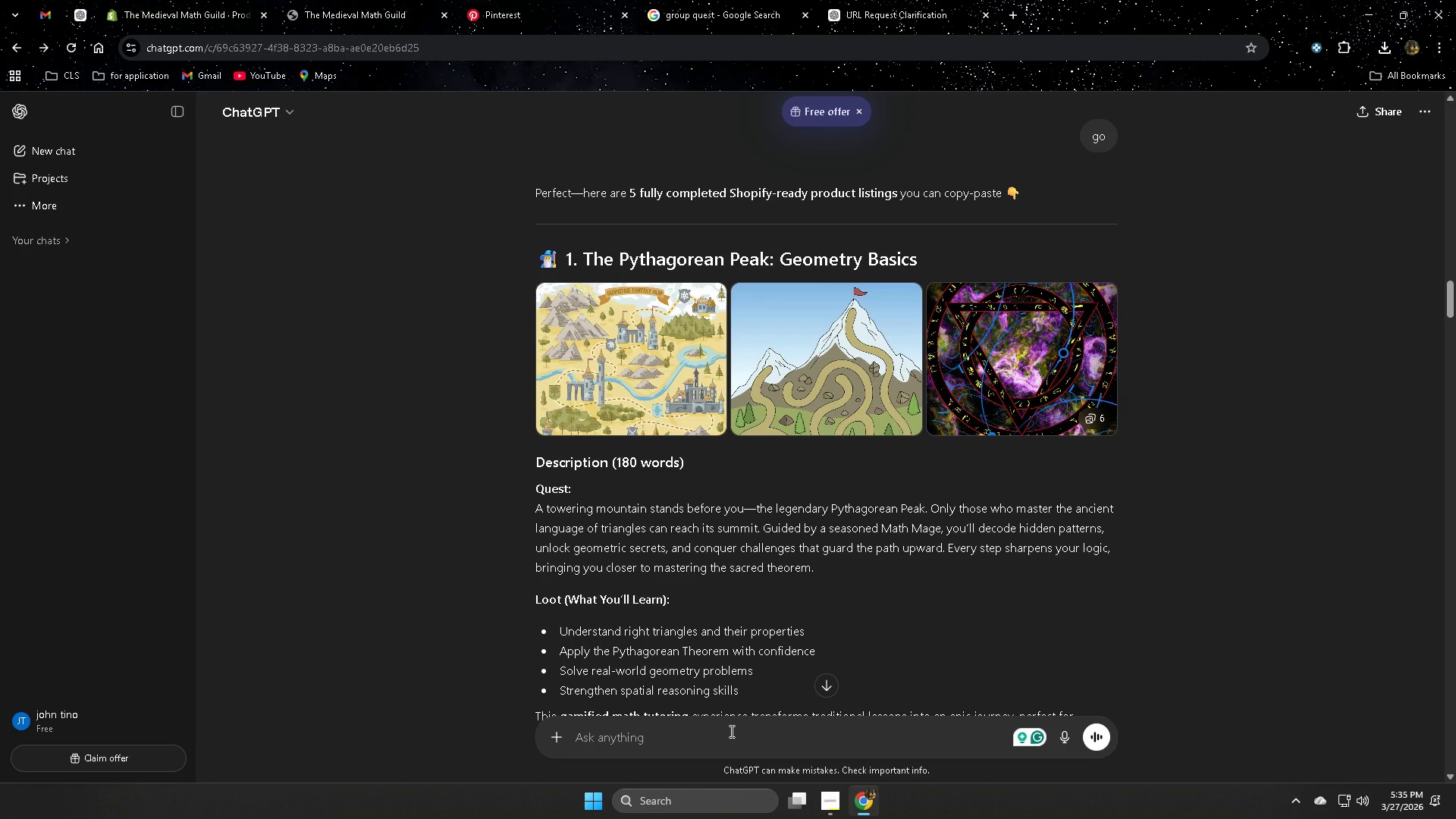 
scroll: coordinate [1138, 729], scroll_direction: none, amount: 0.0
 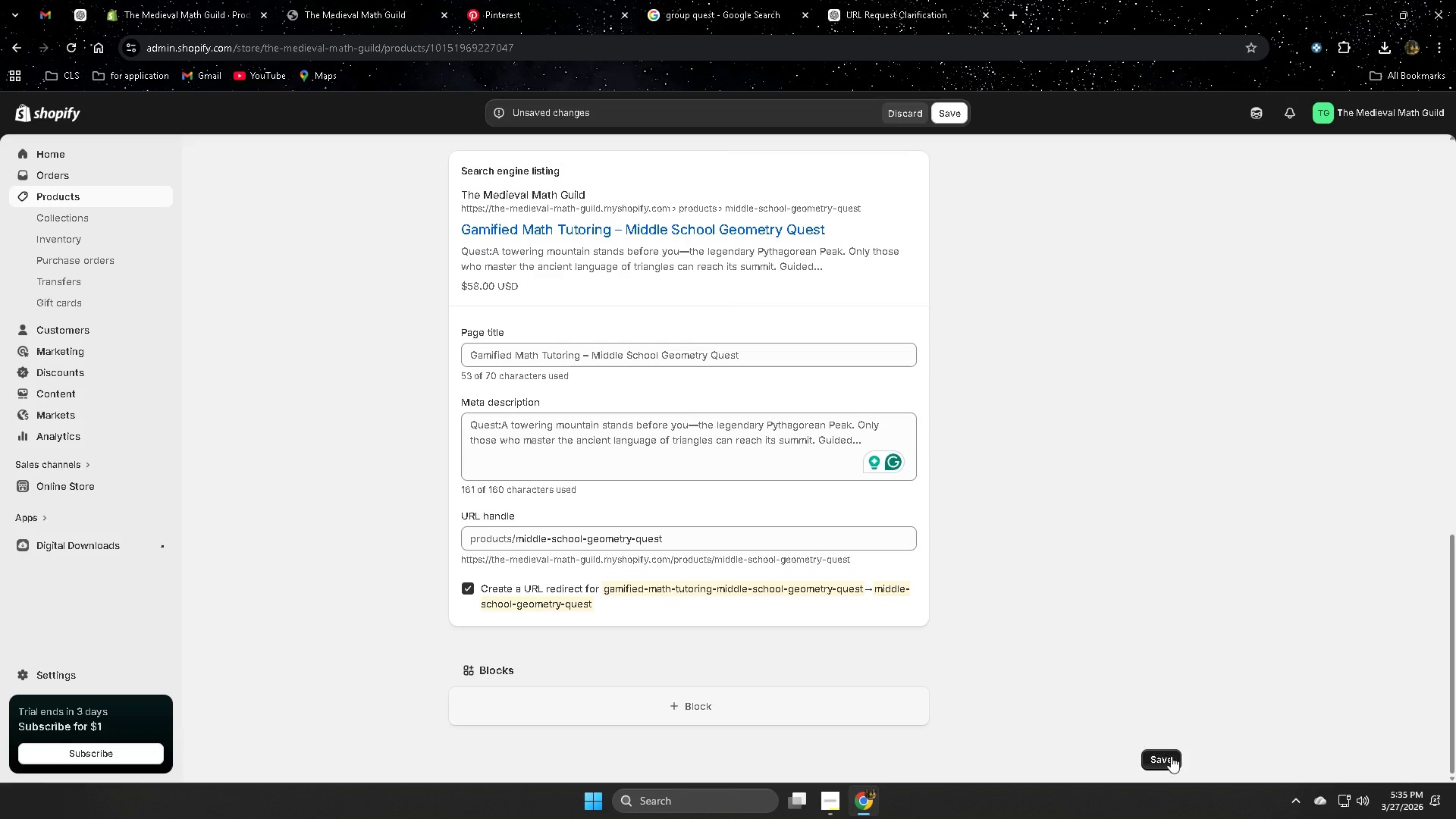 
left_click([730, 733])
 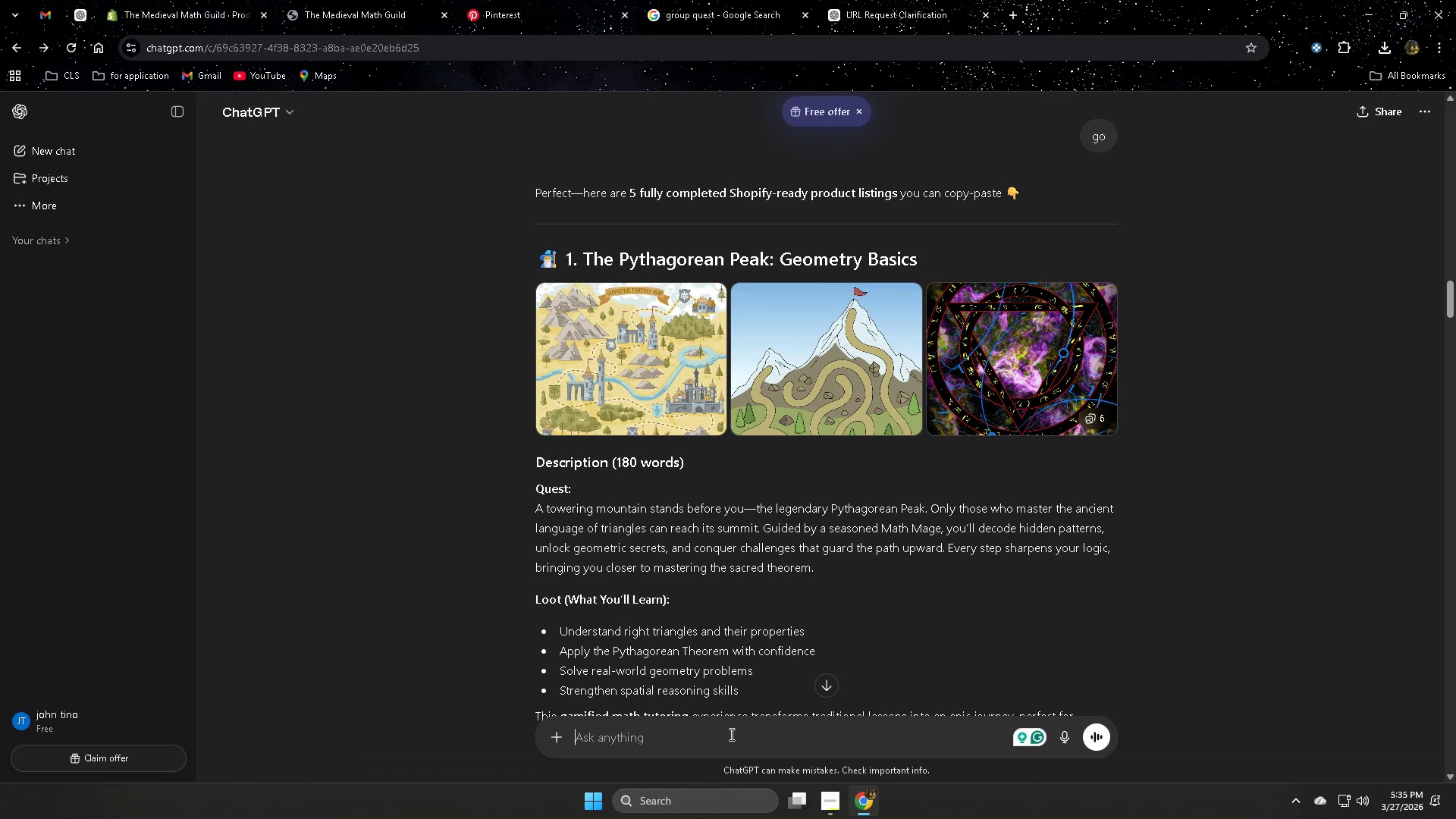 
scroll: coordinate [1314, 441], scroll_direction: down, amount: 18.0
 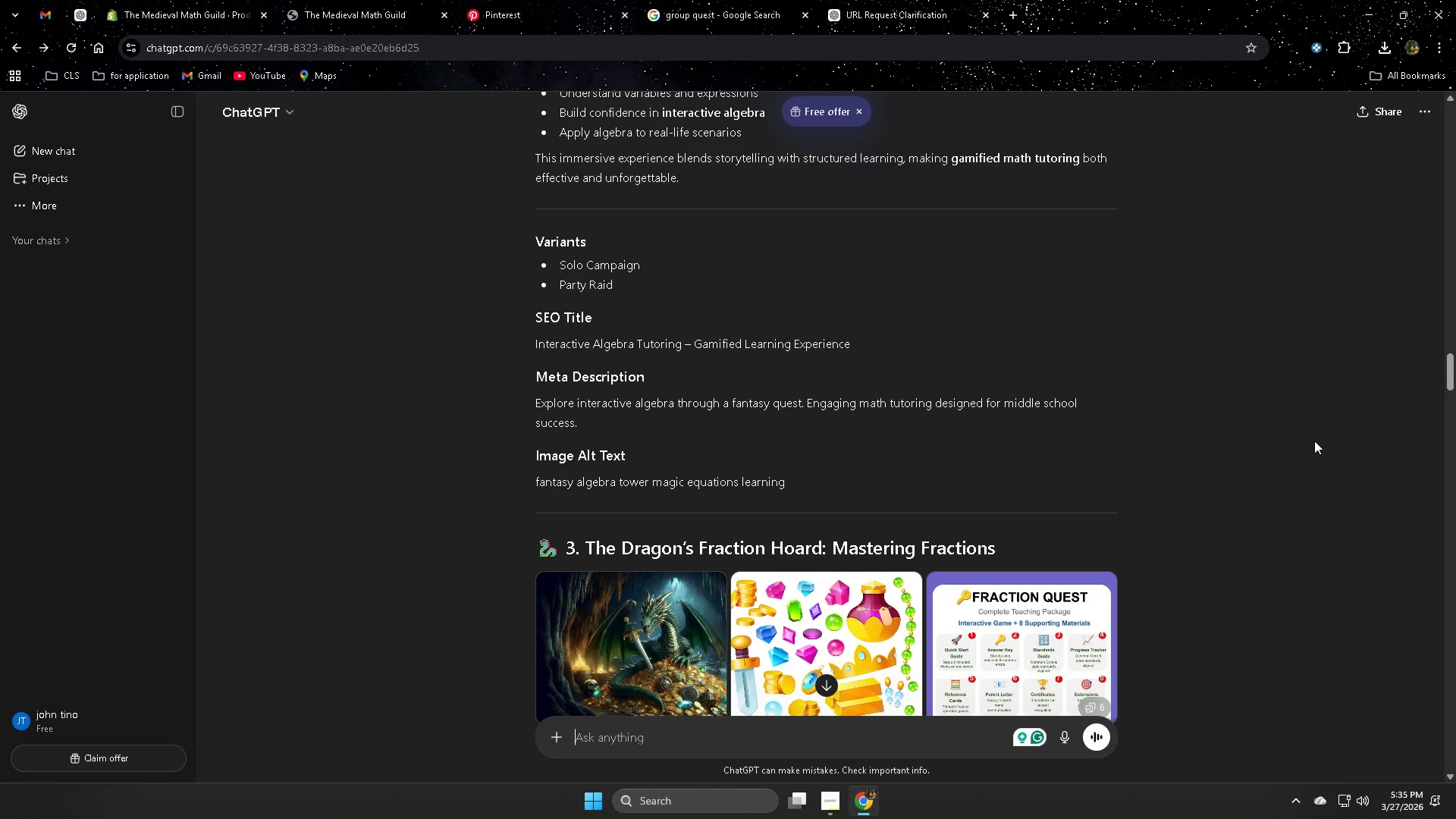 
scroll: coordinate [1314, 441], scroll_direction: up, amount: 6.0
 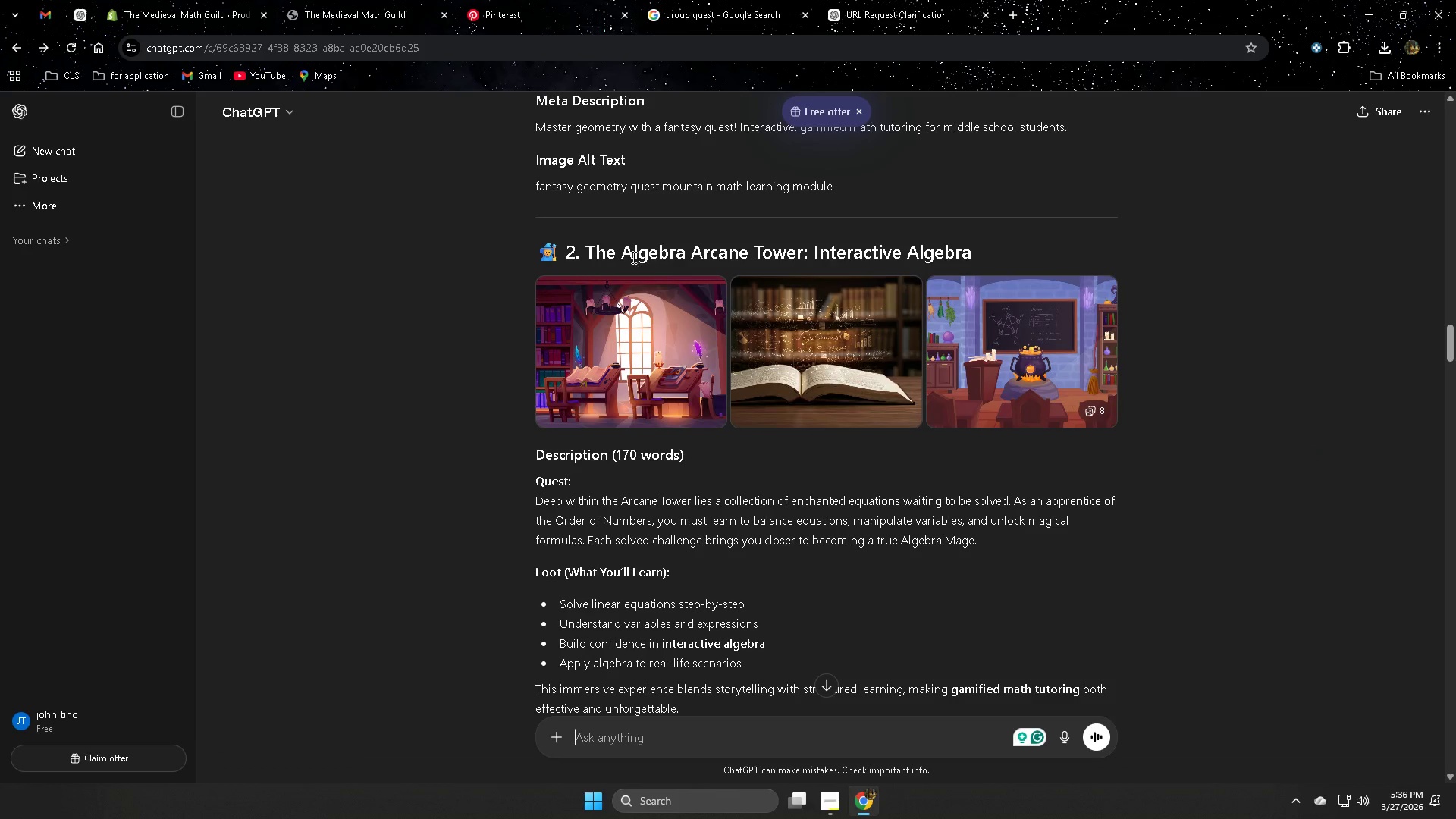 
scroll: coordinate [655, 626], scroll_direction: down, amount: 5.0
 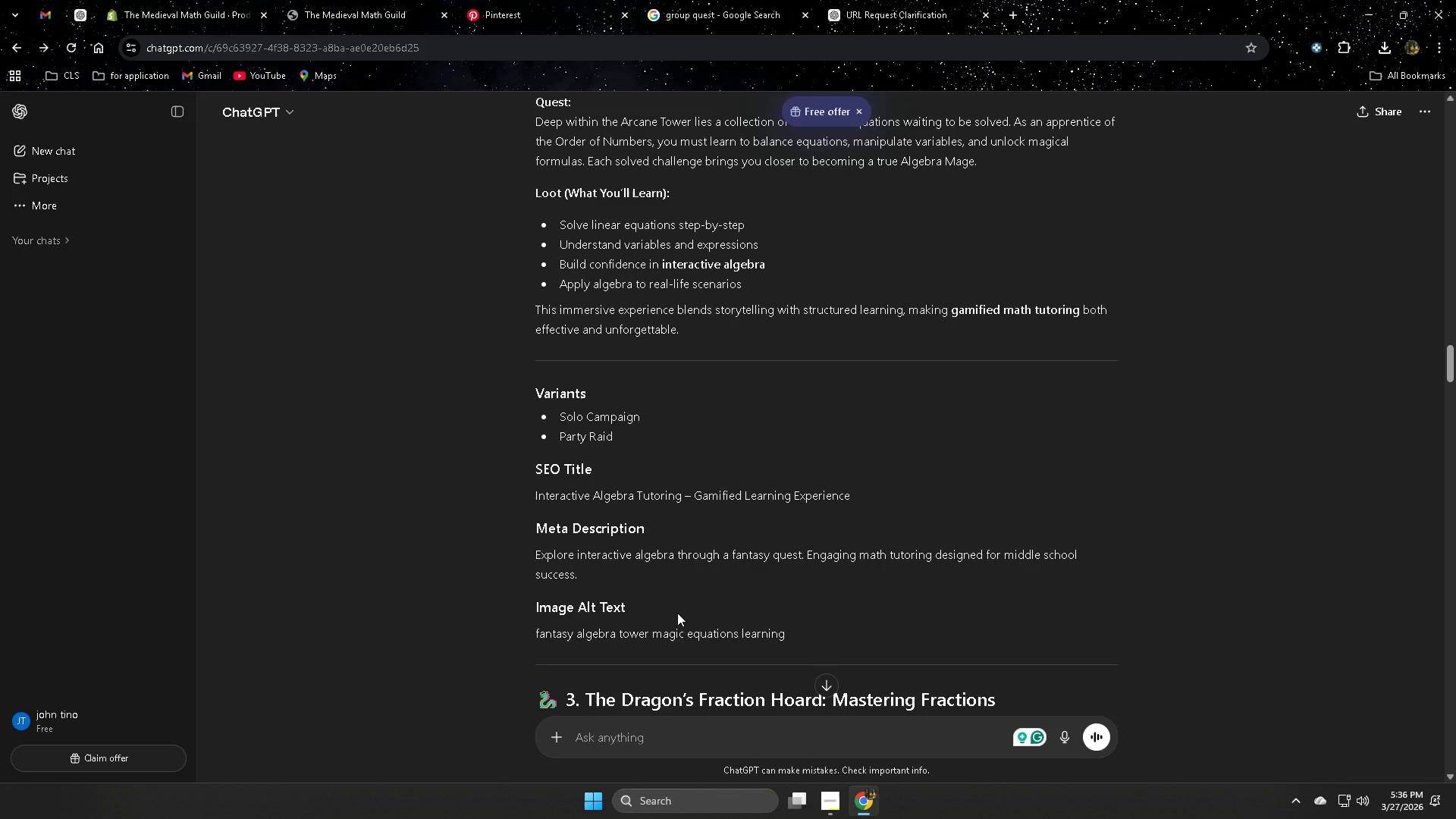 
left_click([544, 496])
 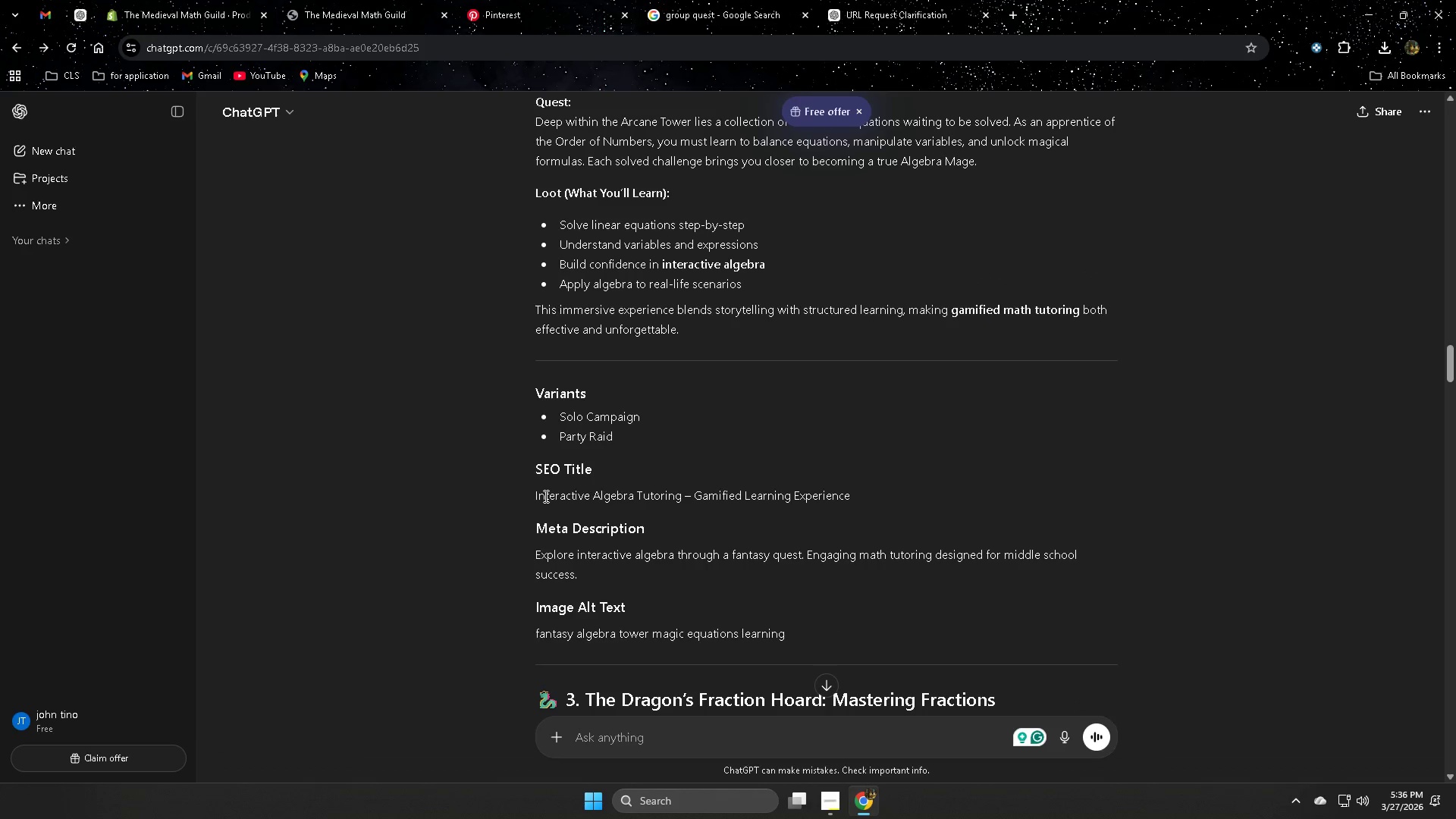 
left_click_drag(start_coordinate=[544, 496], to_coordinate=[867, 489])
 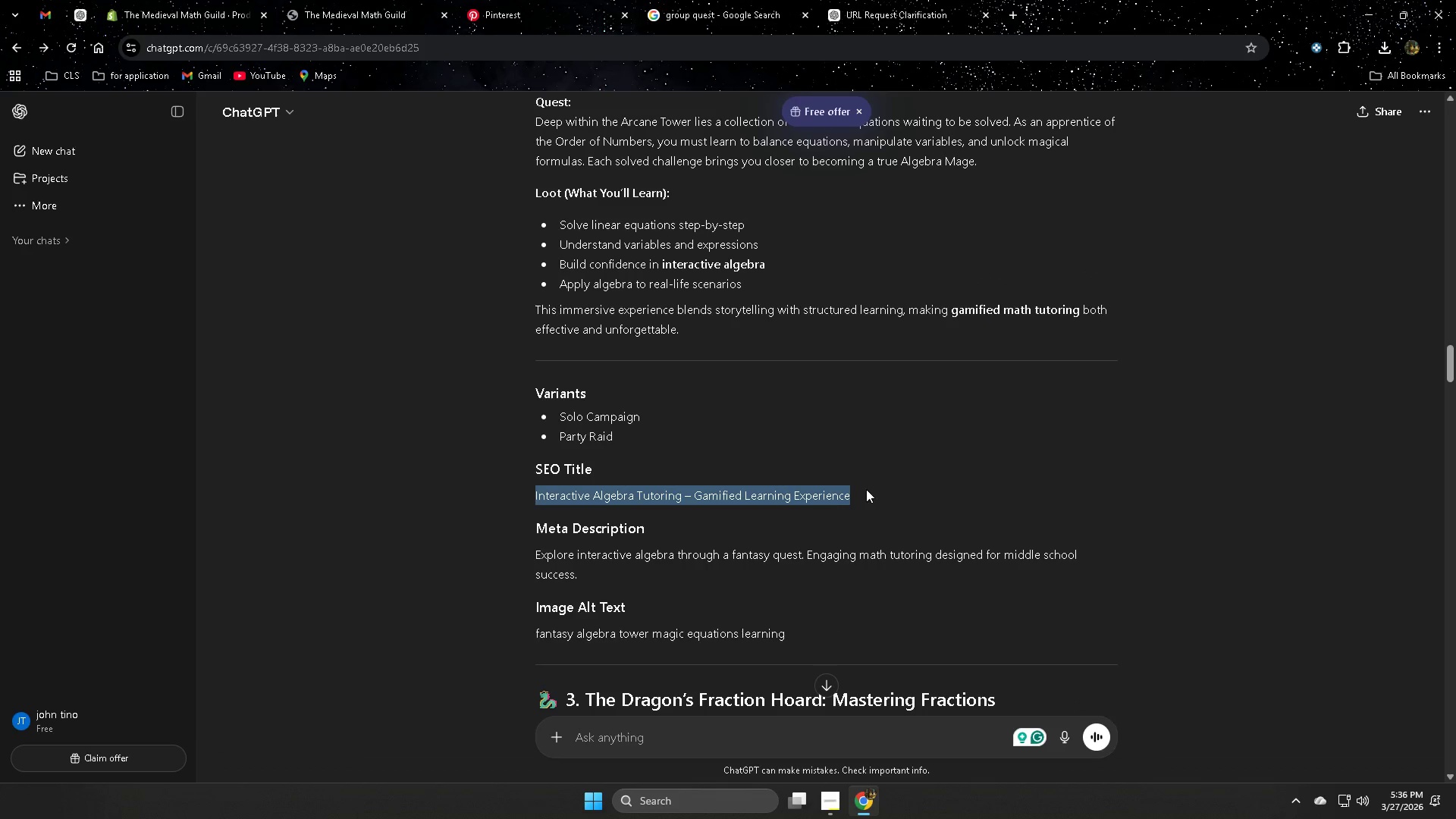 
key(Control+ControlLeft)
 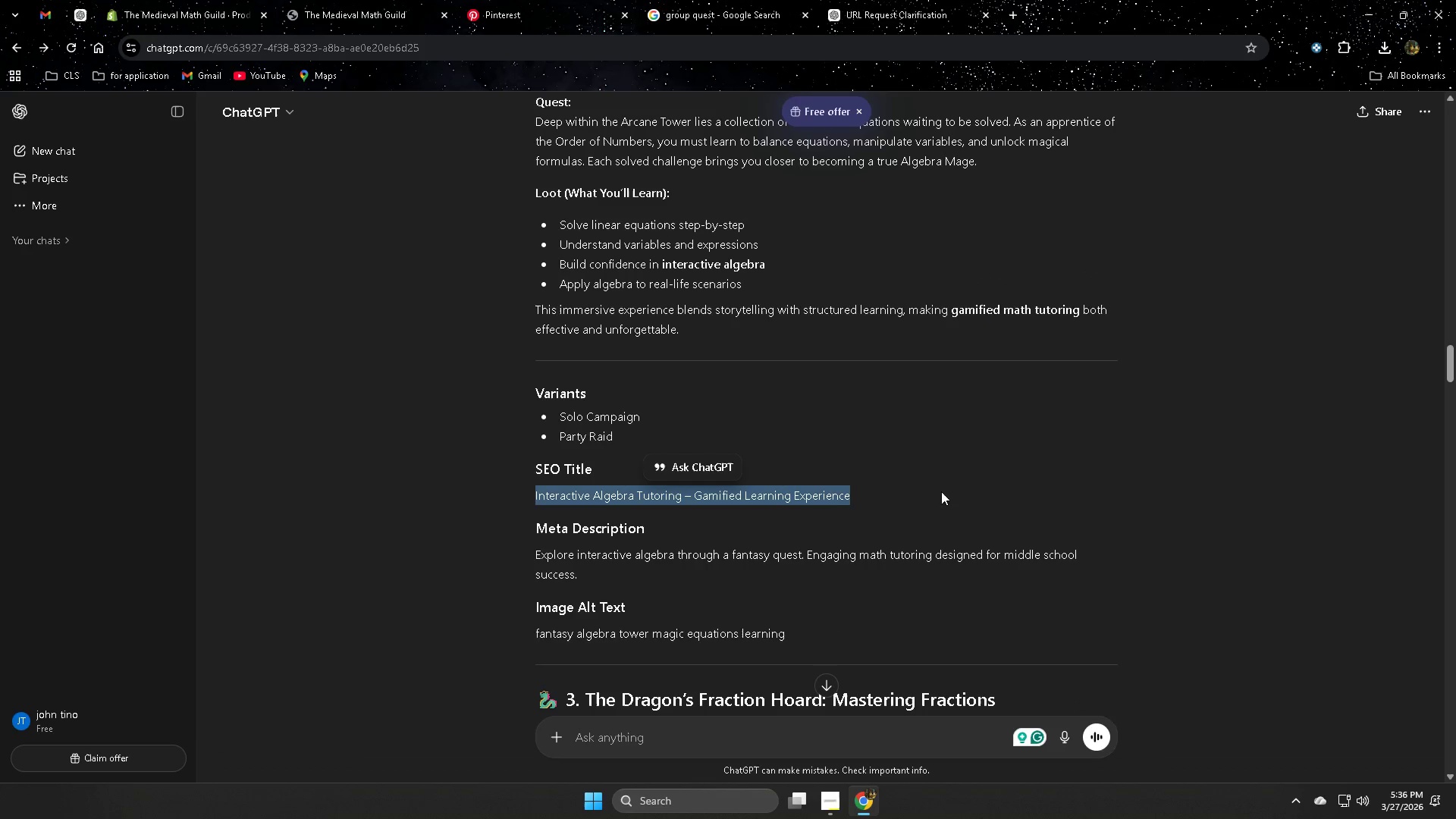 
key(Control+C)
 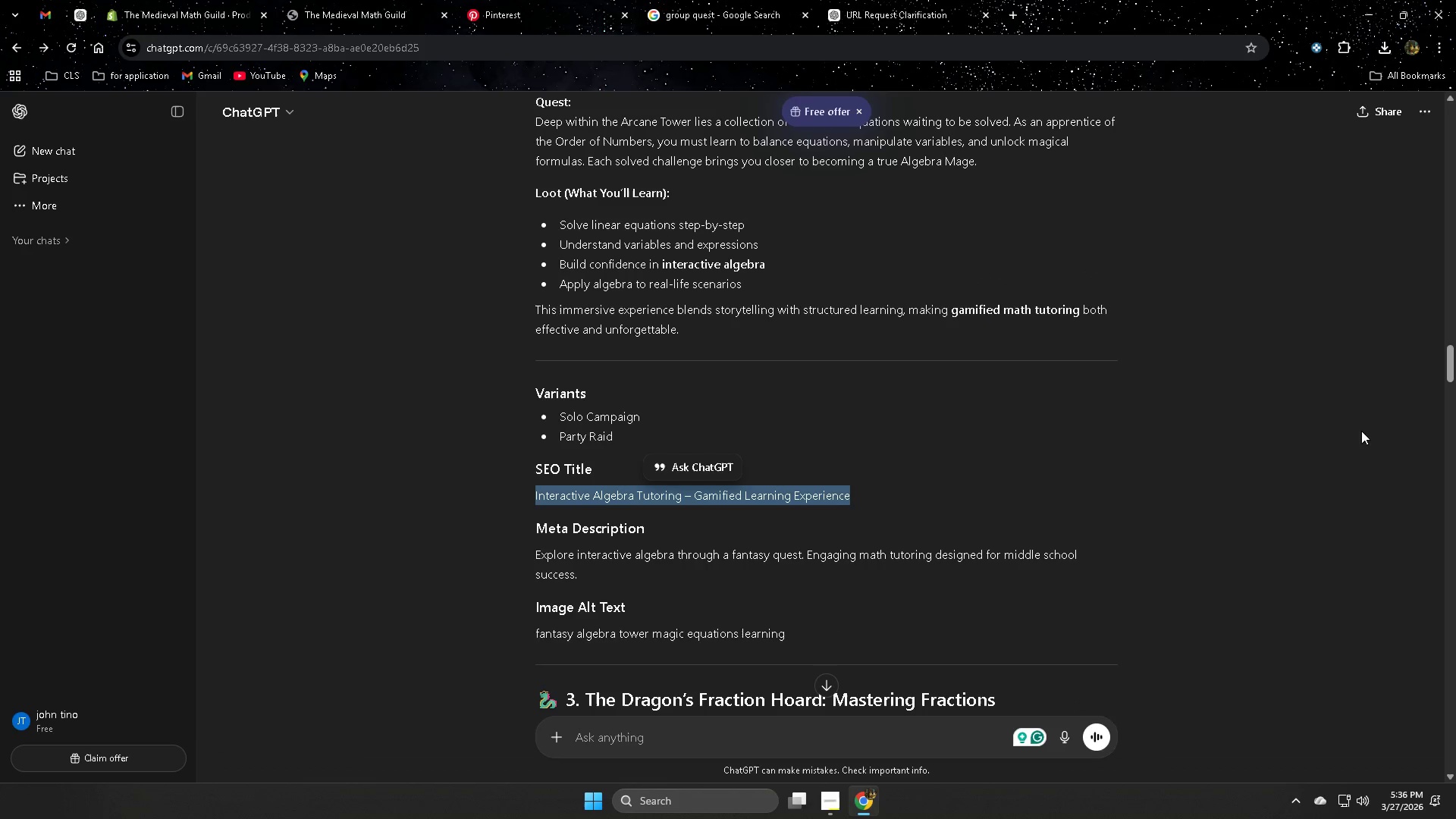 
left_click([1316, 452])
 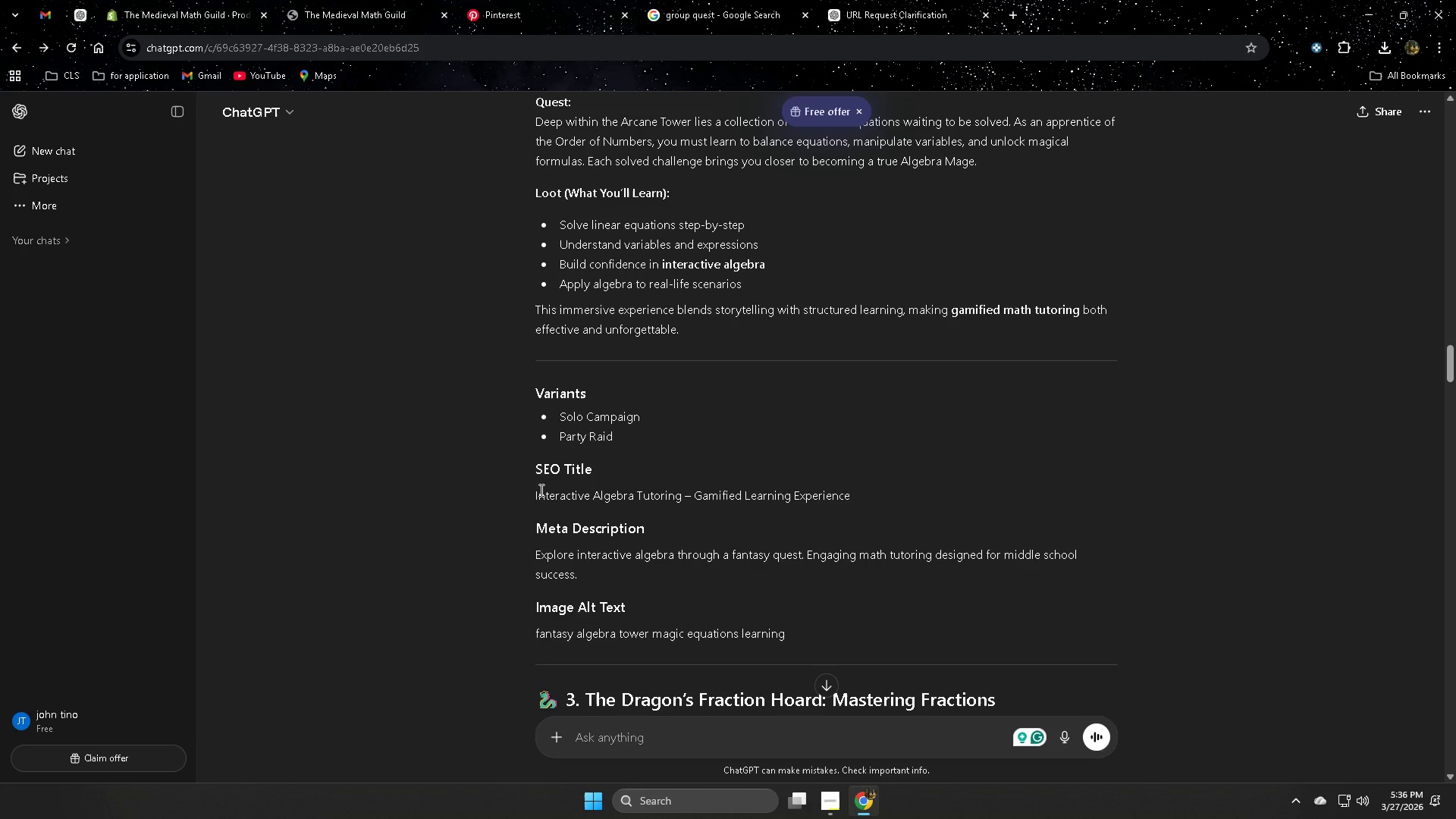 
left_click([541, 494])
 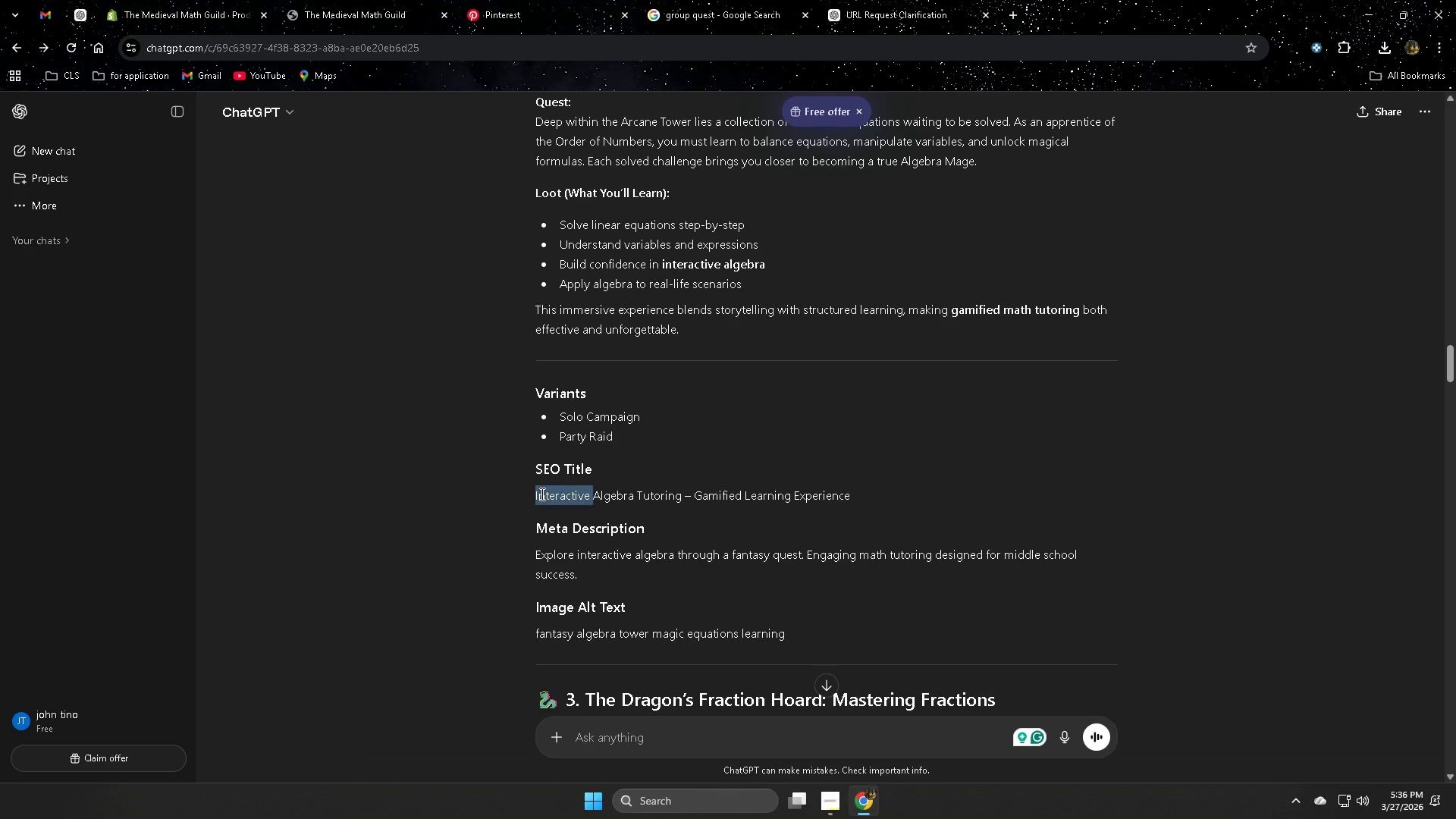 
left_click_drag(start_coordinate=[541, 494], to_coordinate=[816, 492])
 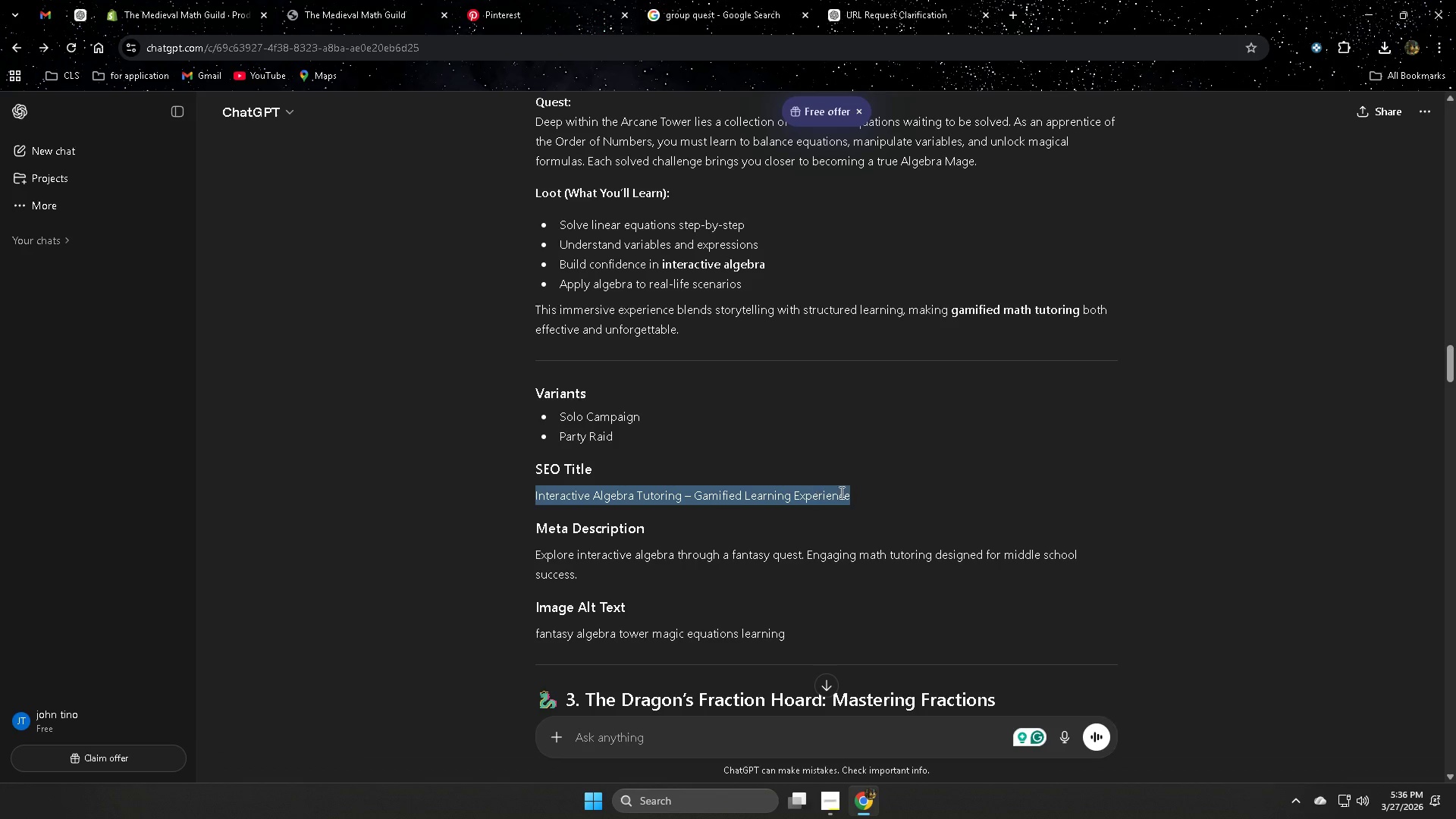 
key(Control+ControlLeft)
 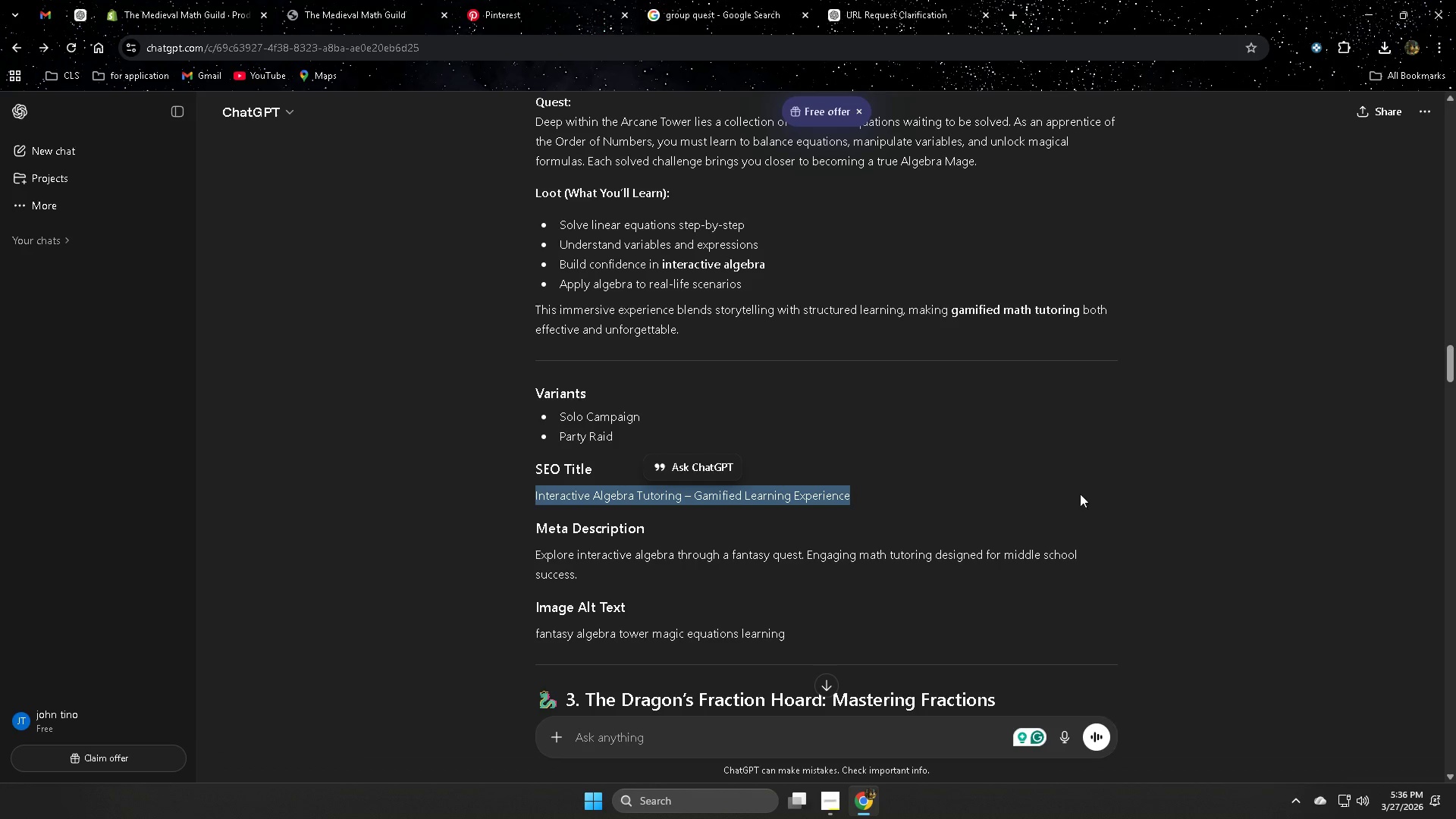 
key(Control+C)
 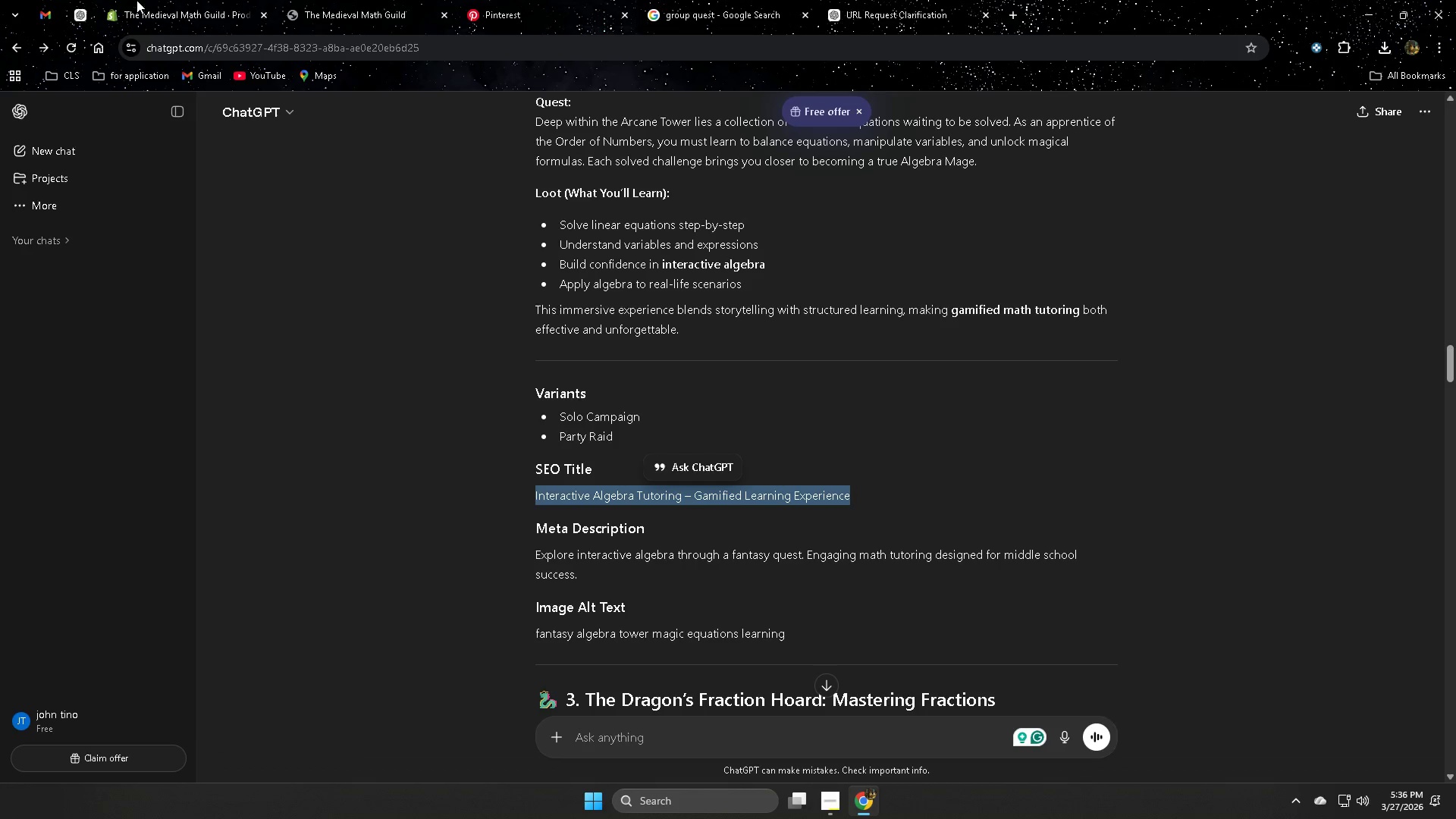 
scroll: coordinate [917, 355], scroll_direction: up, amount: 4.0
 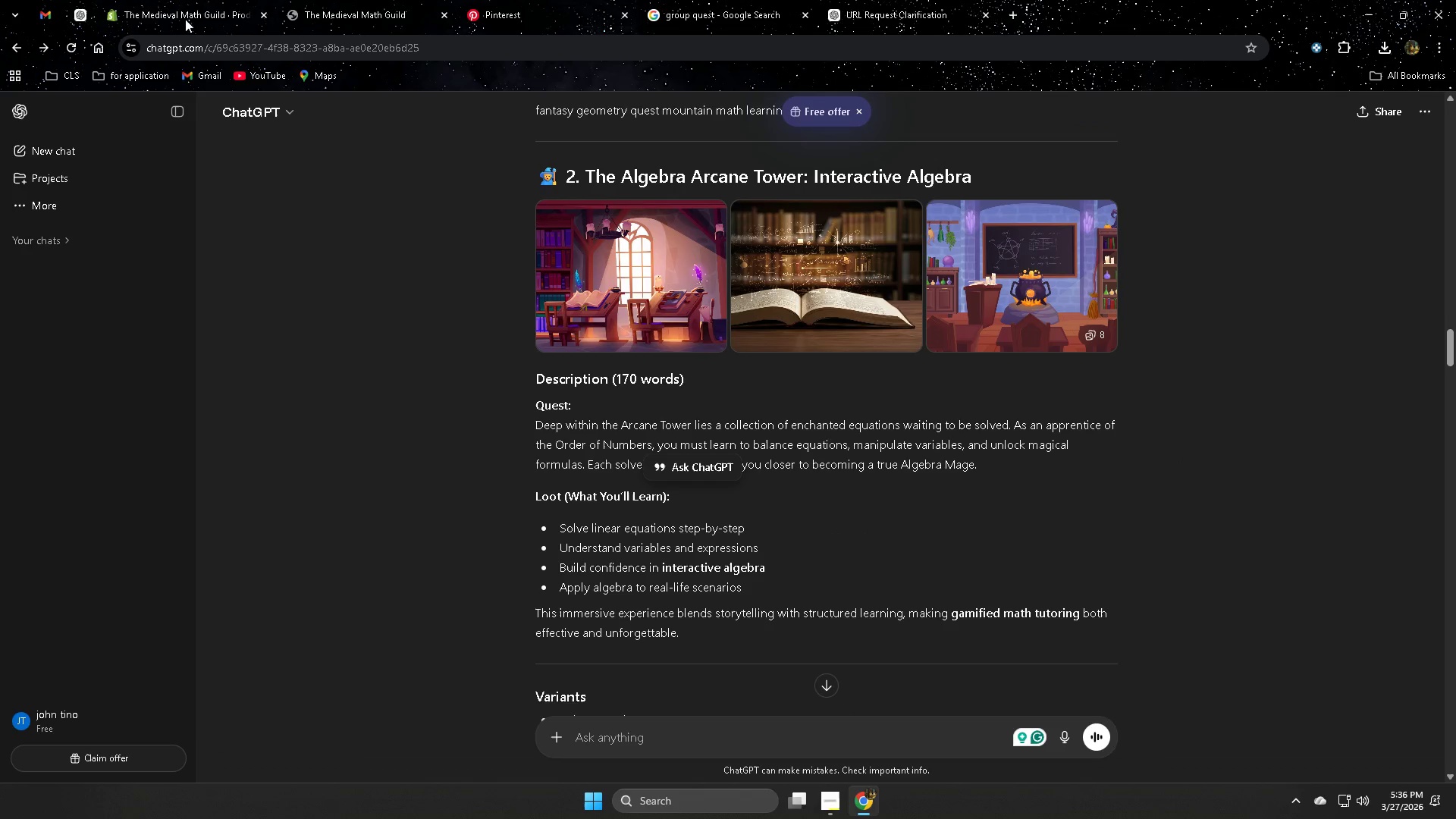 
left_click([1179, 511])
 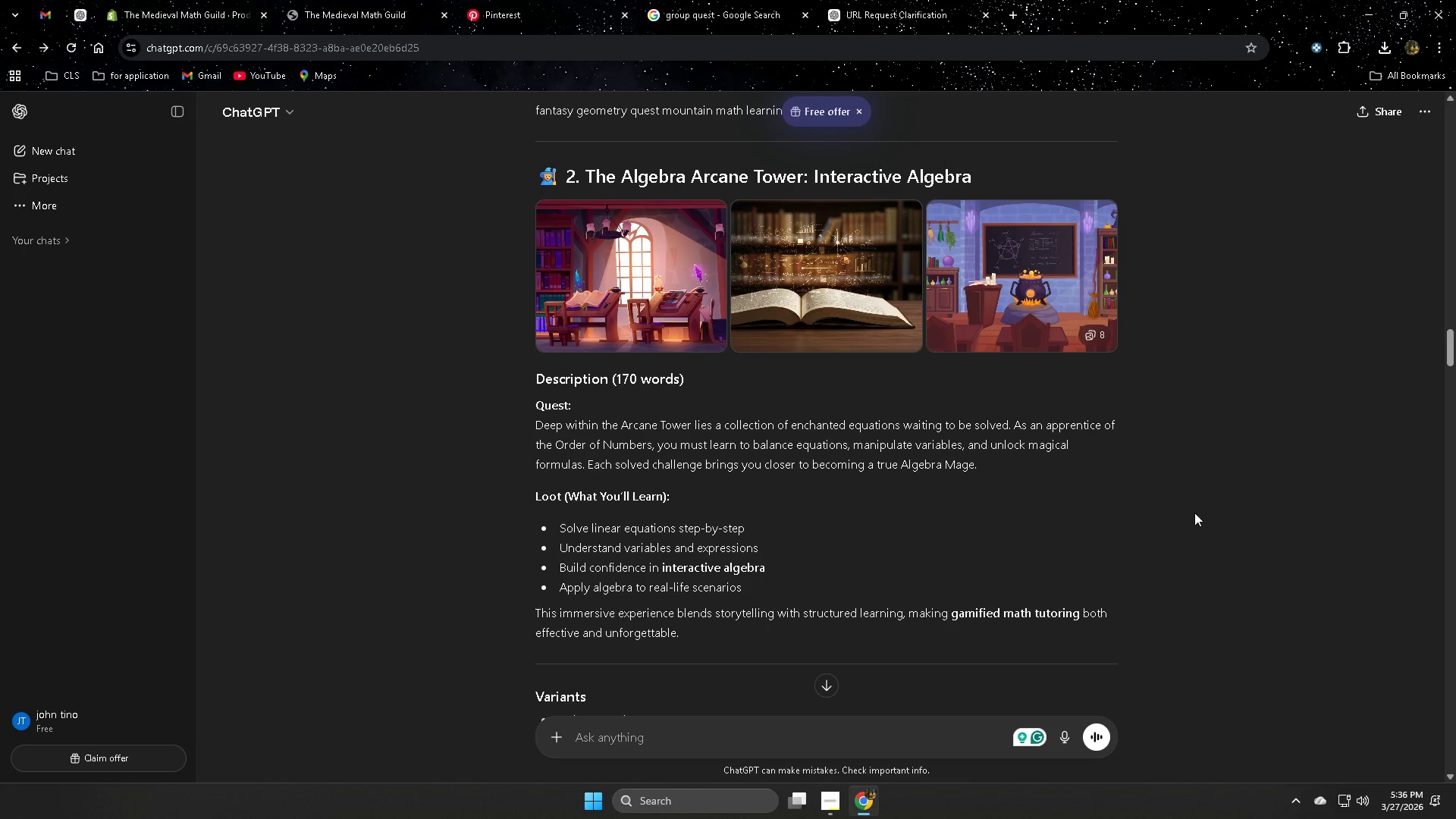 
scroll: coordinate [770, 659], scroll_direction: down, amount: 4.0
 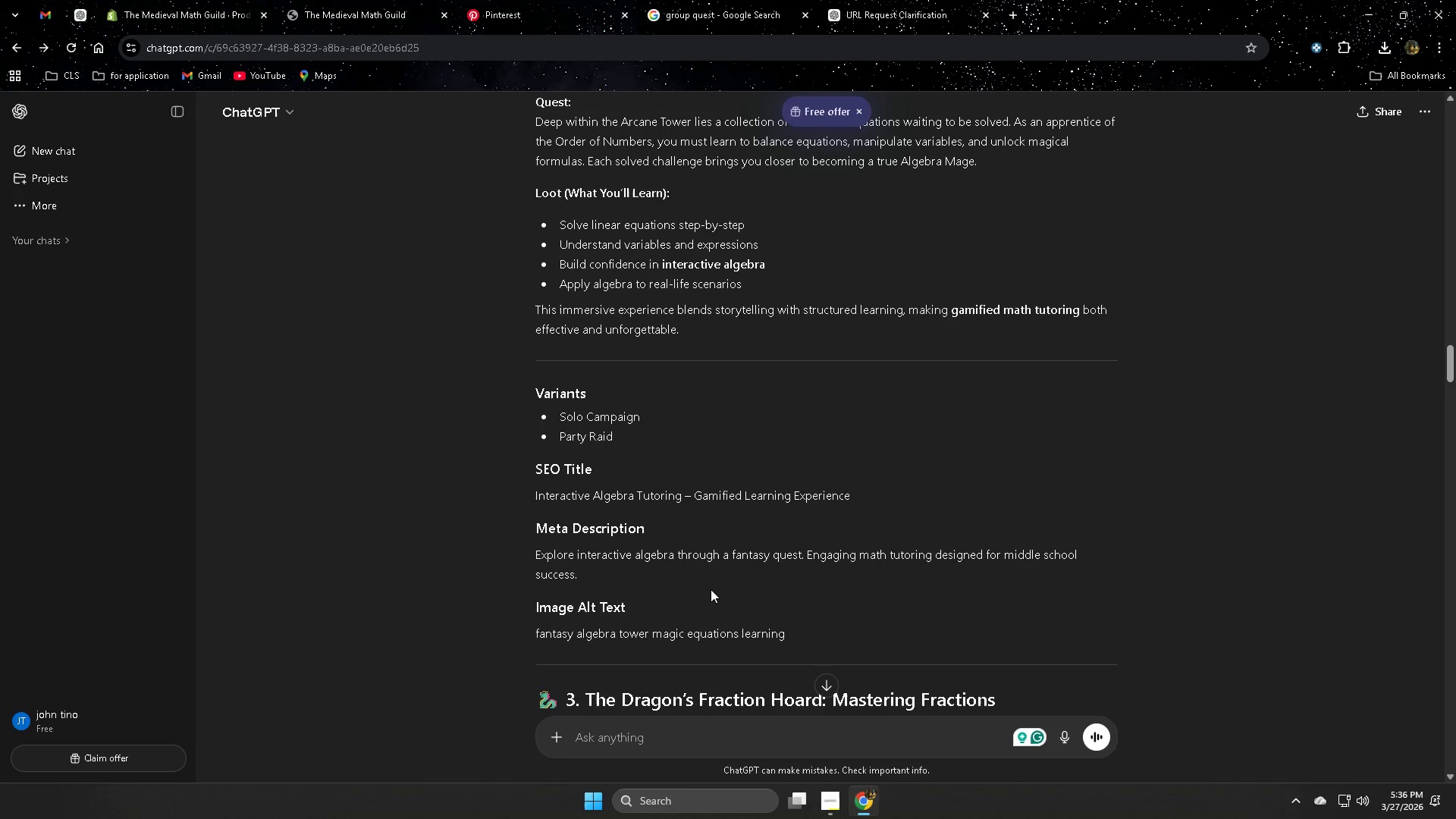 
scroll: coordinate [1348, 567], scroll_direction: up, amount: 1.0
 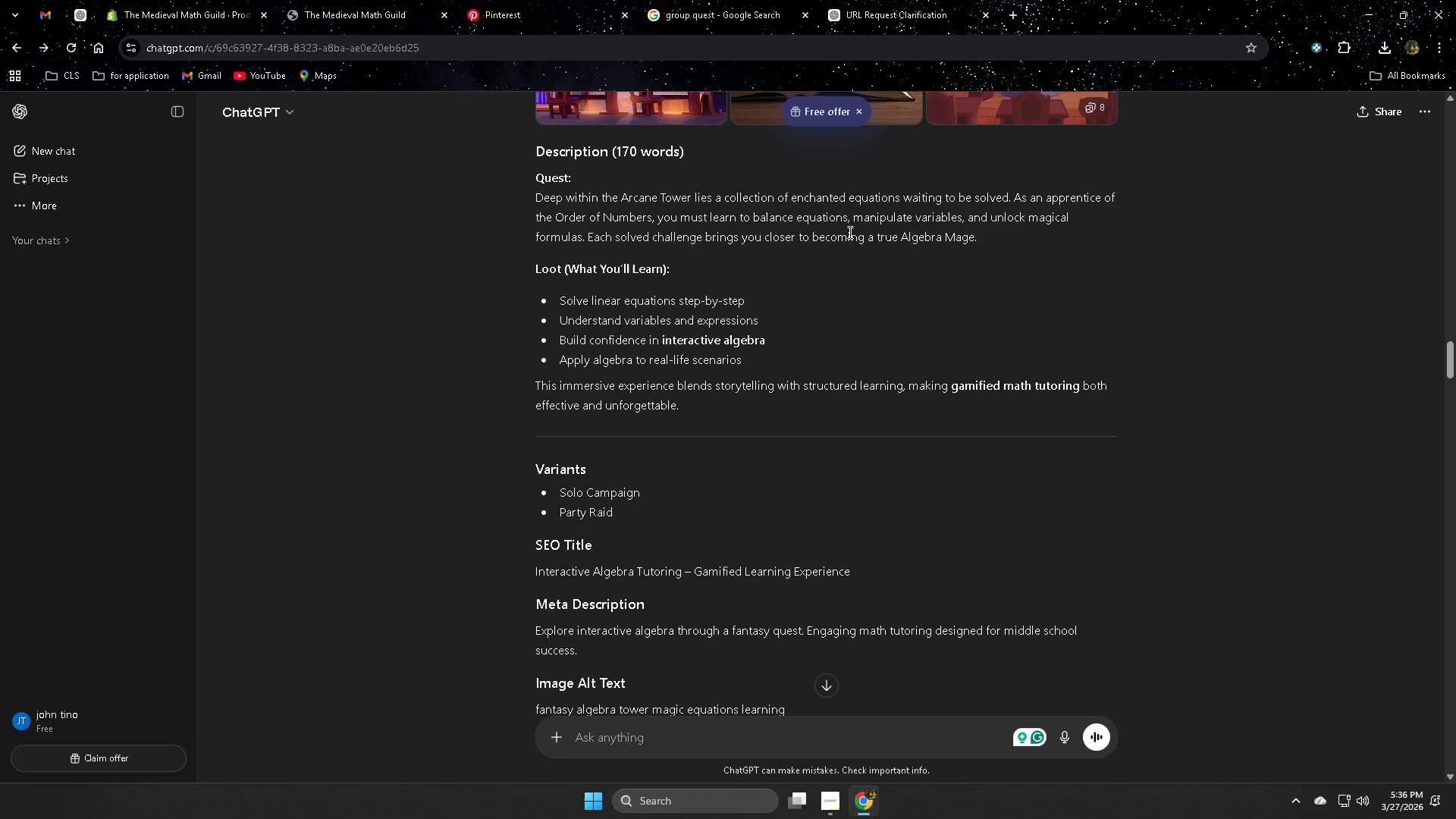 
wait(9.67)
 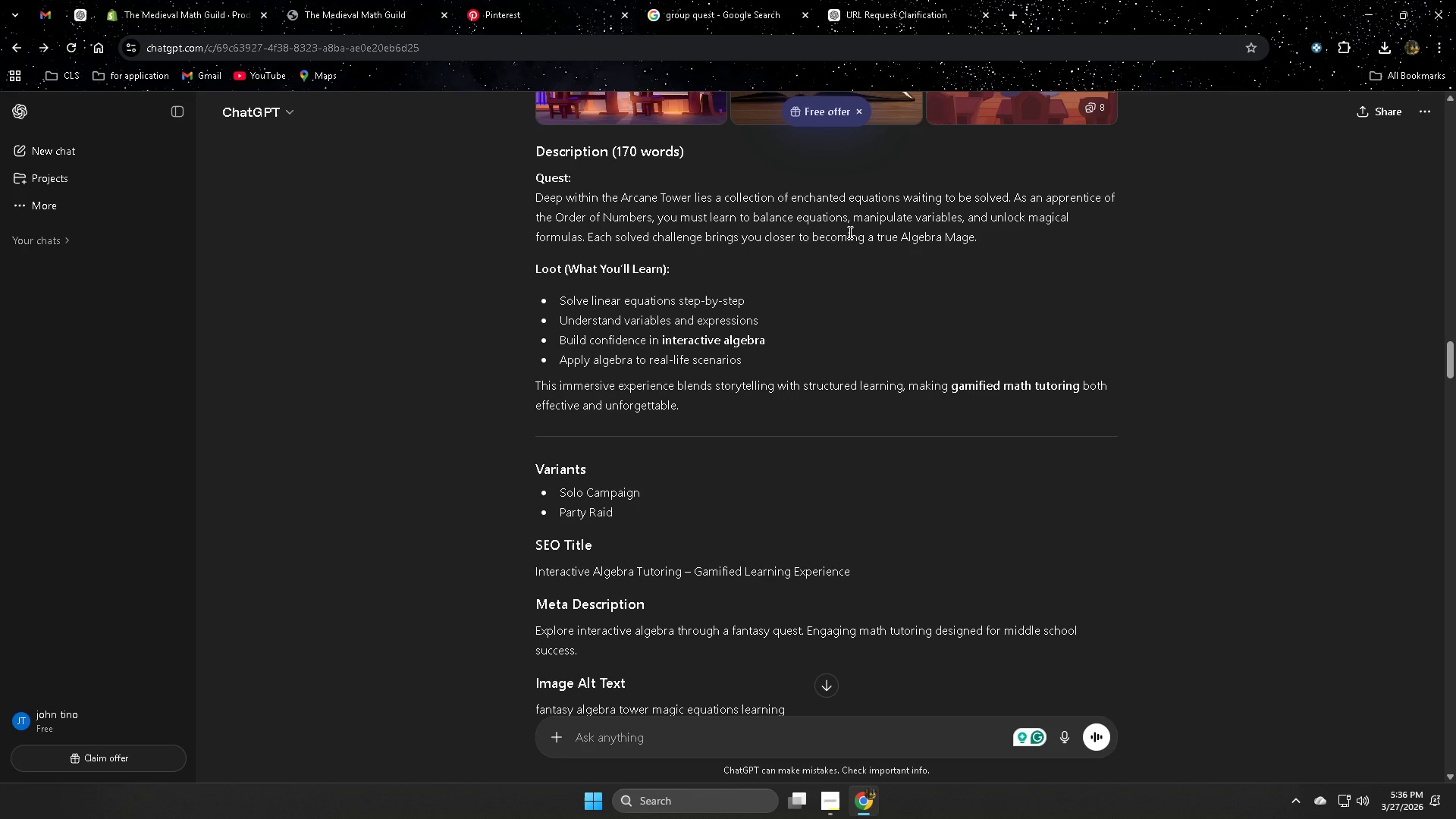 
scroll: coordinate [1181, 593], scroll_direction: down, amount: 1.0
 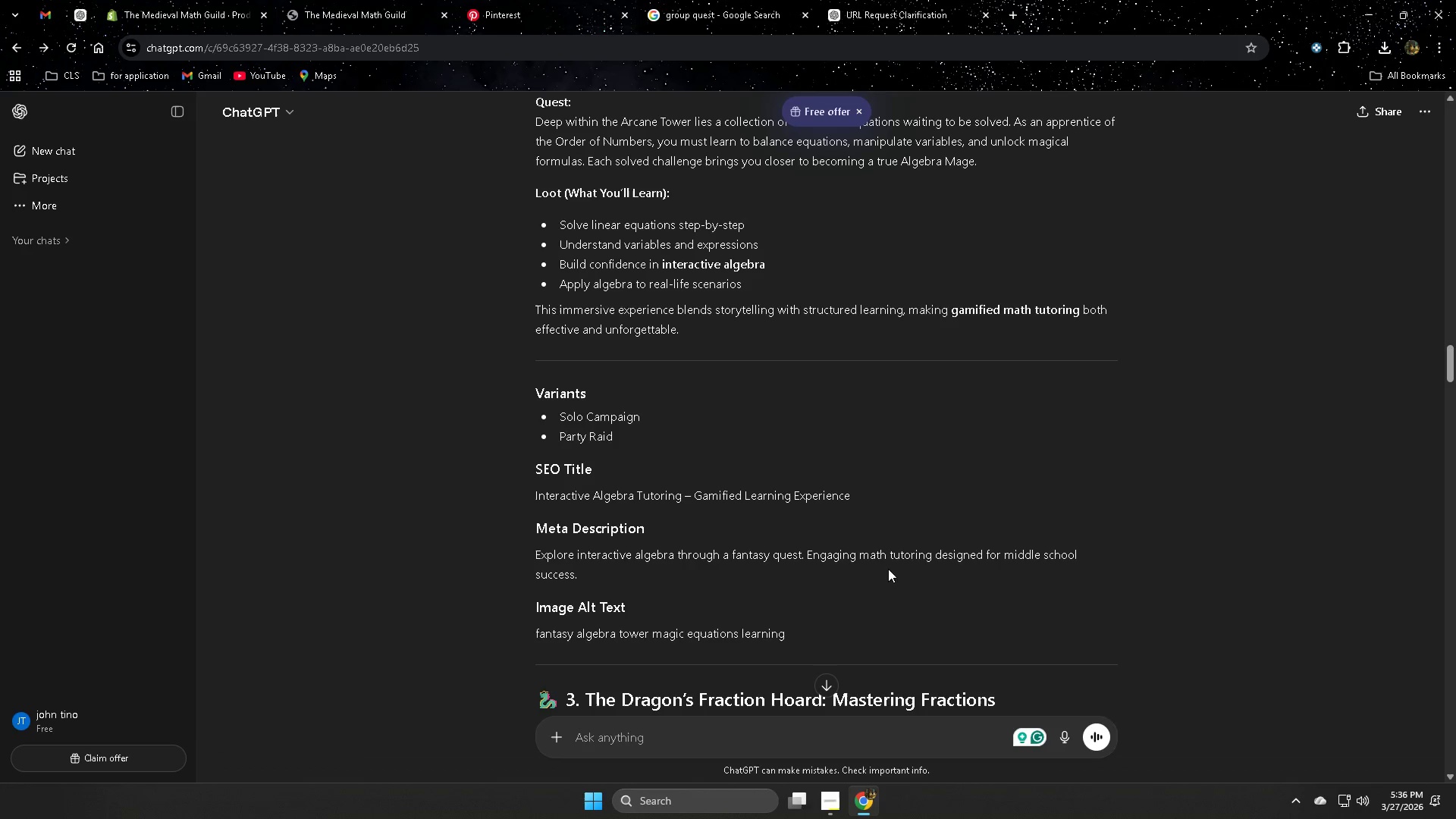 
wait(6.93)
 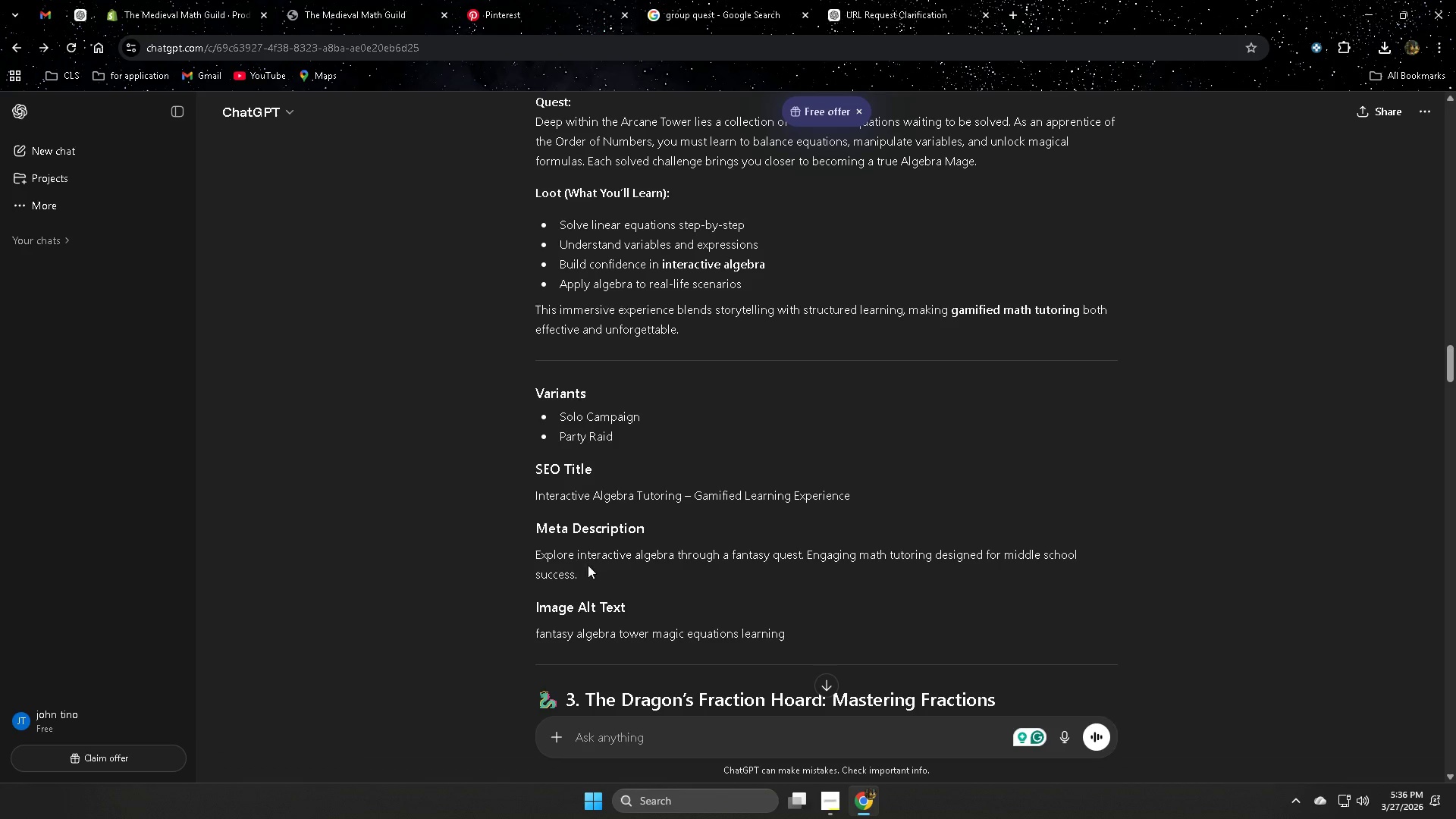 
scroll: coordinate [1120, 611], scroll_direction: up, amount: 1.0
 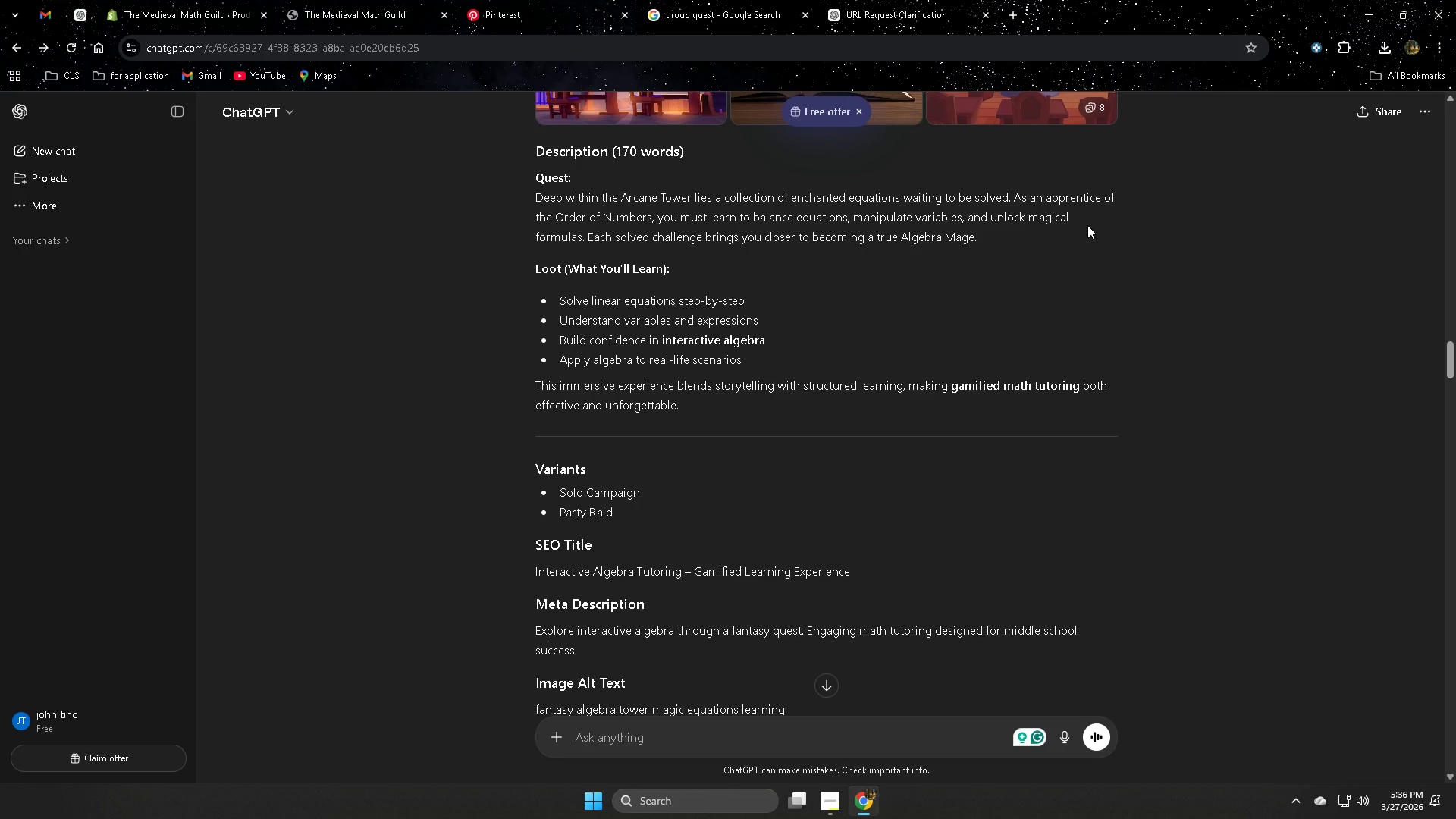 
wait(11.13)
 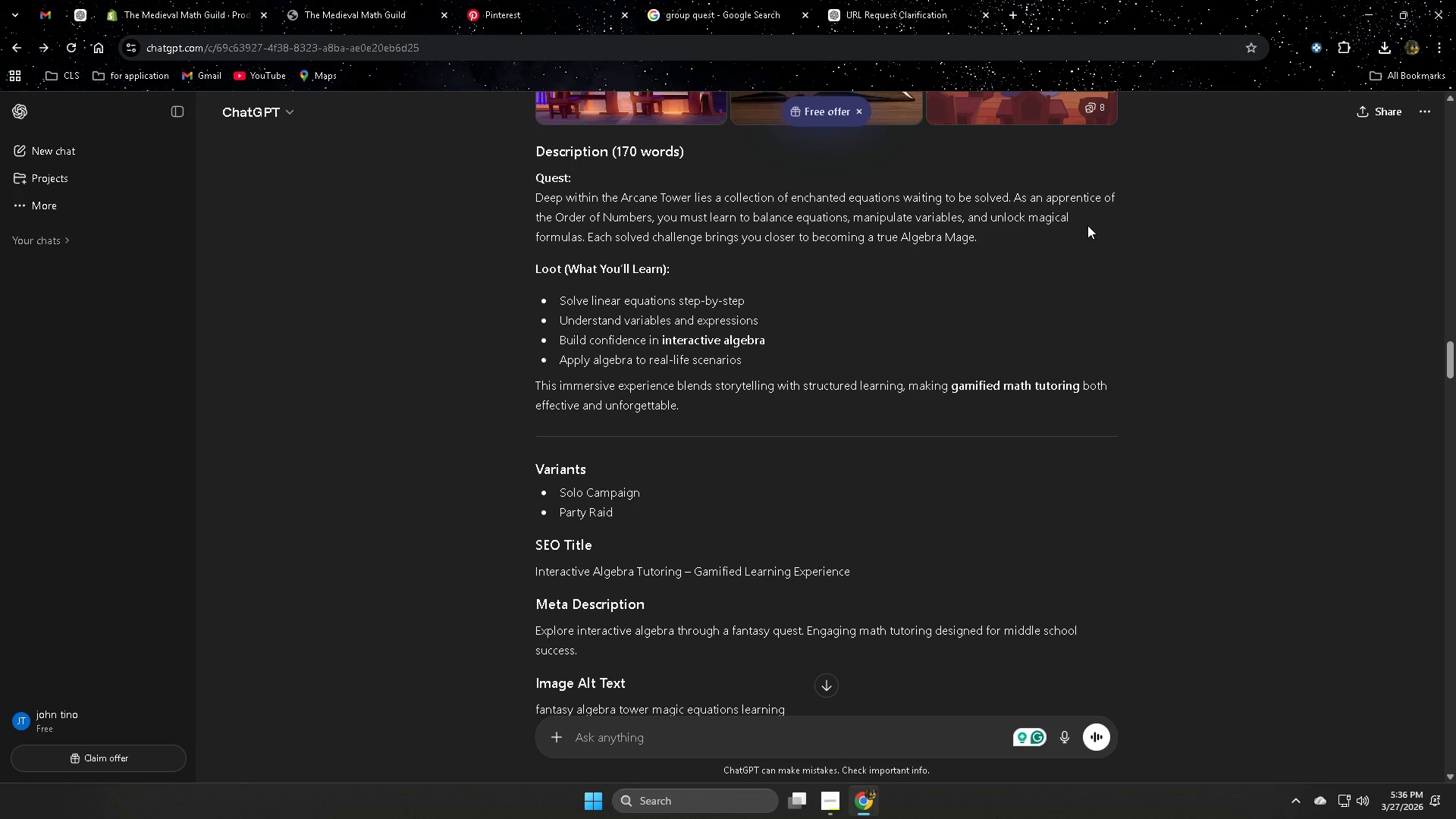 
scroll: coordinate [1097, 358], scroll_direction: down, amount: 2.0
 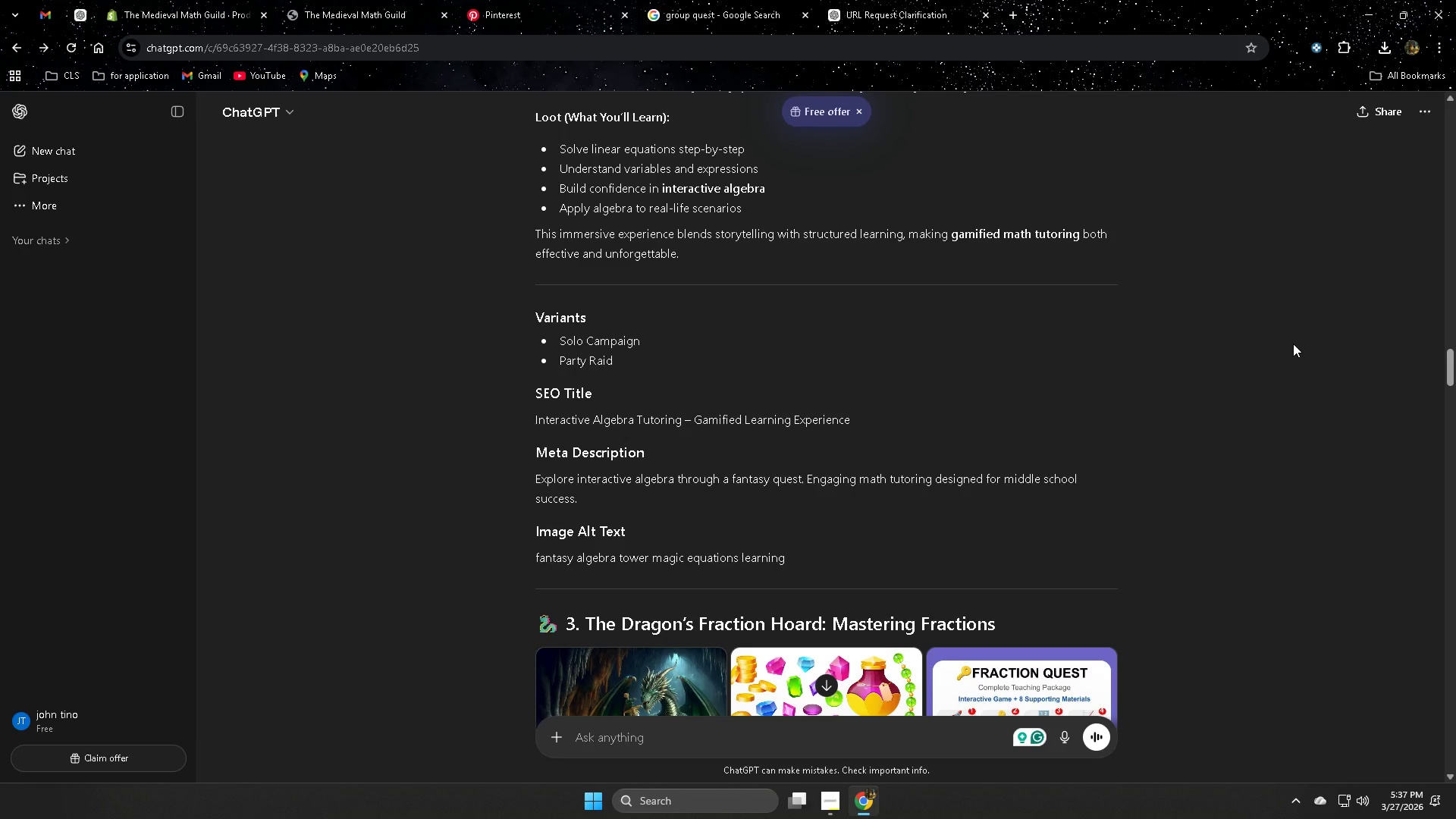 
wait(8.22)
 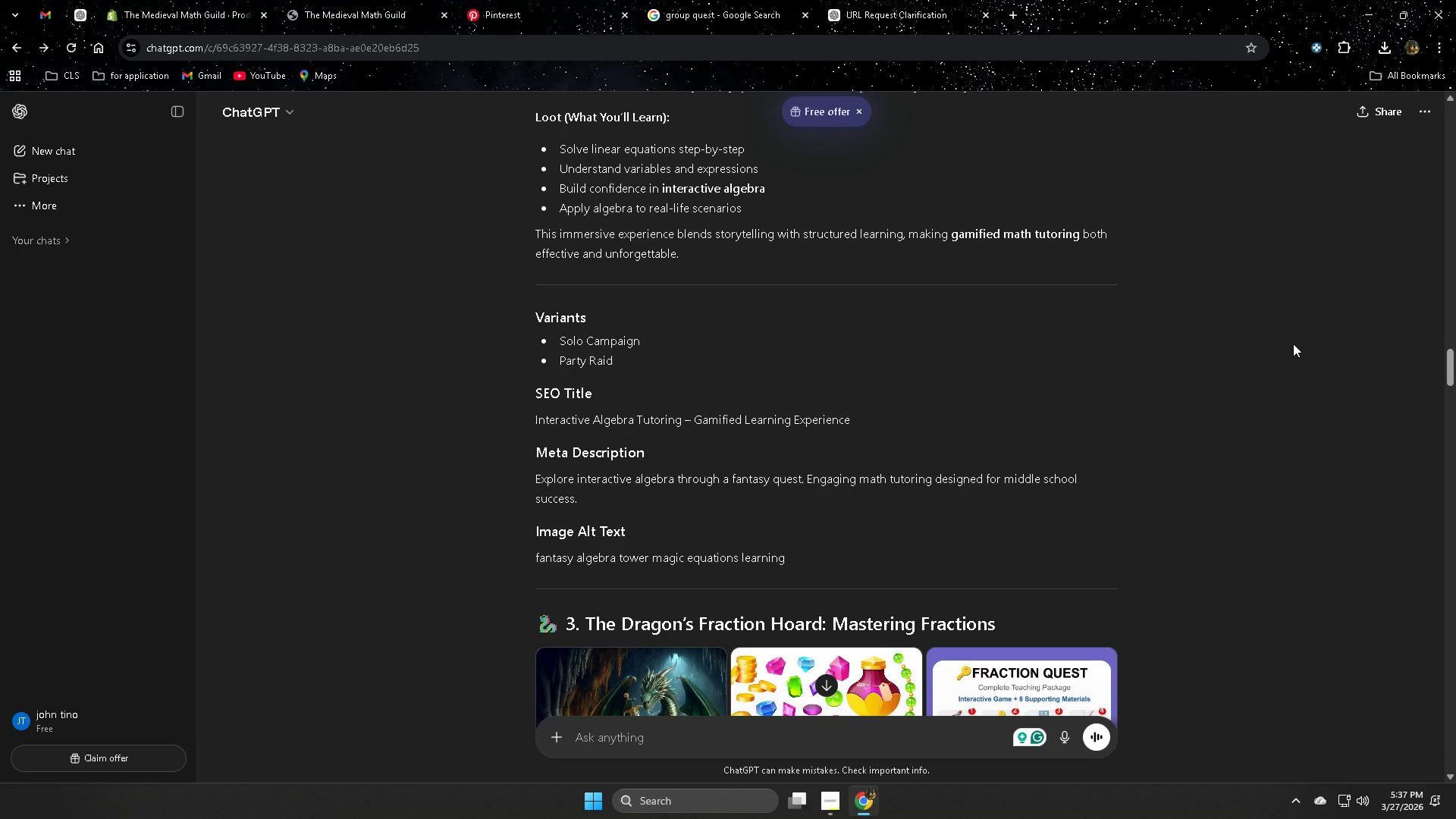 
scroll: coordinate [1293, 344], scroll_direction: up, amount: 3.0
 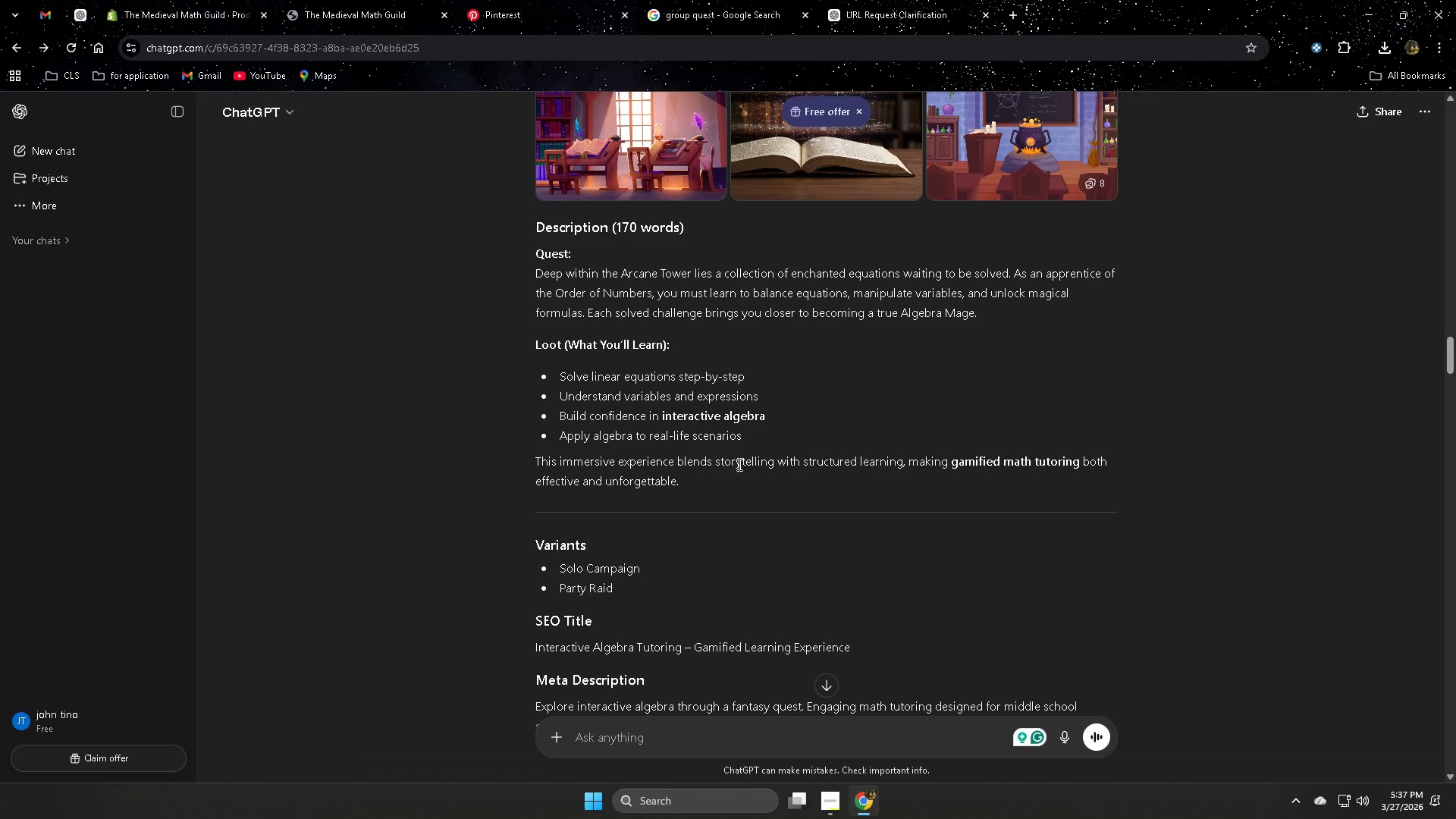 
wait(8.3)
 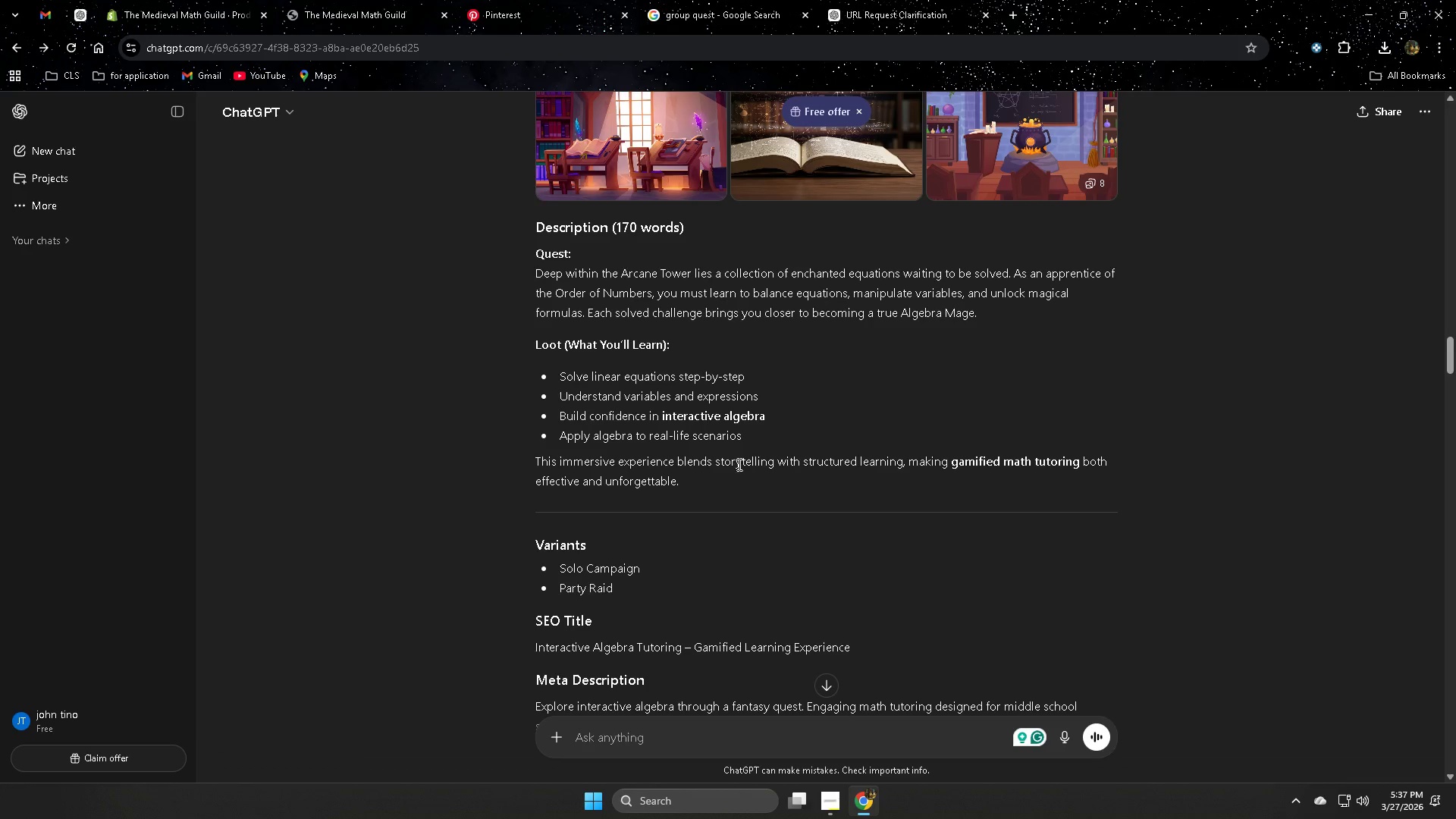 
scroll: coordinate [698, 499], scroll_direction: none, amount: 0.0
 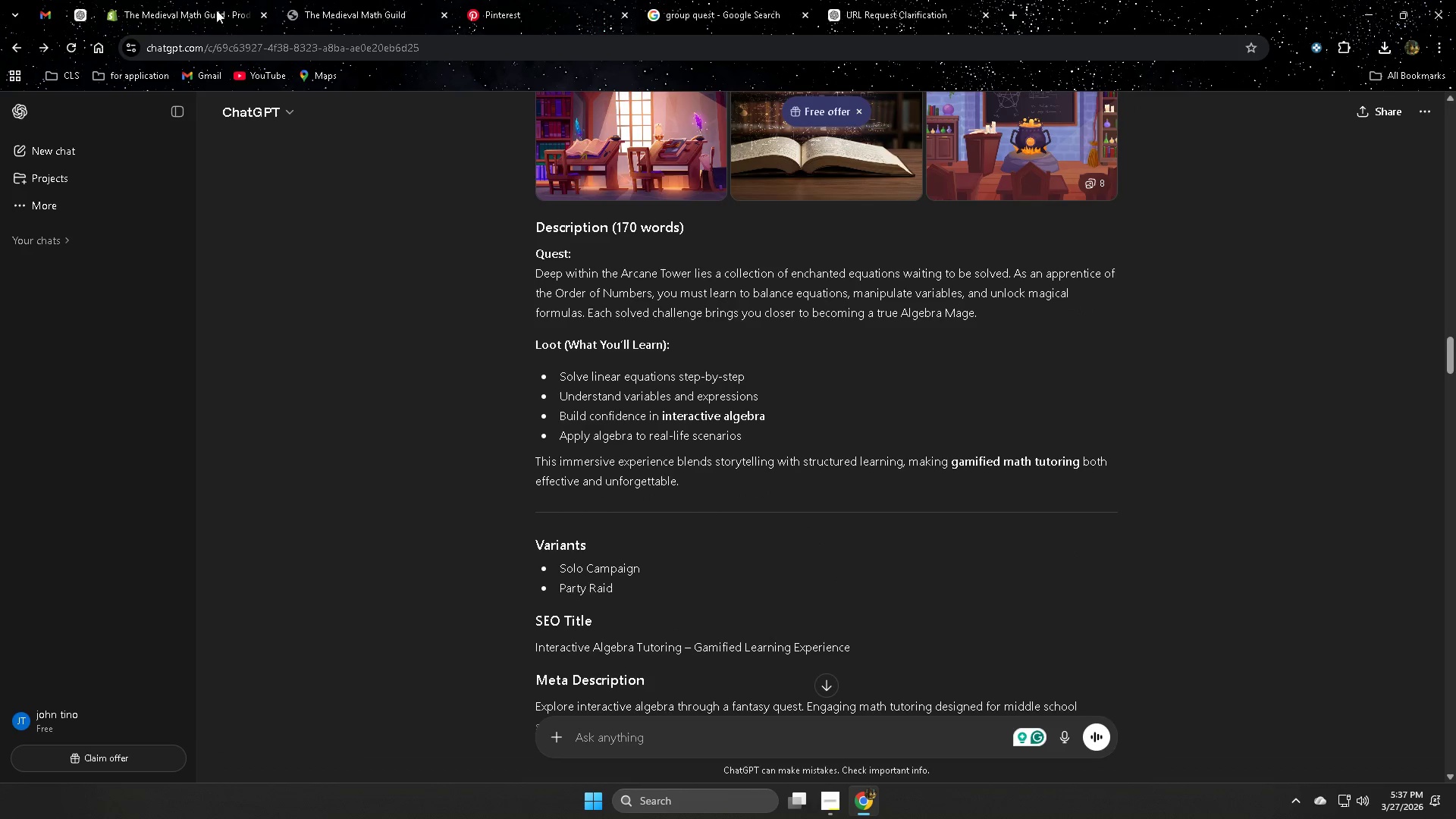 
left_click([195, 8])
 